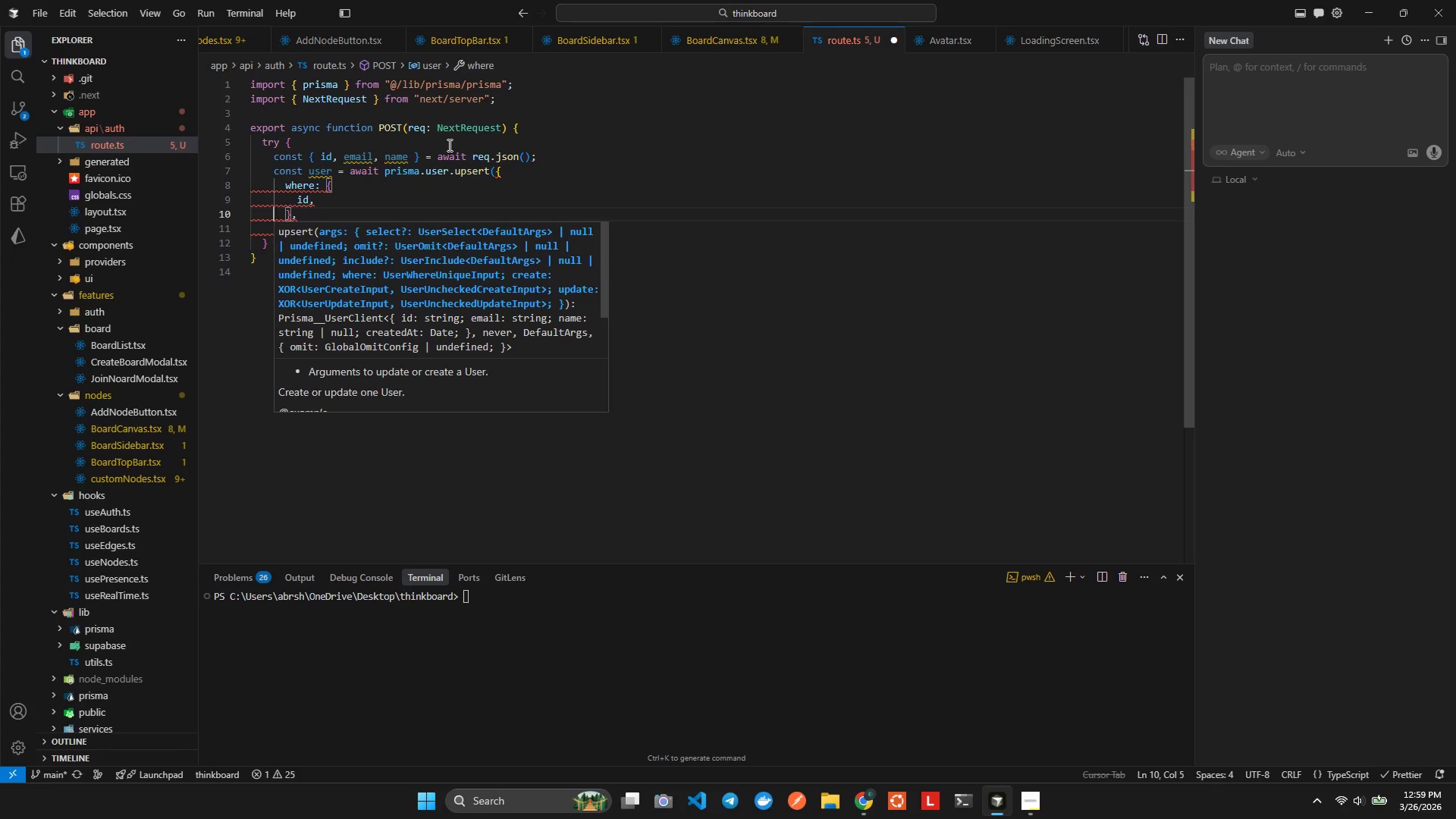 
key(ArrowRight)
 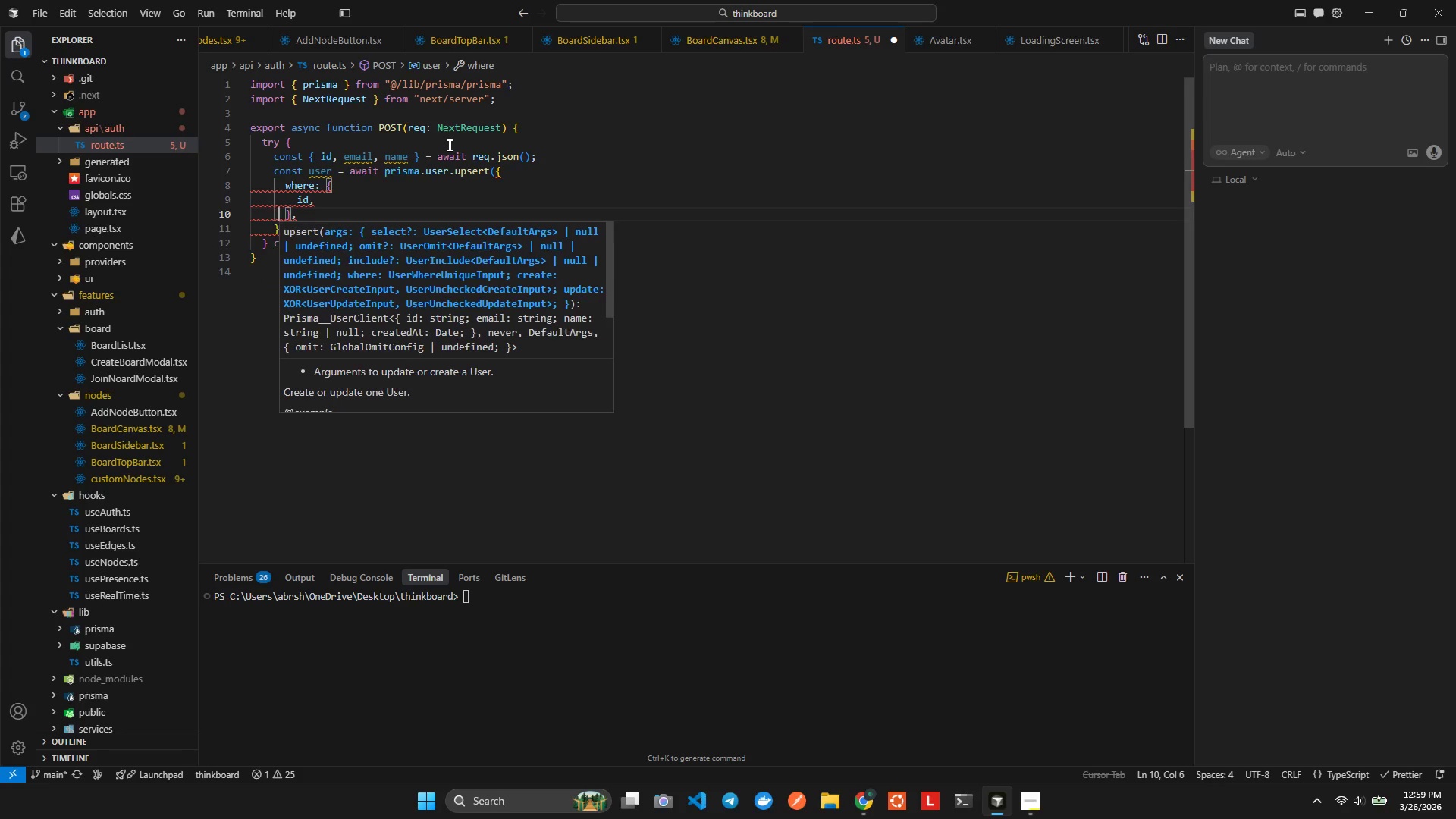 
key(ArrowRight)
 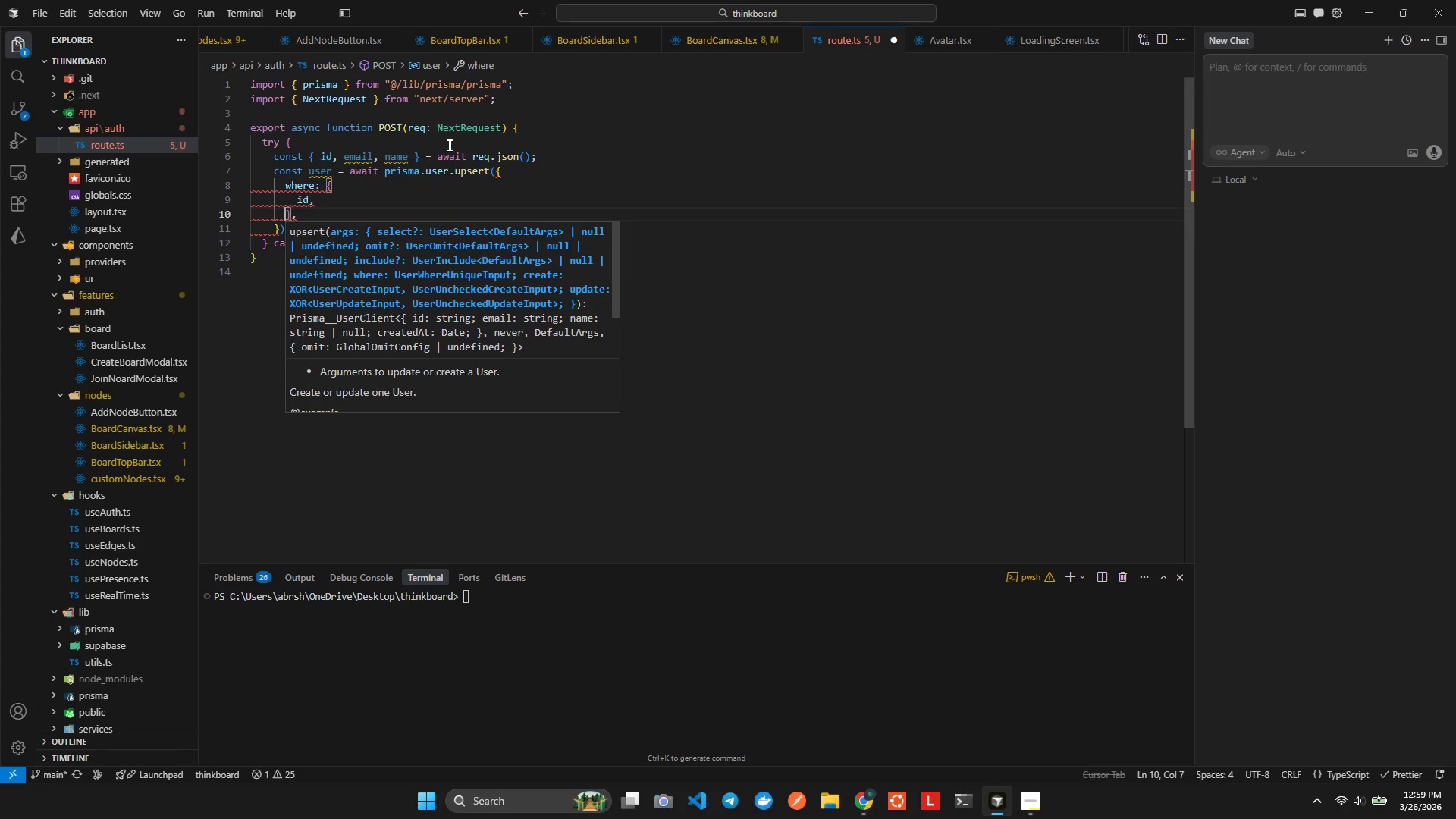 
key(ArrowRight)
 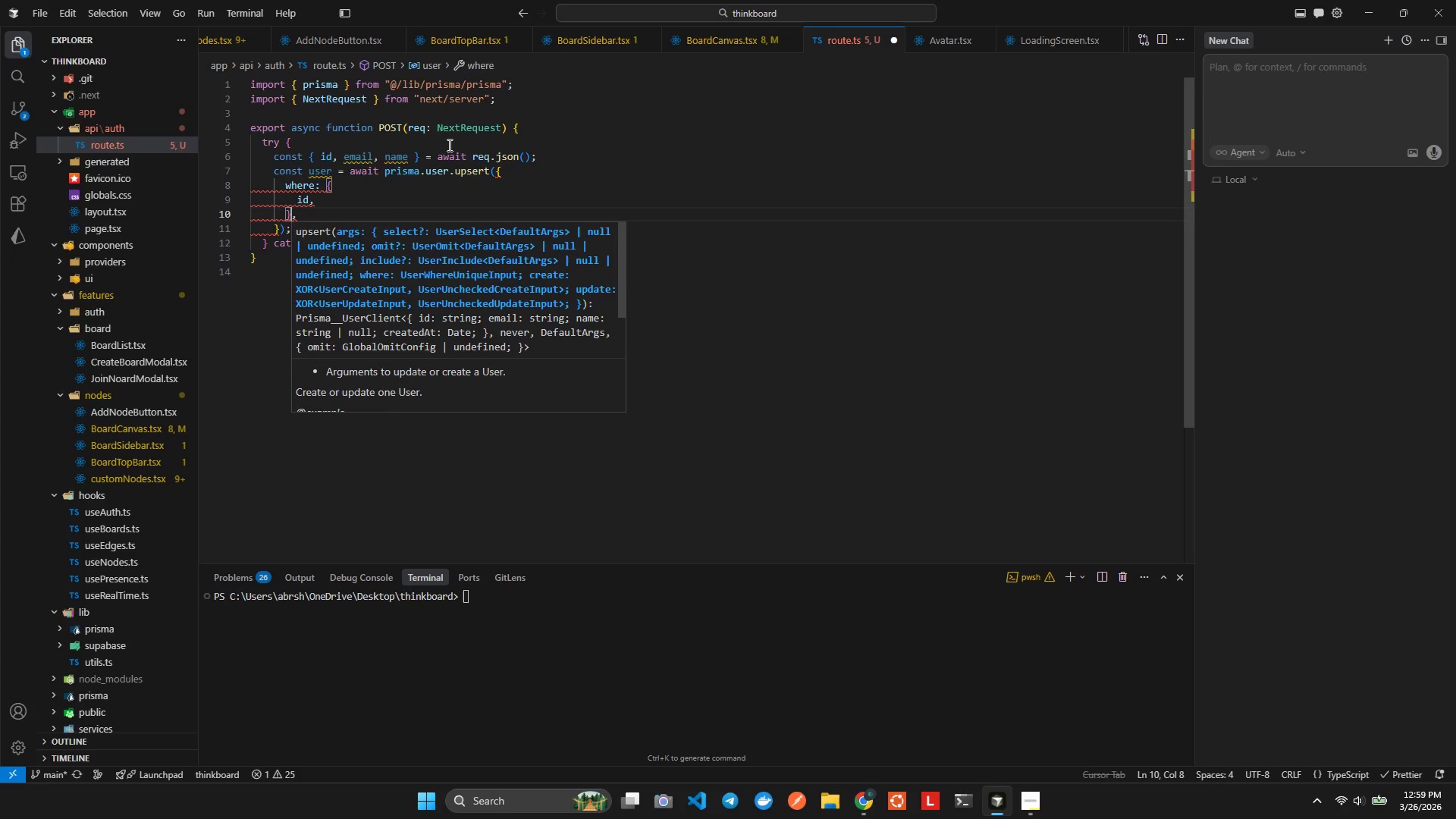 
key(Backspace)
 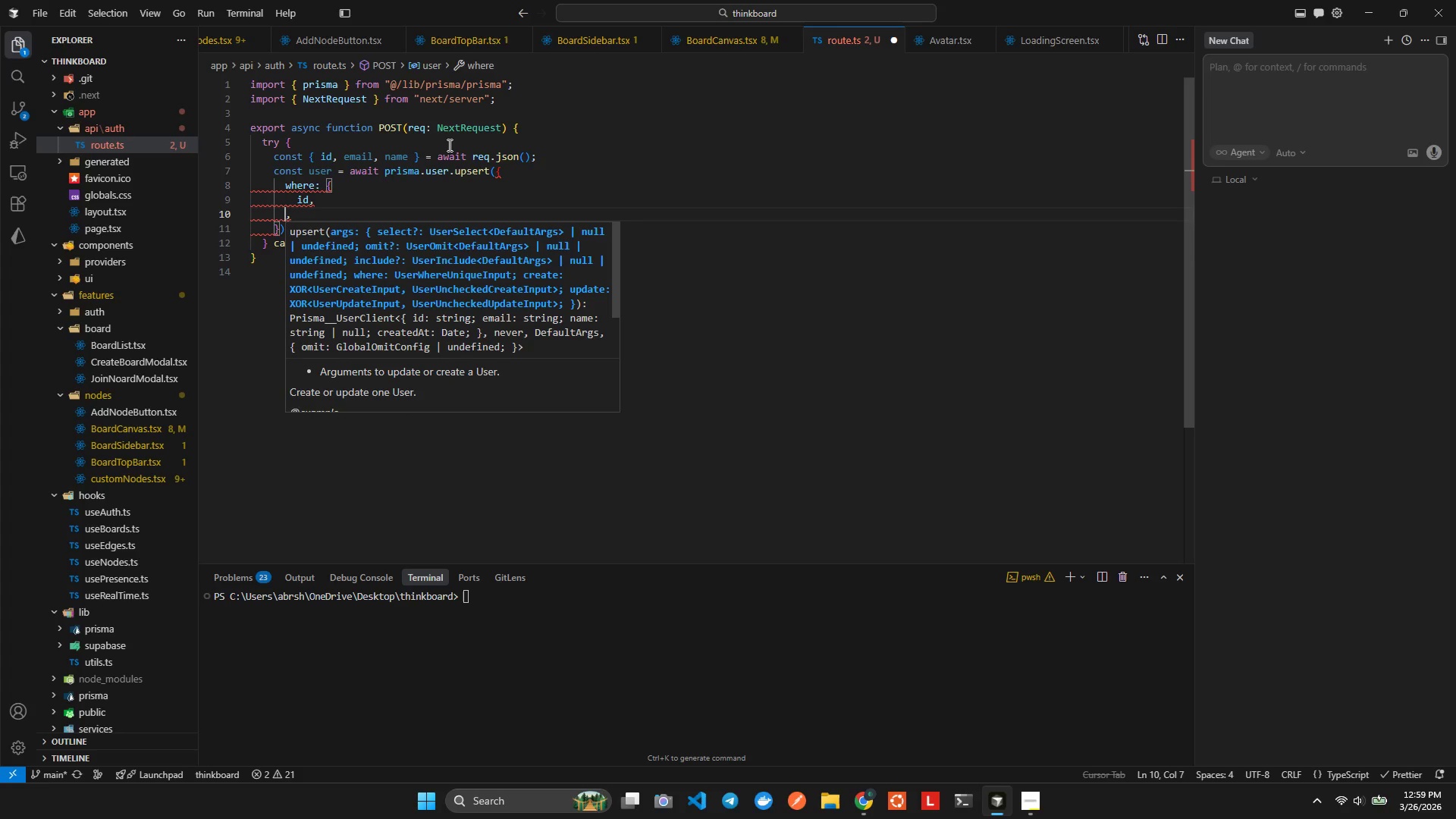 
key(Backspace)
 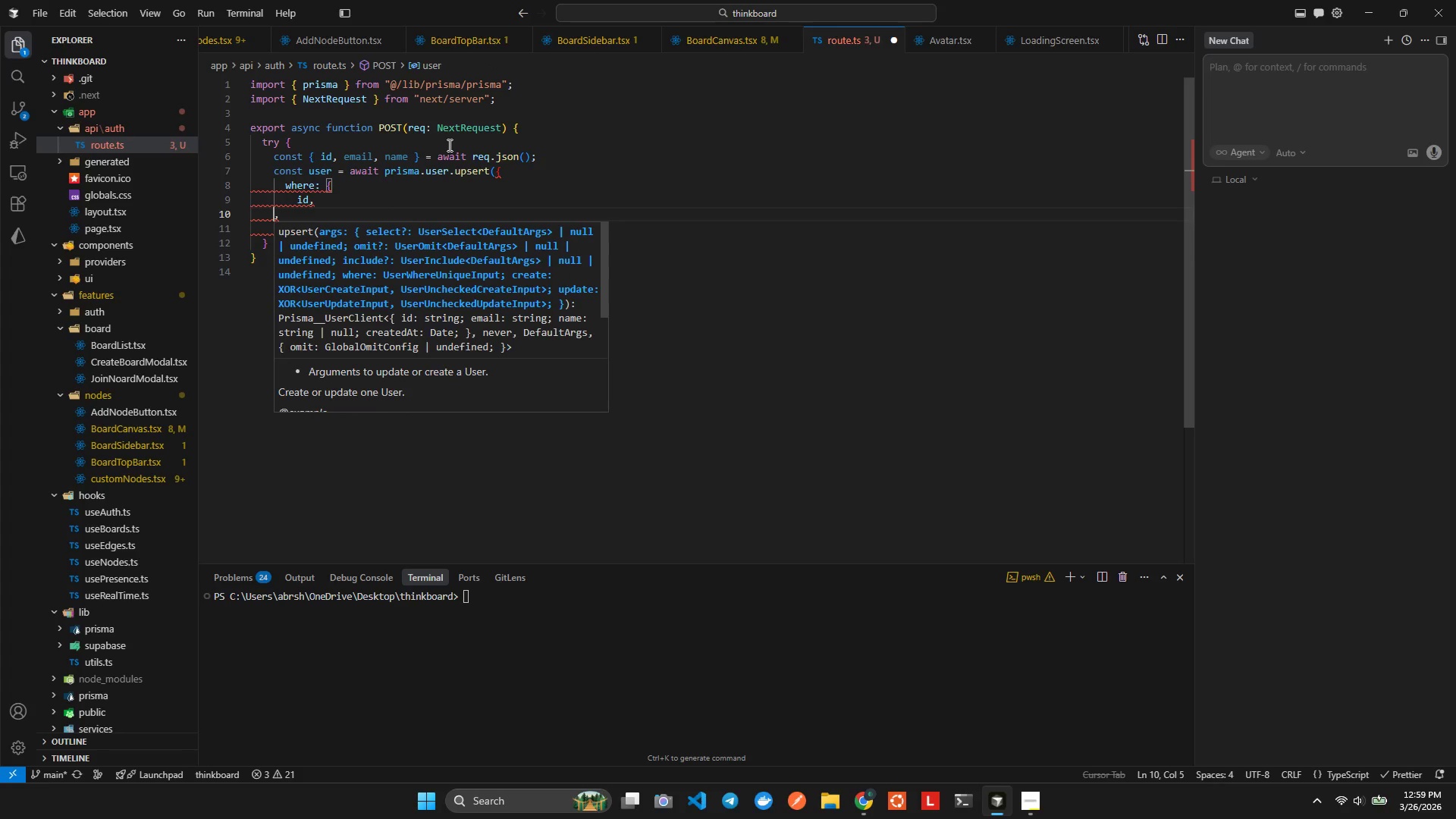 
key(Backspace)
 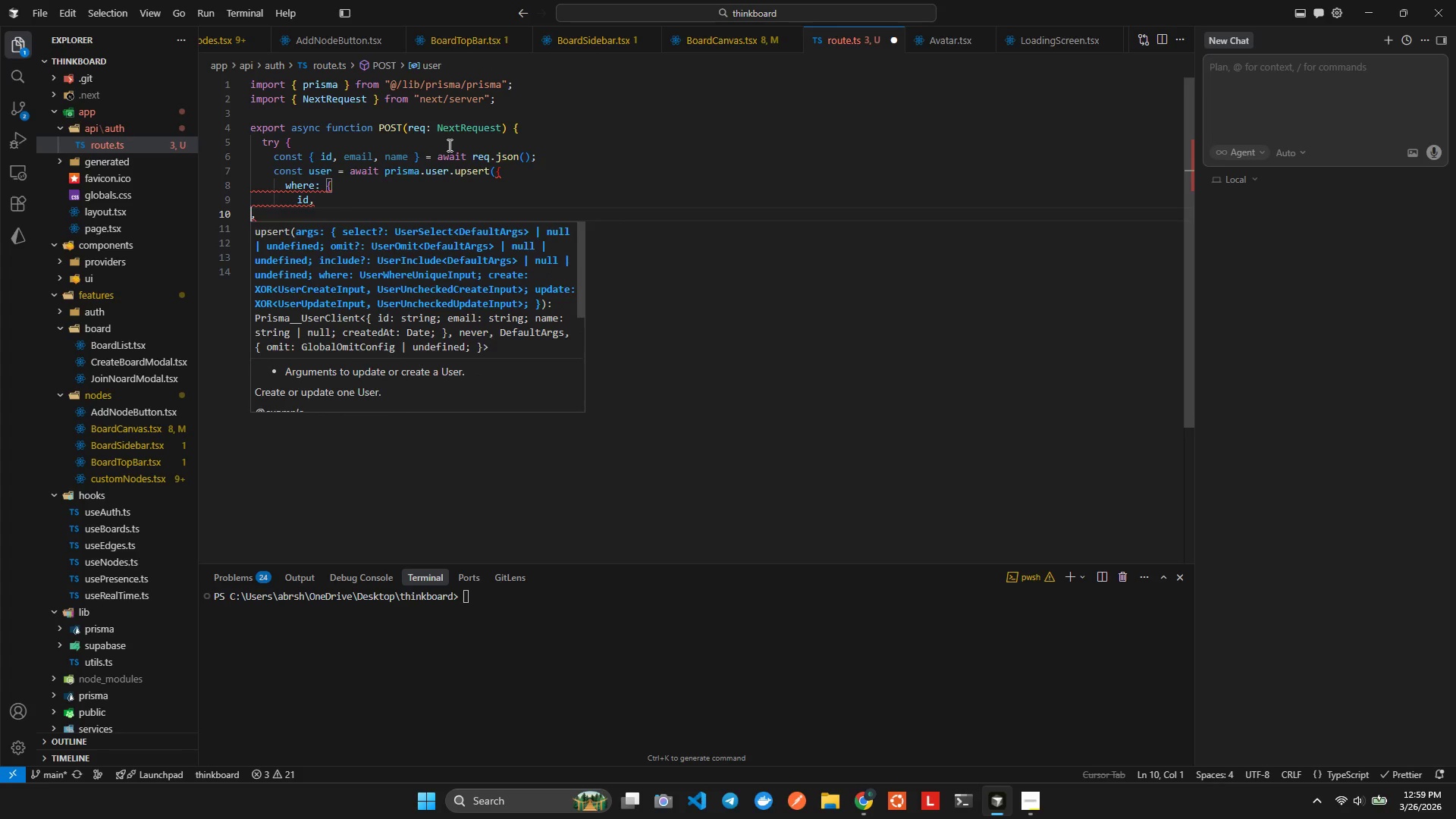 
key(Backspace)
 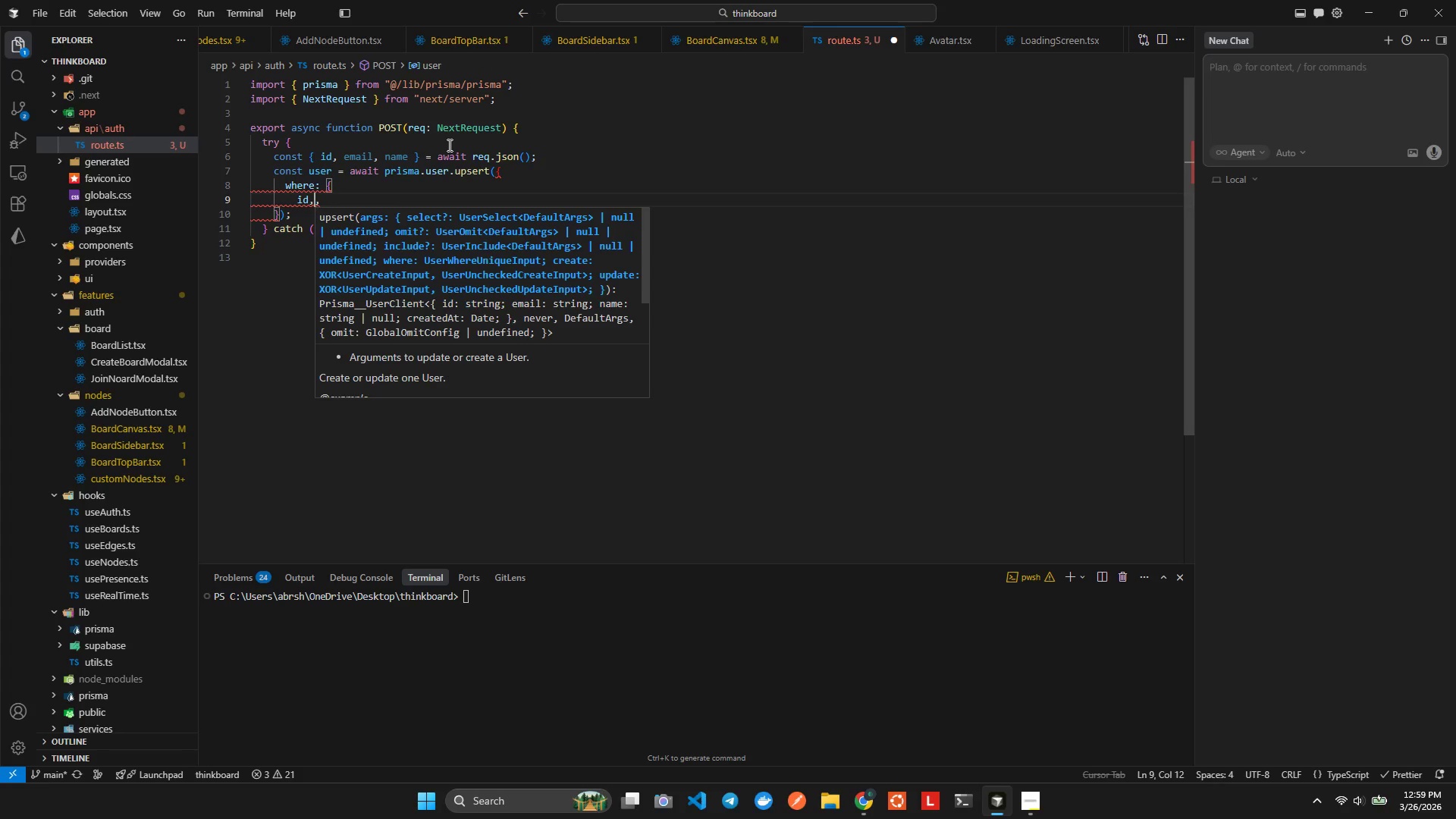 
key(Backspace)
 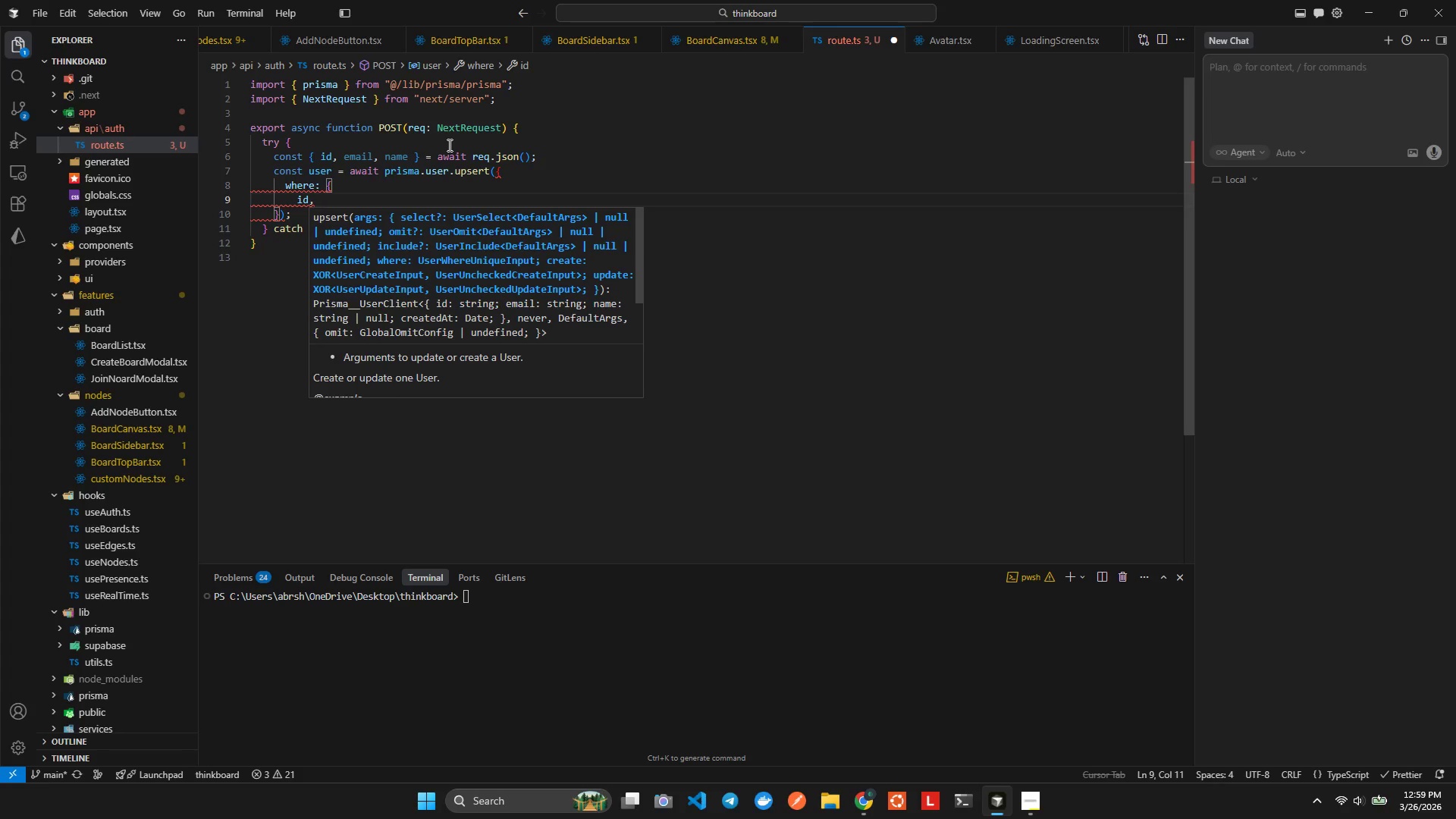 
key(ArrowRight)
 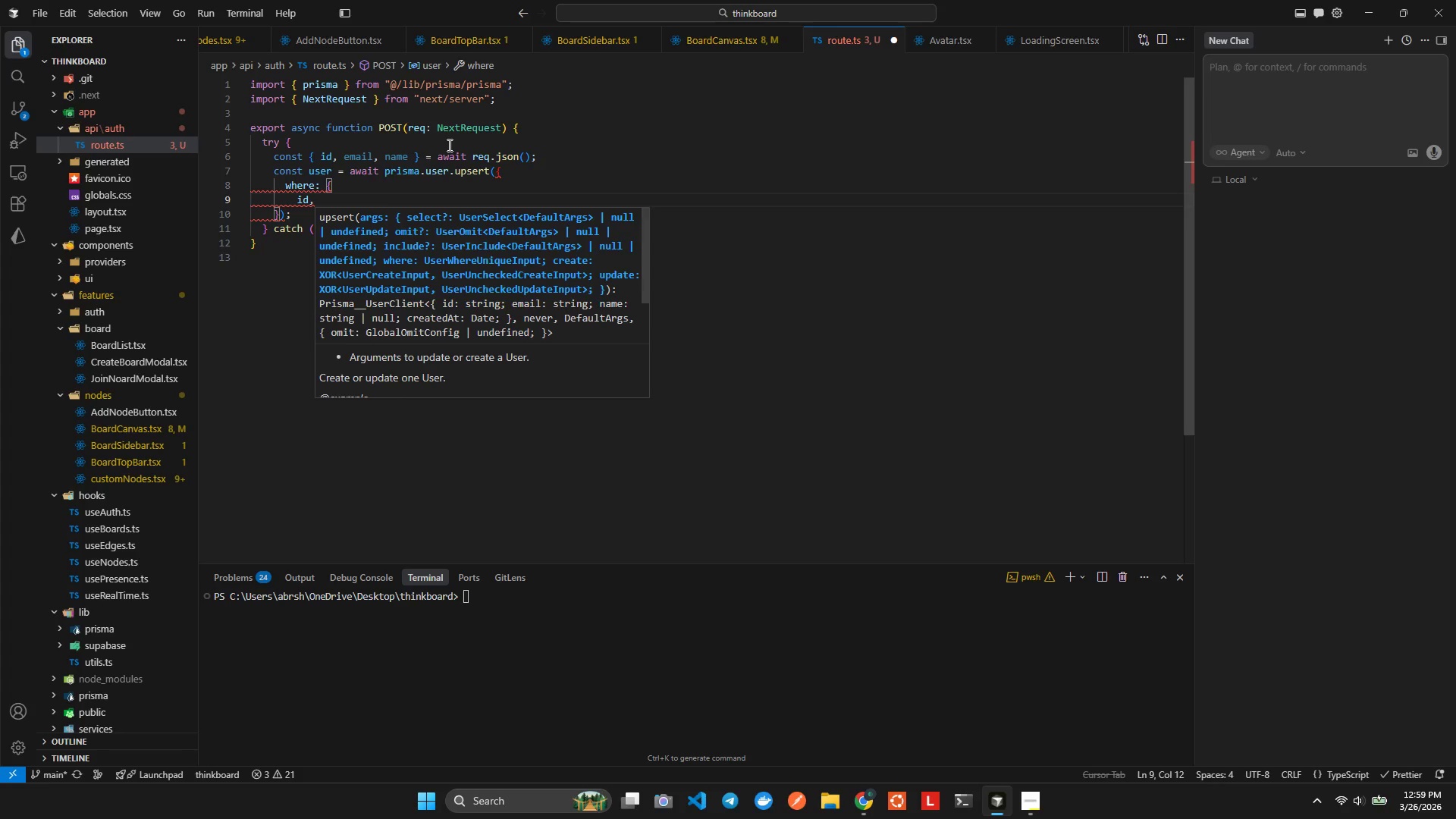 
key(Control+Z)
 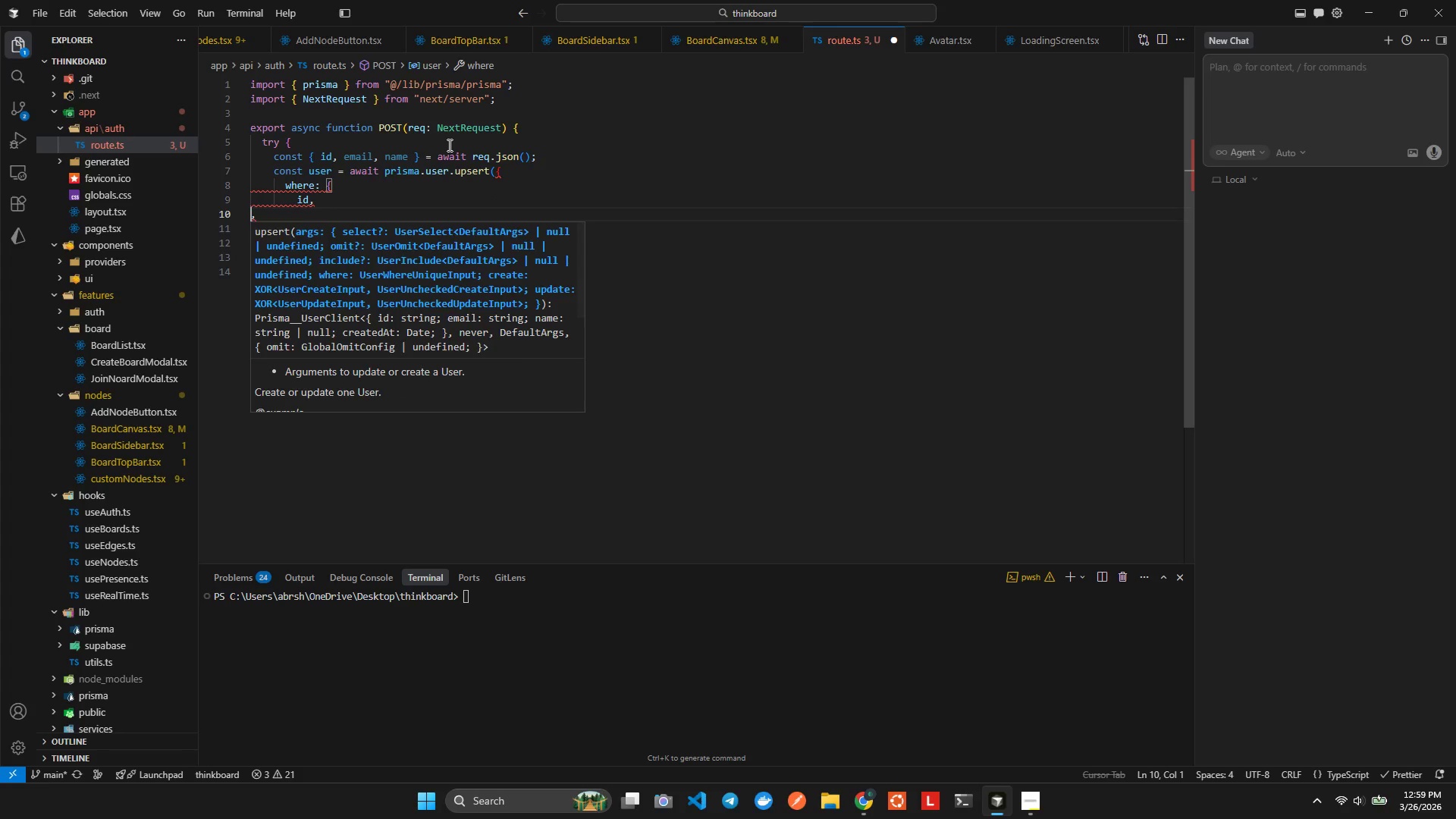 
key(Control+Z)
 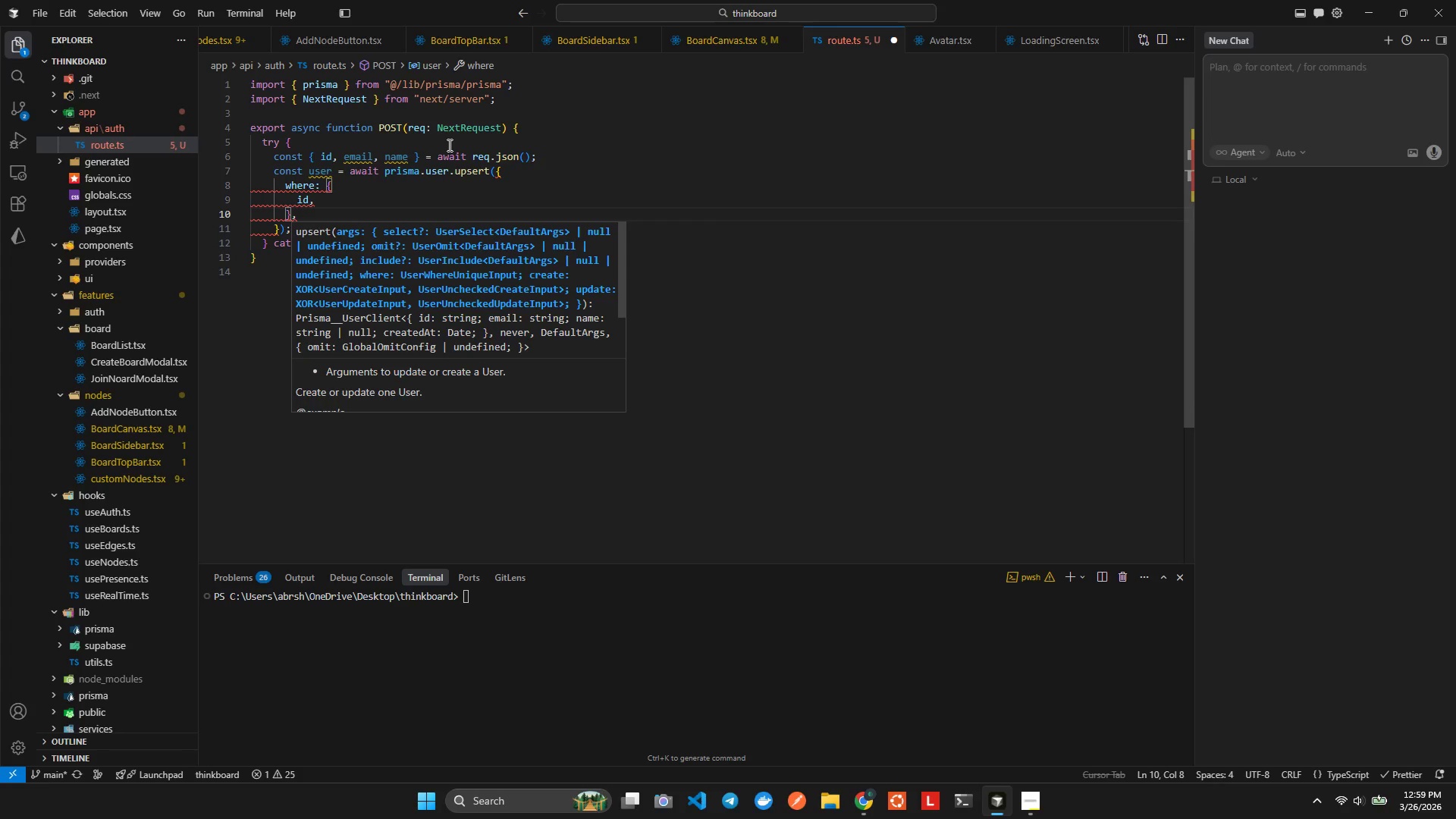 
key(ArrowLeft)
 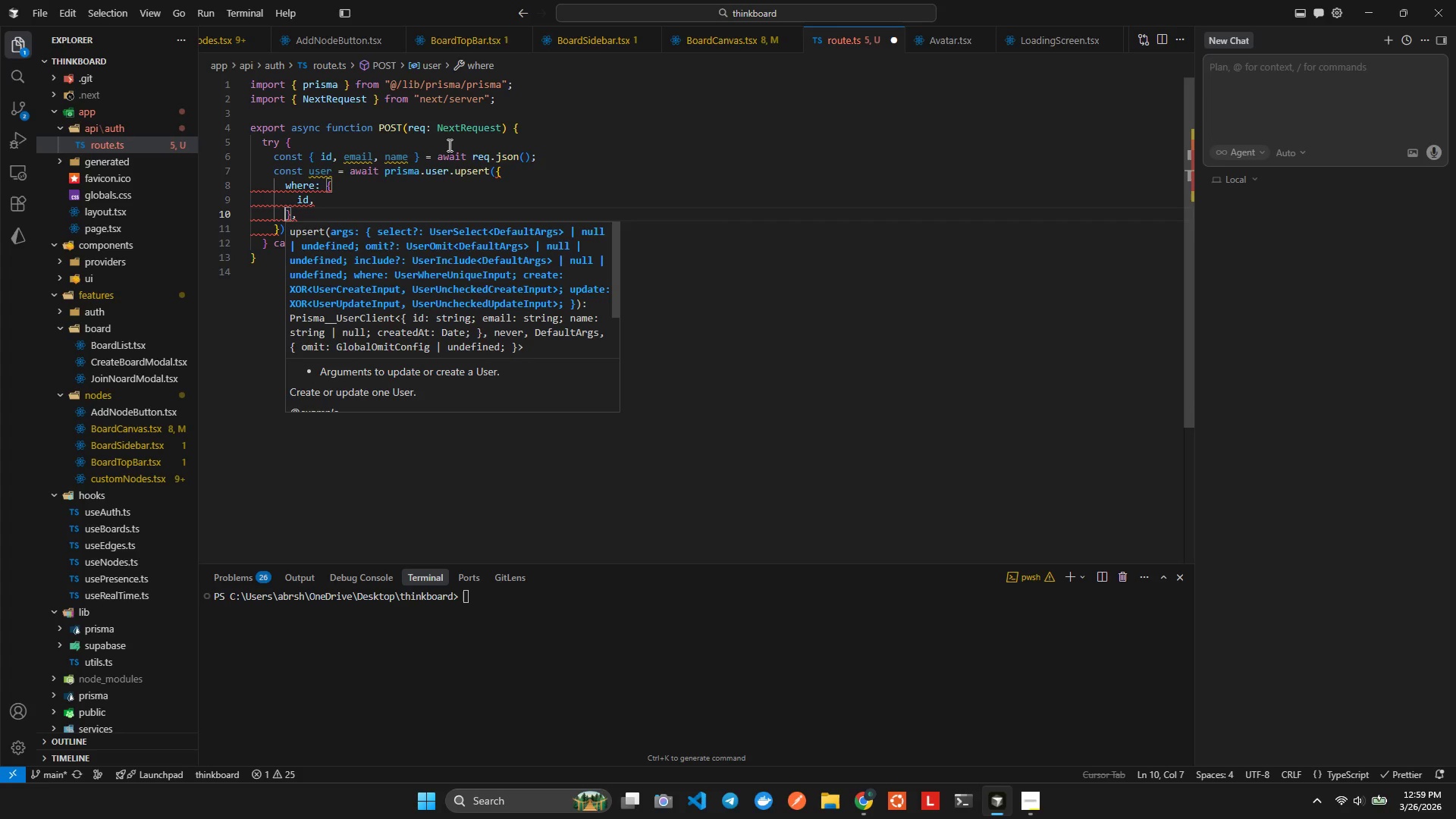 
key(Shift+ArrowUp)
 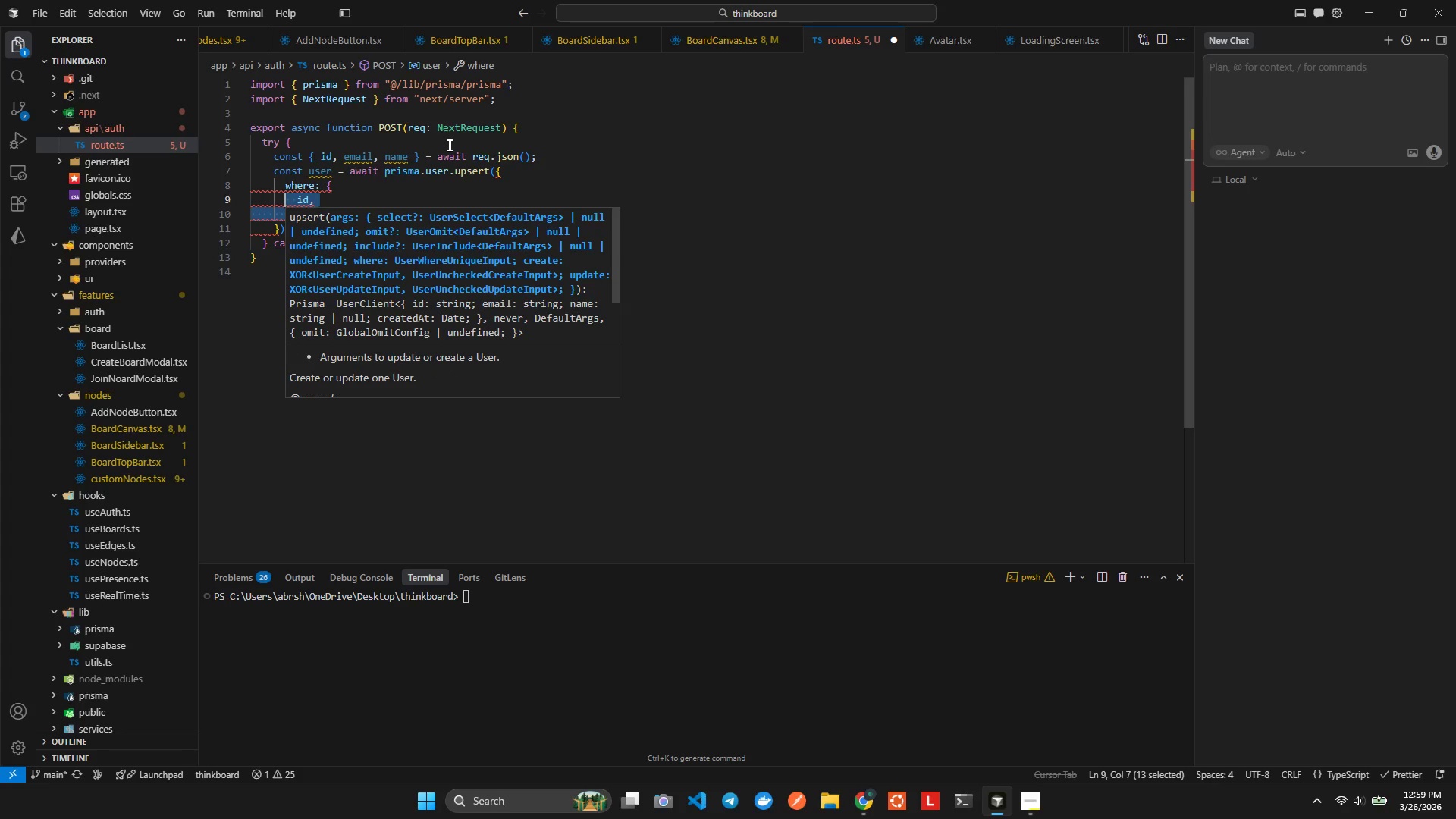 
hold_key(key=ArrowLeft, duration=0.78)
 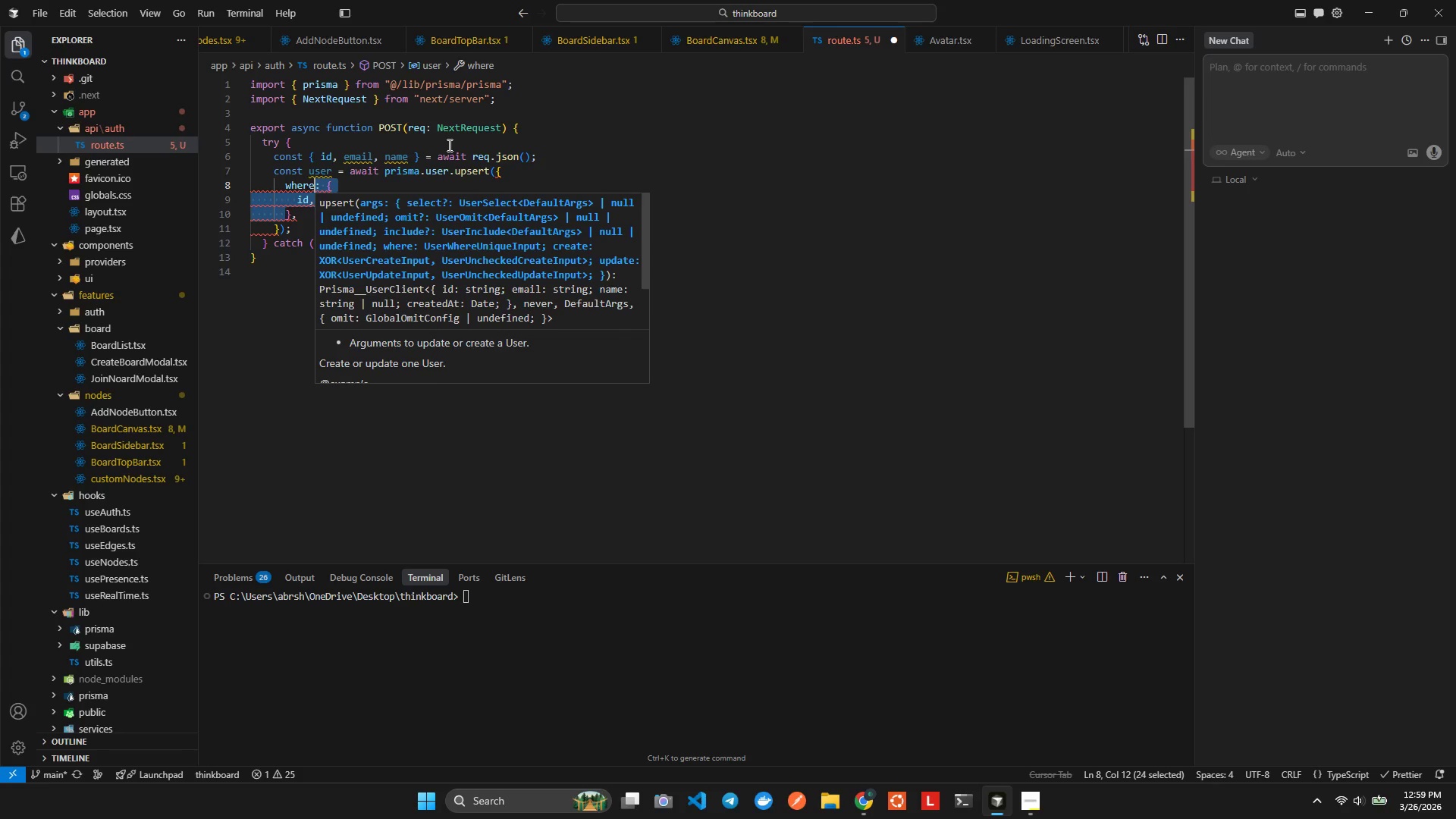 
key(Shift+ArrowRight)
 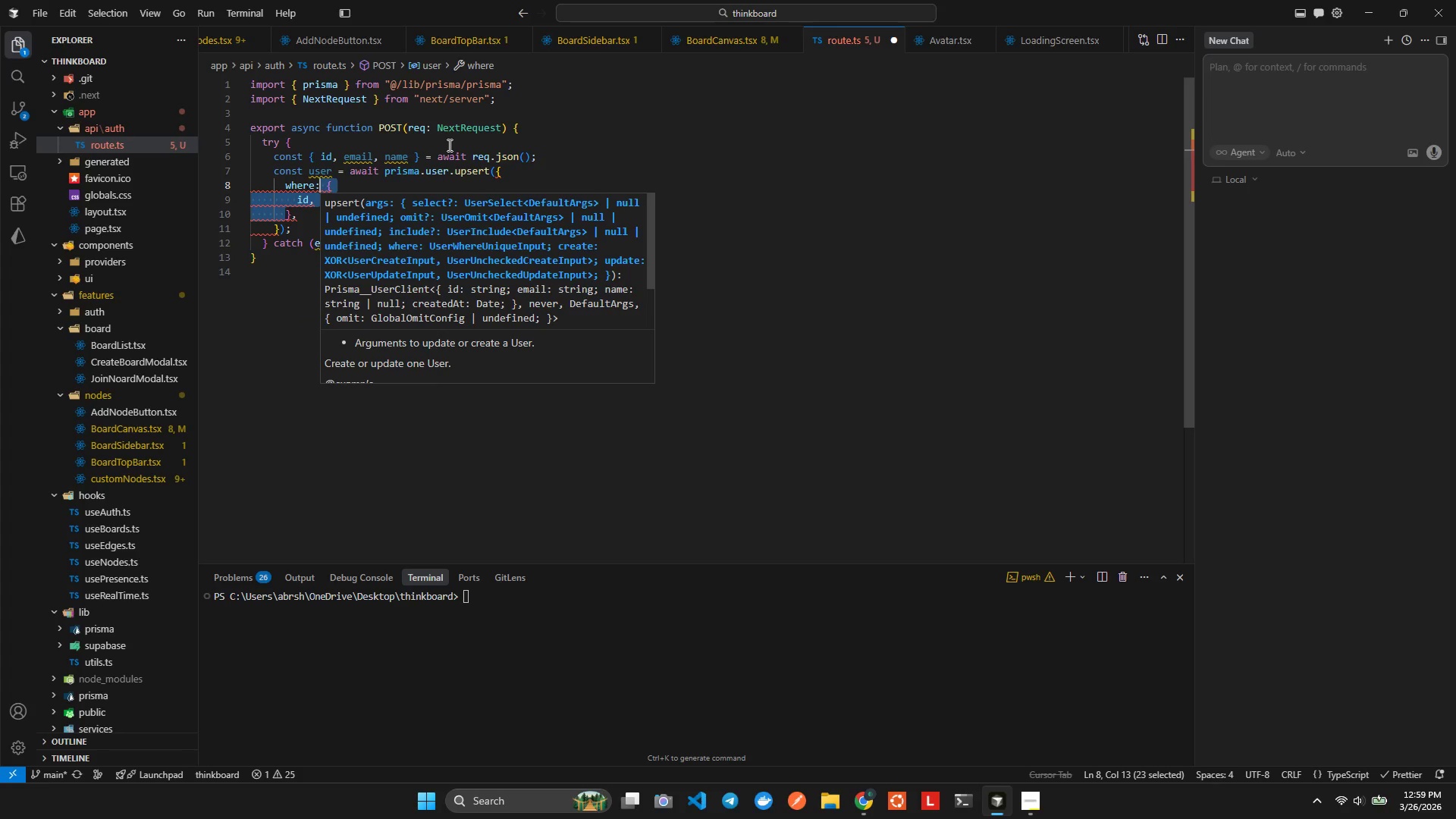 
key(Shift+ArrowRight)
 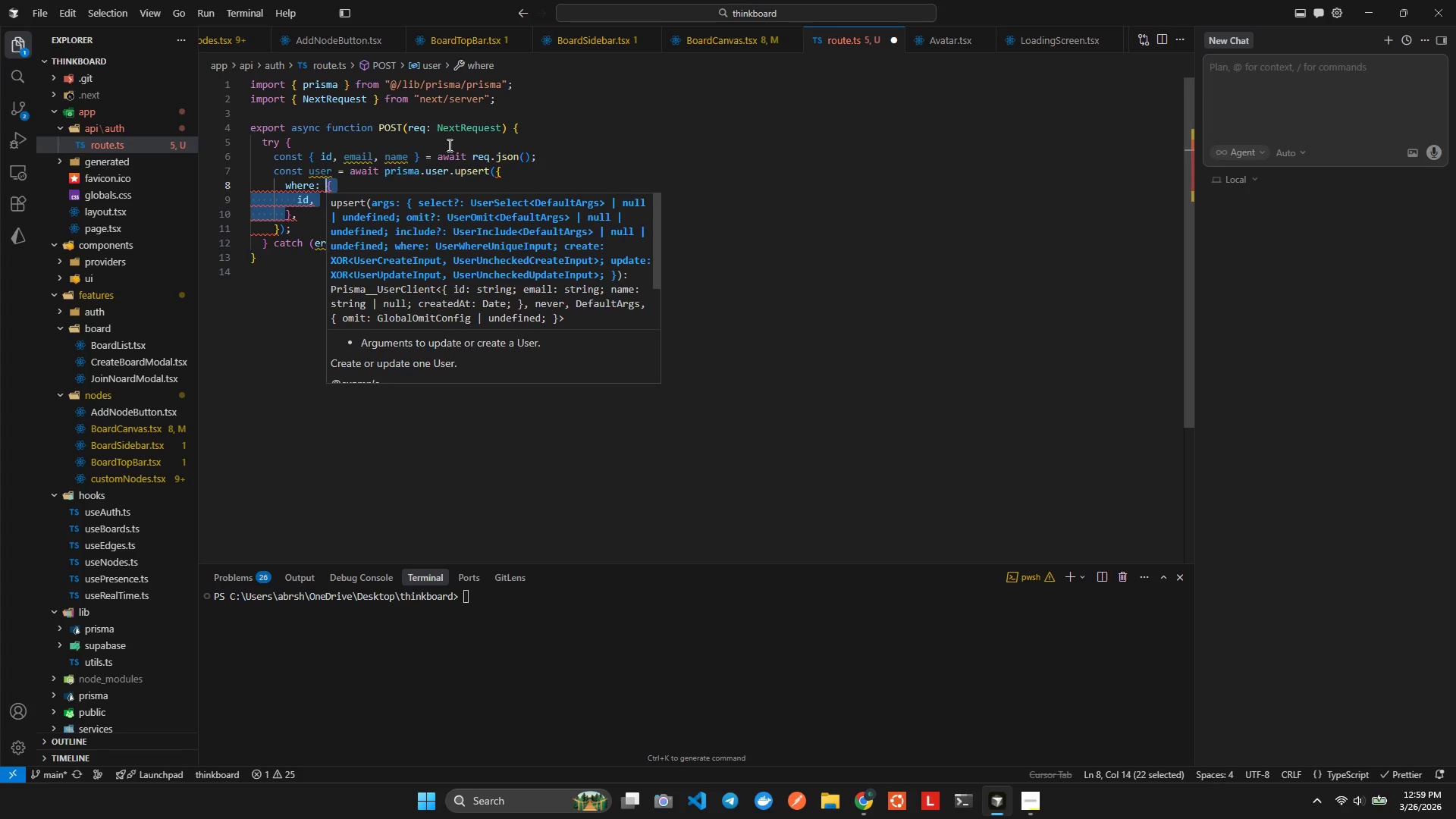 
hold_key(key=ArrowRight, duration=0.95)
 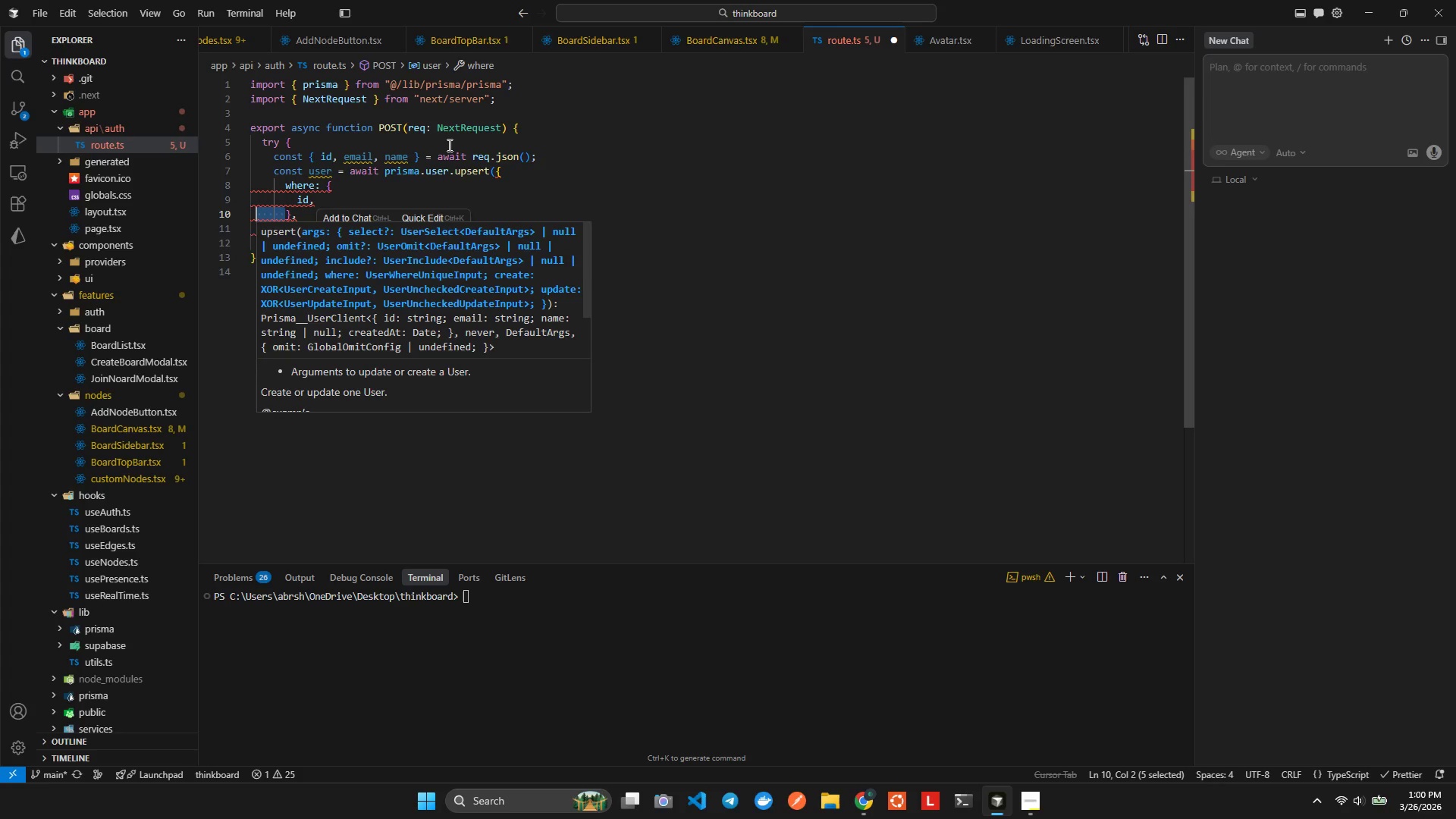 
key(Shift+ArrowLeft)
 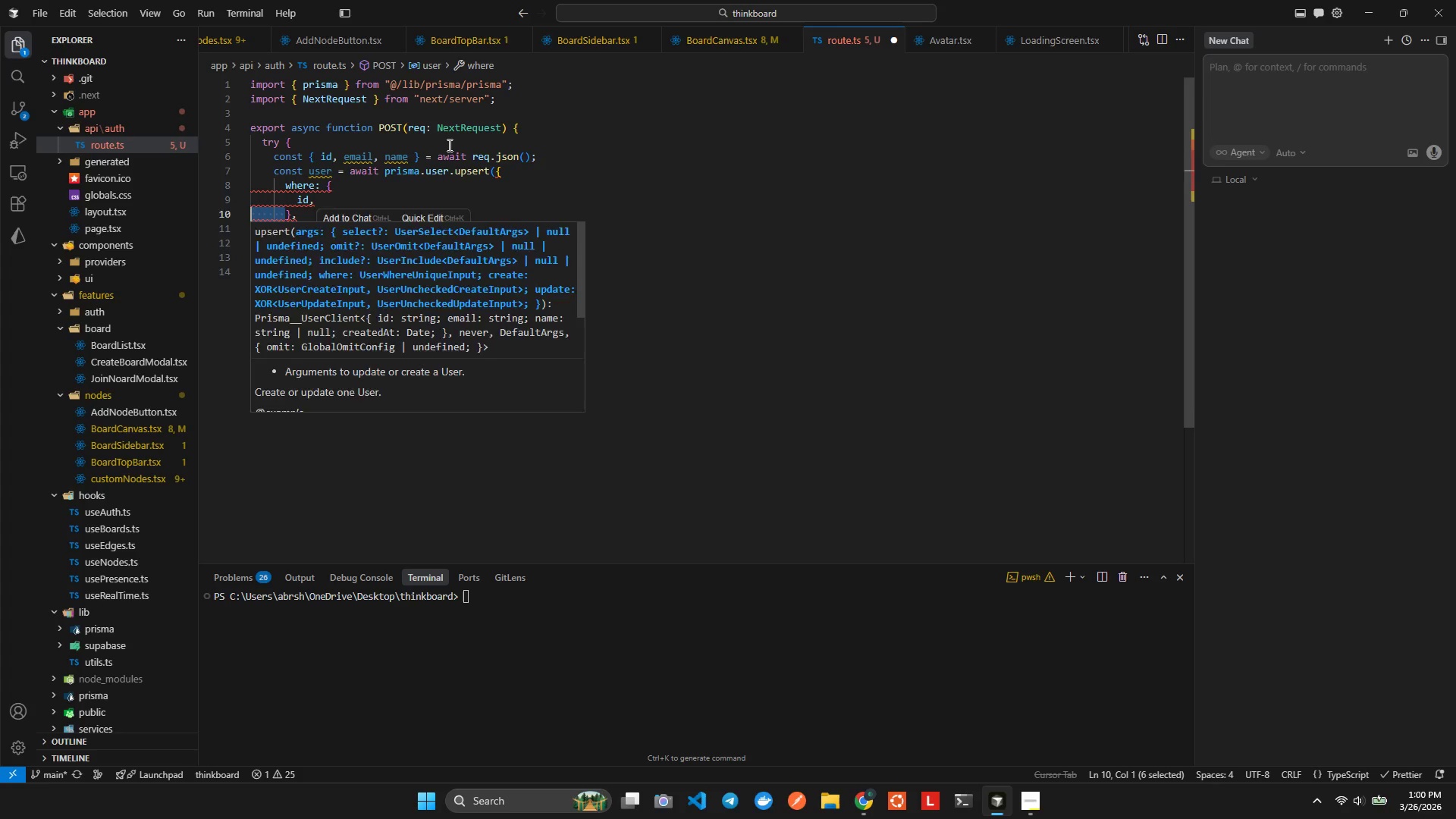 
key(Shift+ArrowLeft)
 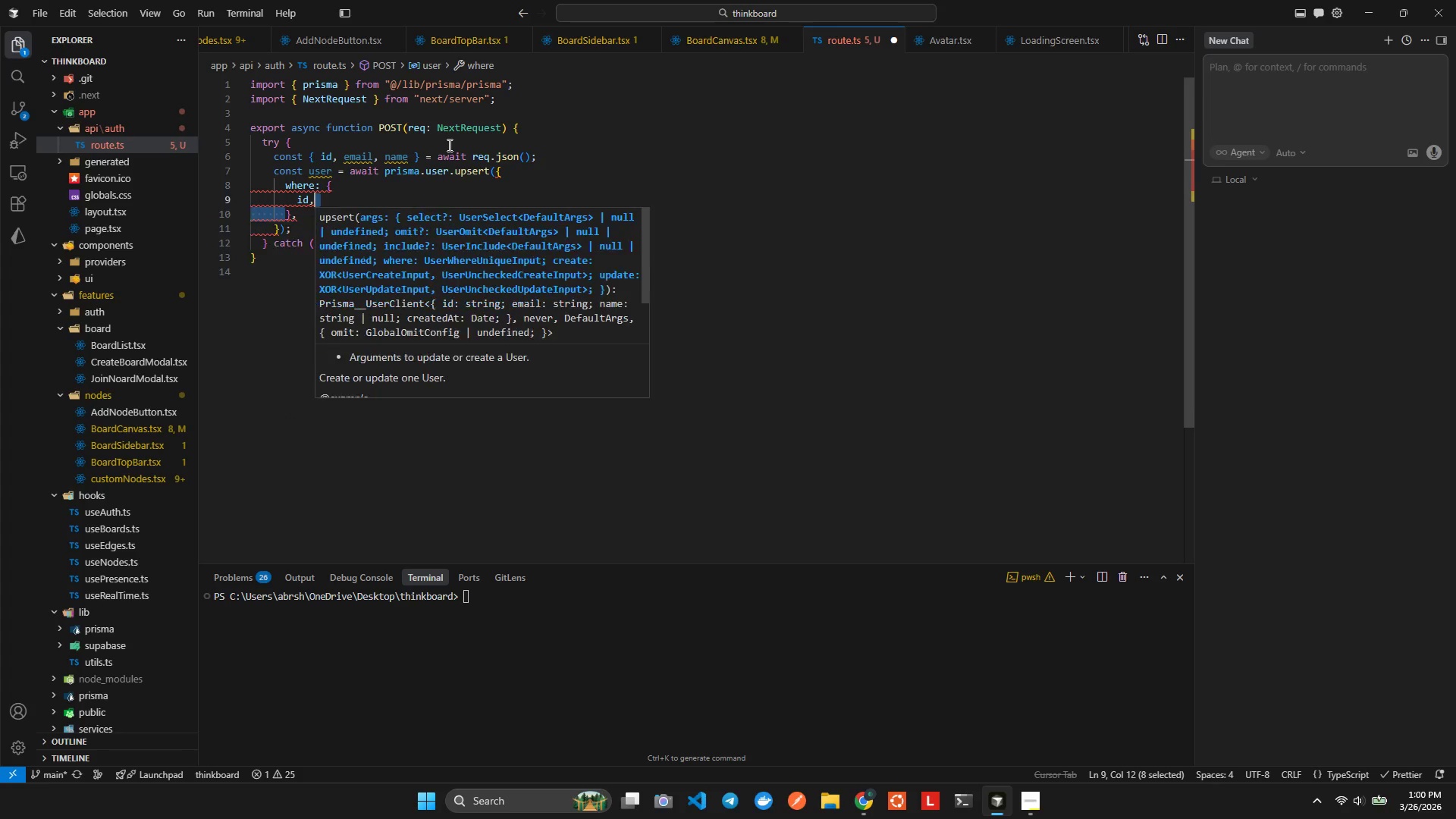 
key(Shift+ArrowLeft)
 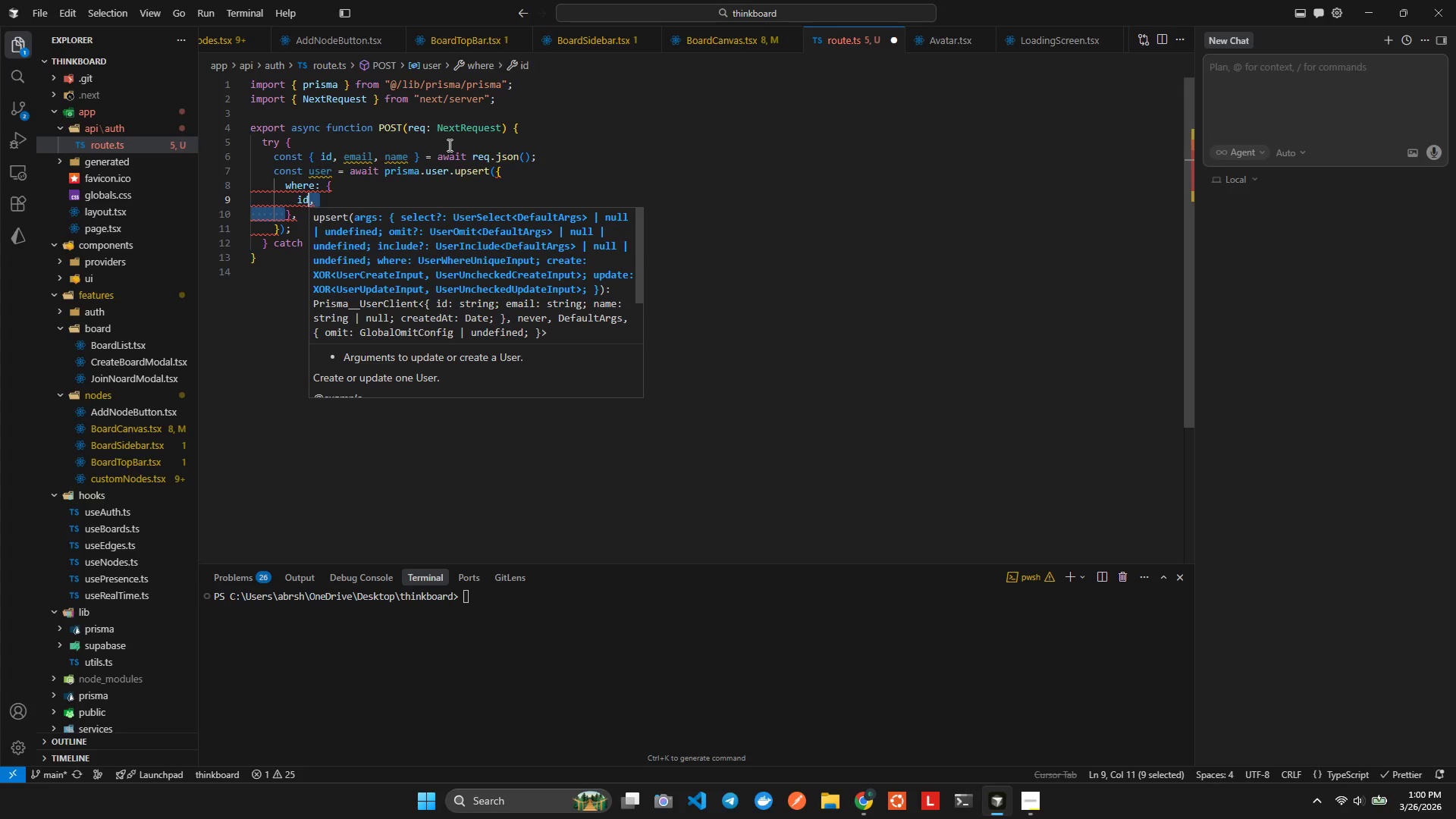 
key(Backspace)
 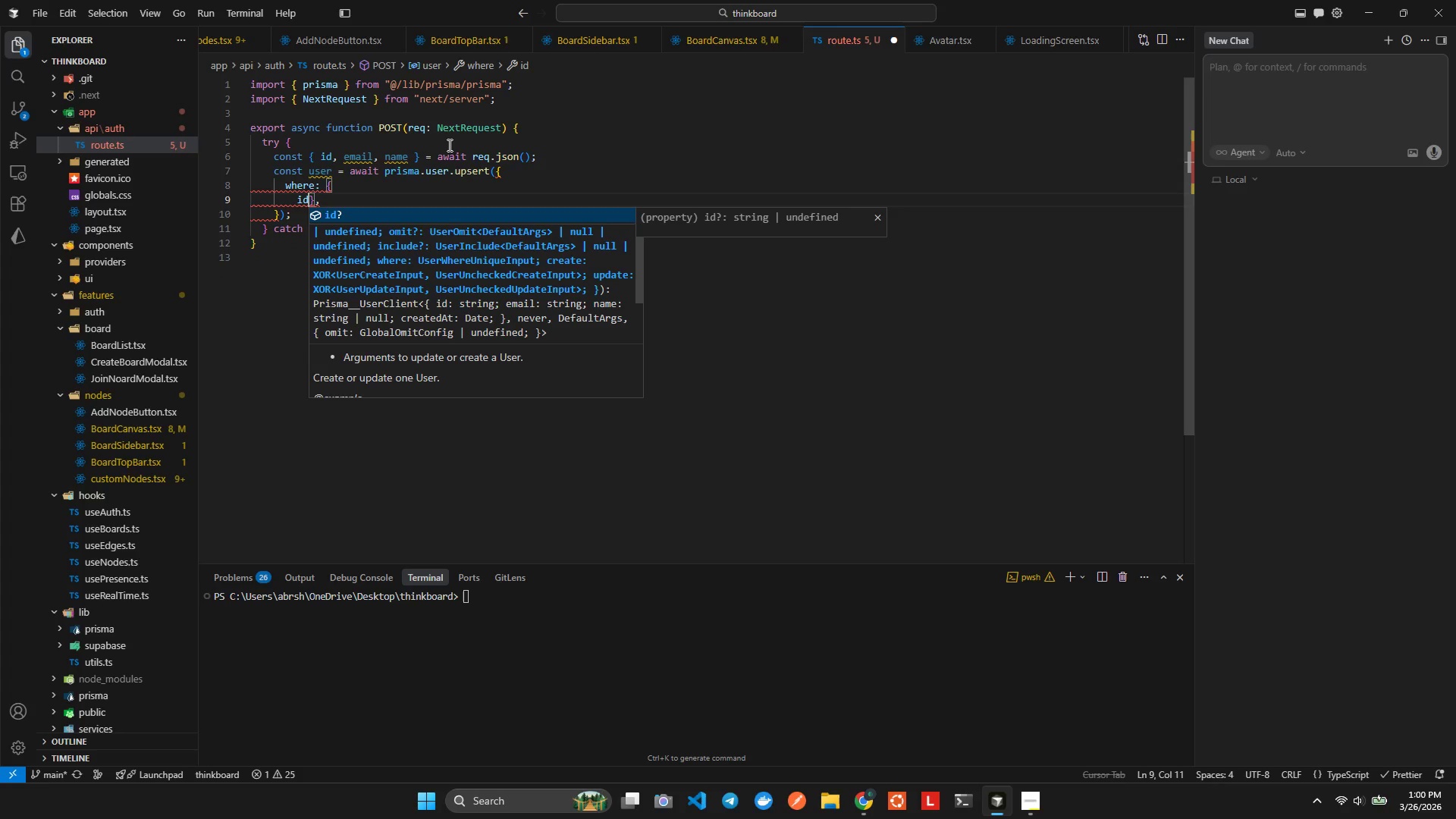 
key(ArrowRight)
 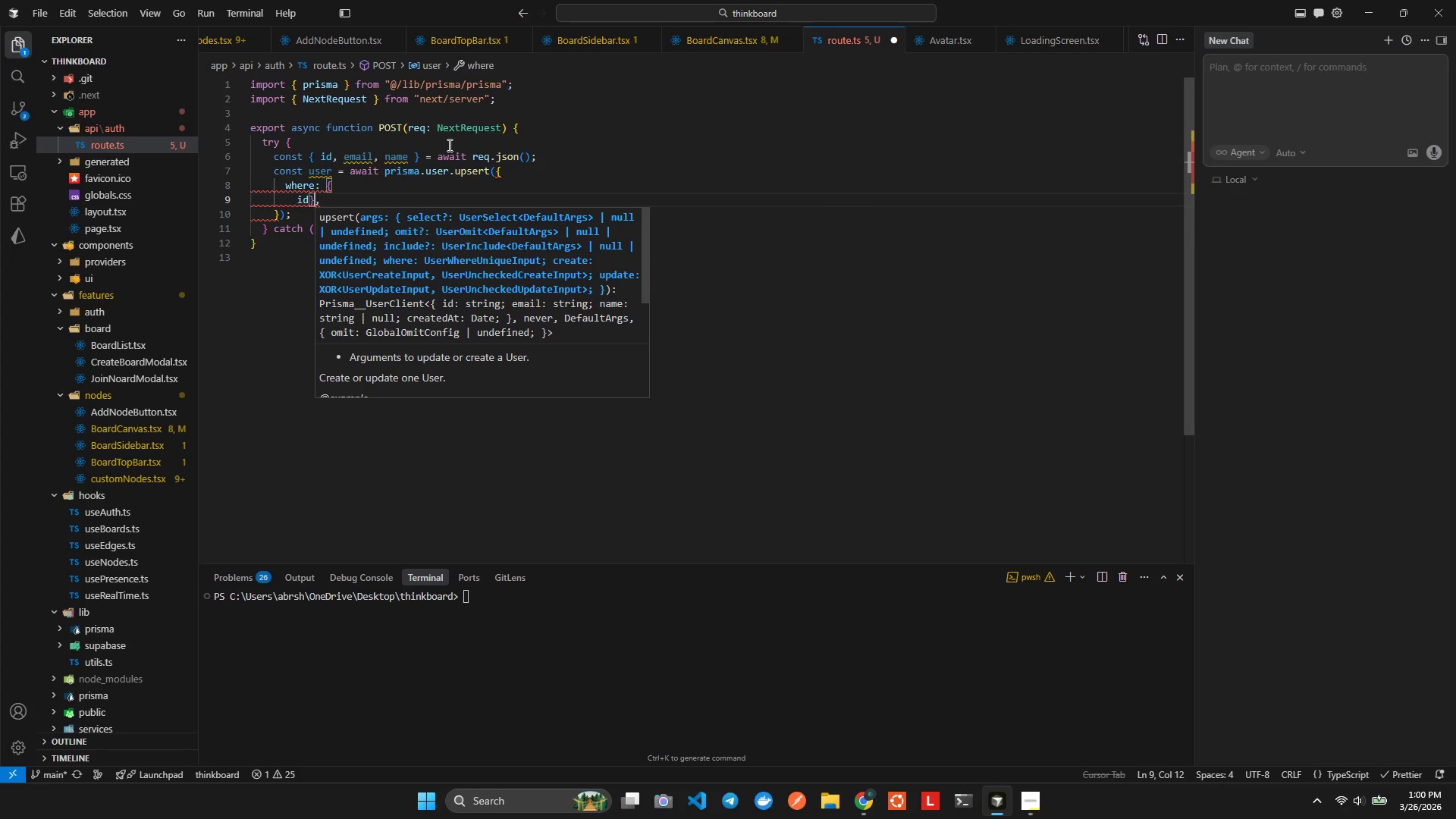 
key(ArrowRight)
 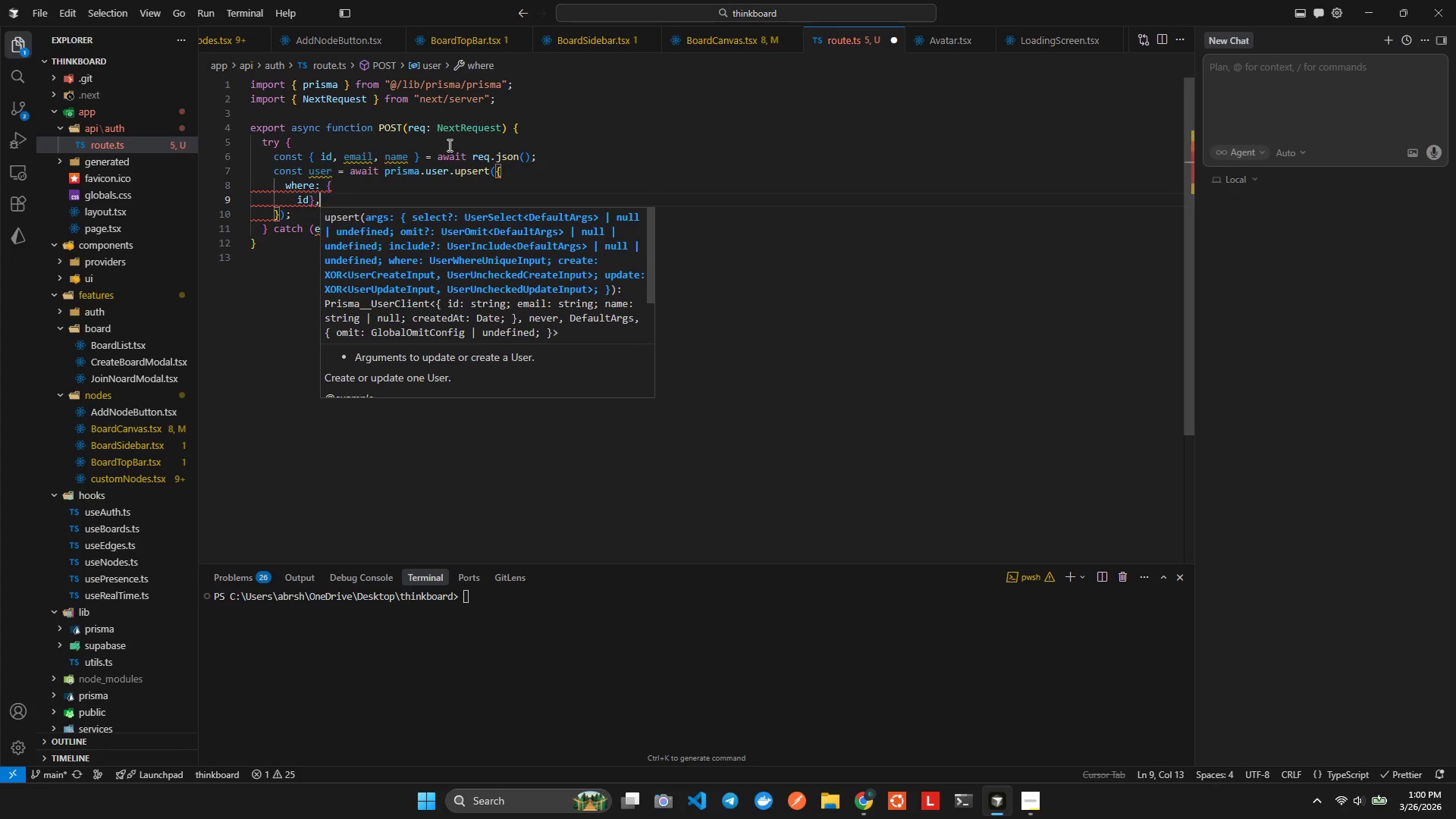 
key(ArrowRight)
 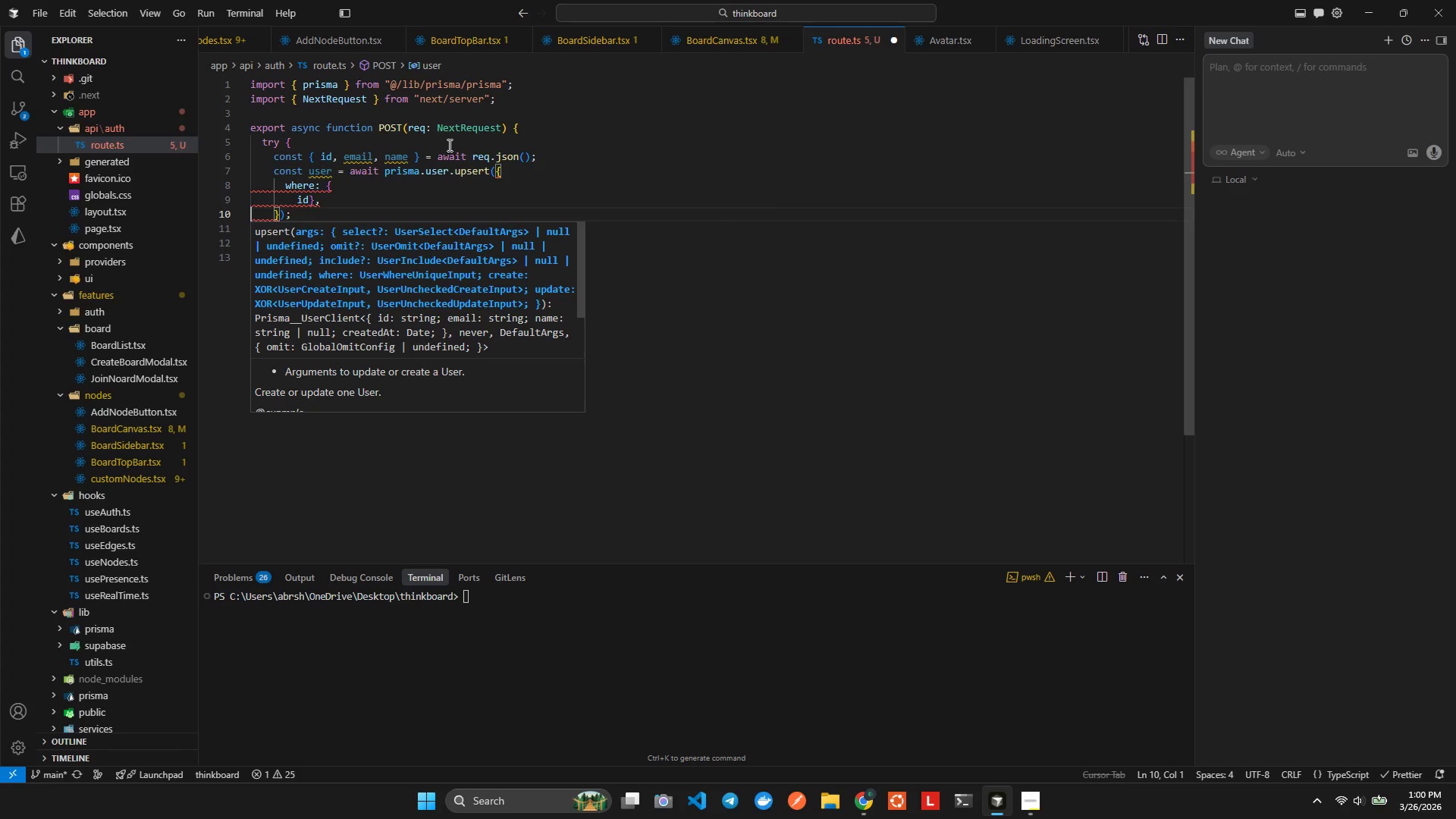 
key(ArrowUp)
 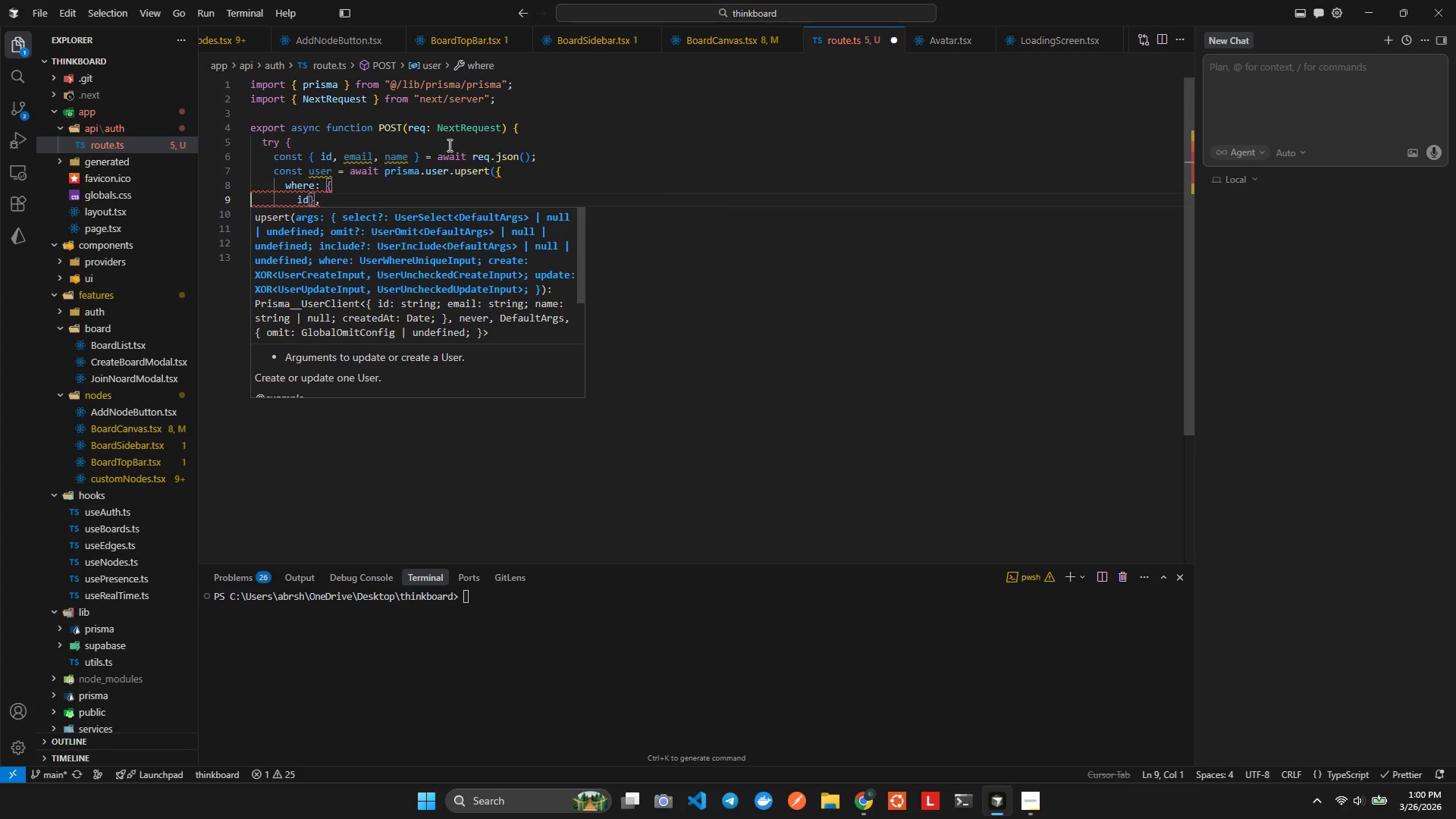 
key(ArrowLeft)
 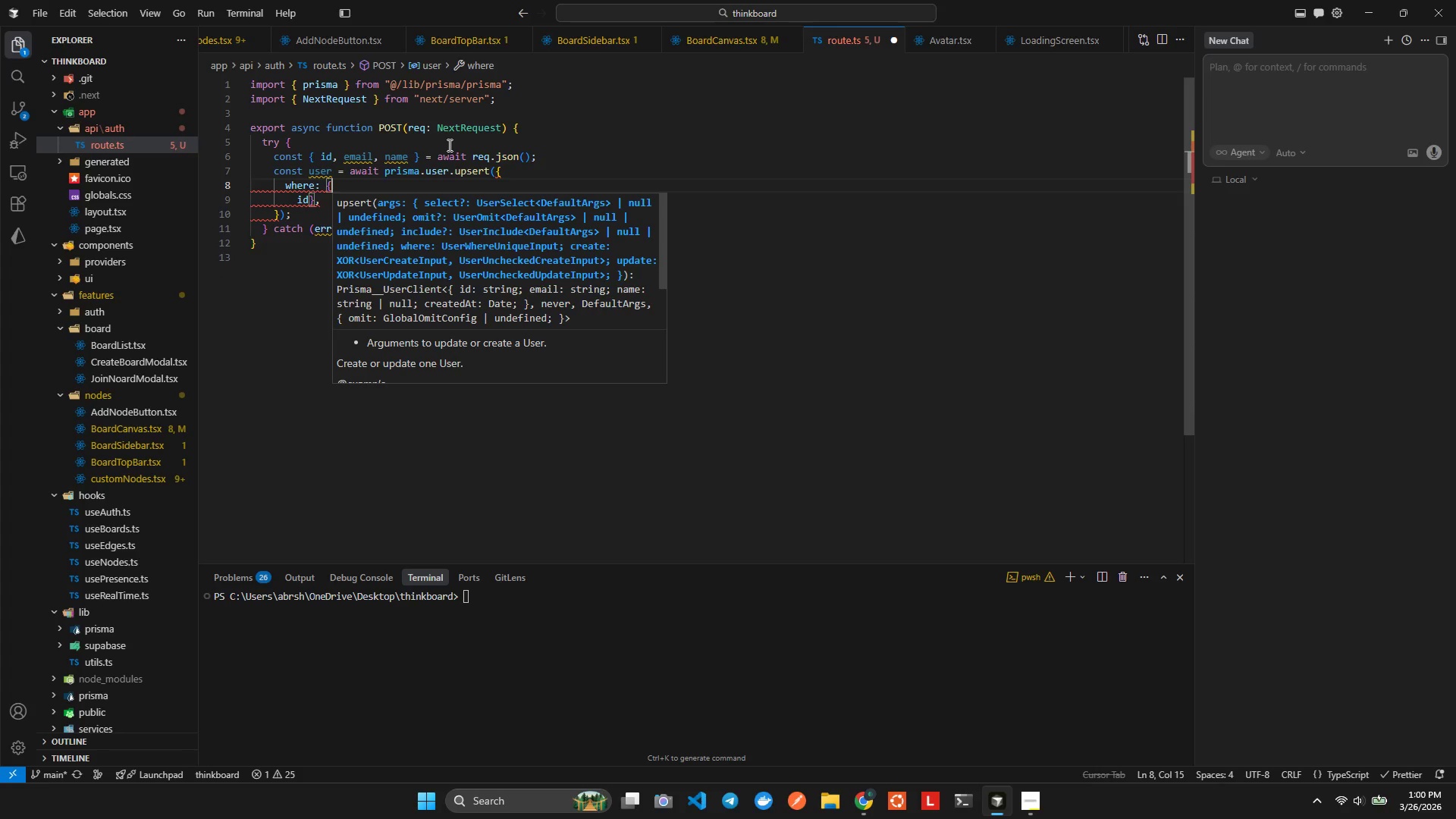 
key(ArrowRight)
 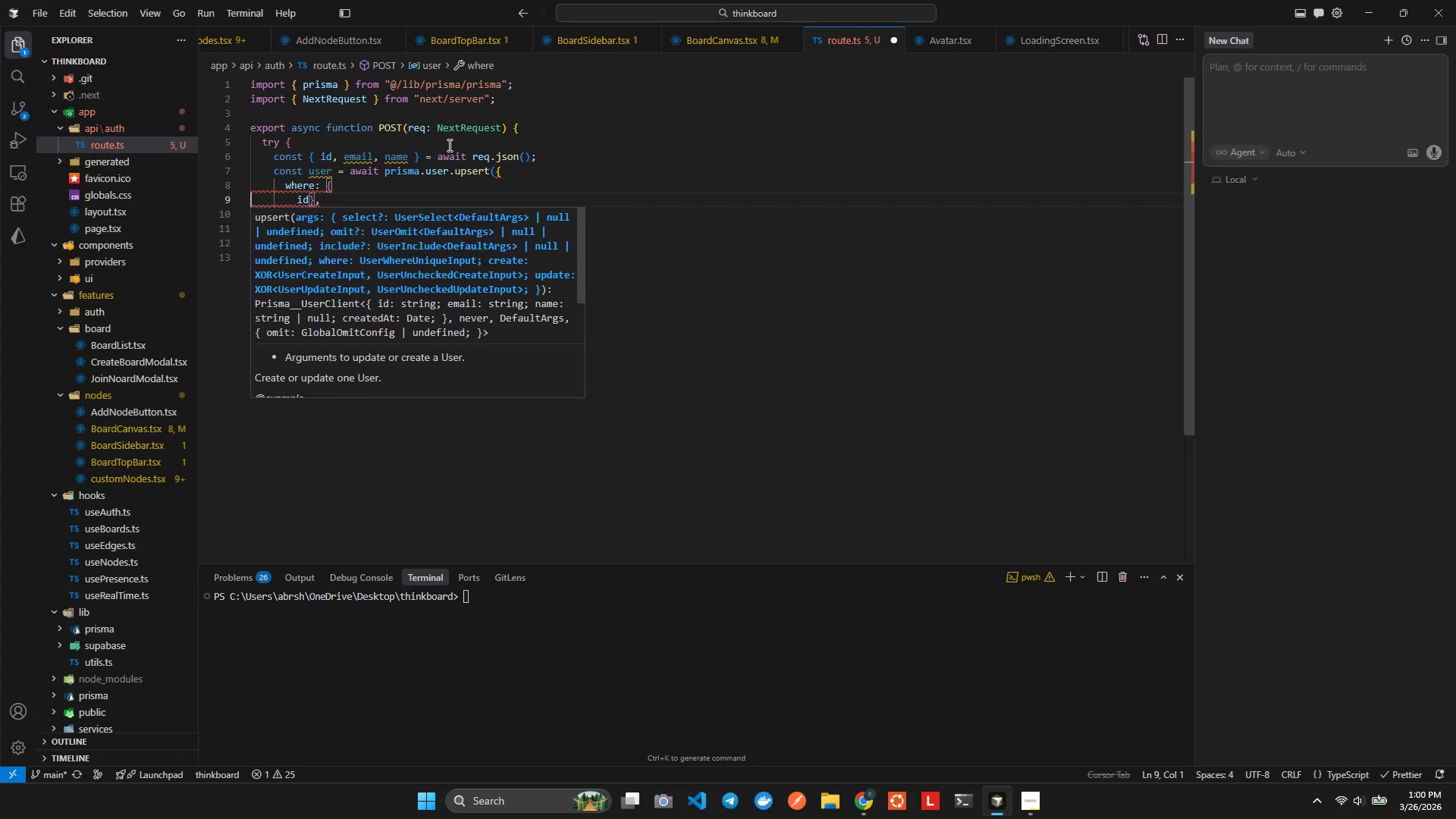 
key(ArrowLeft)
 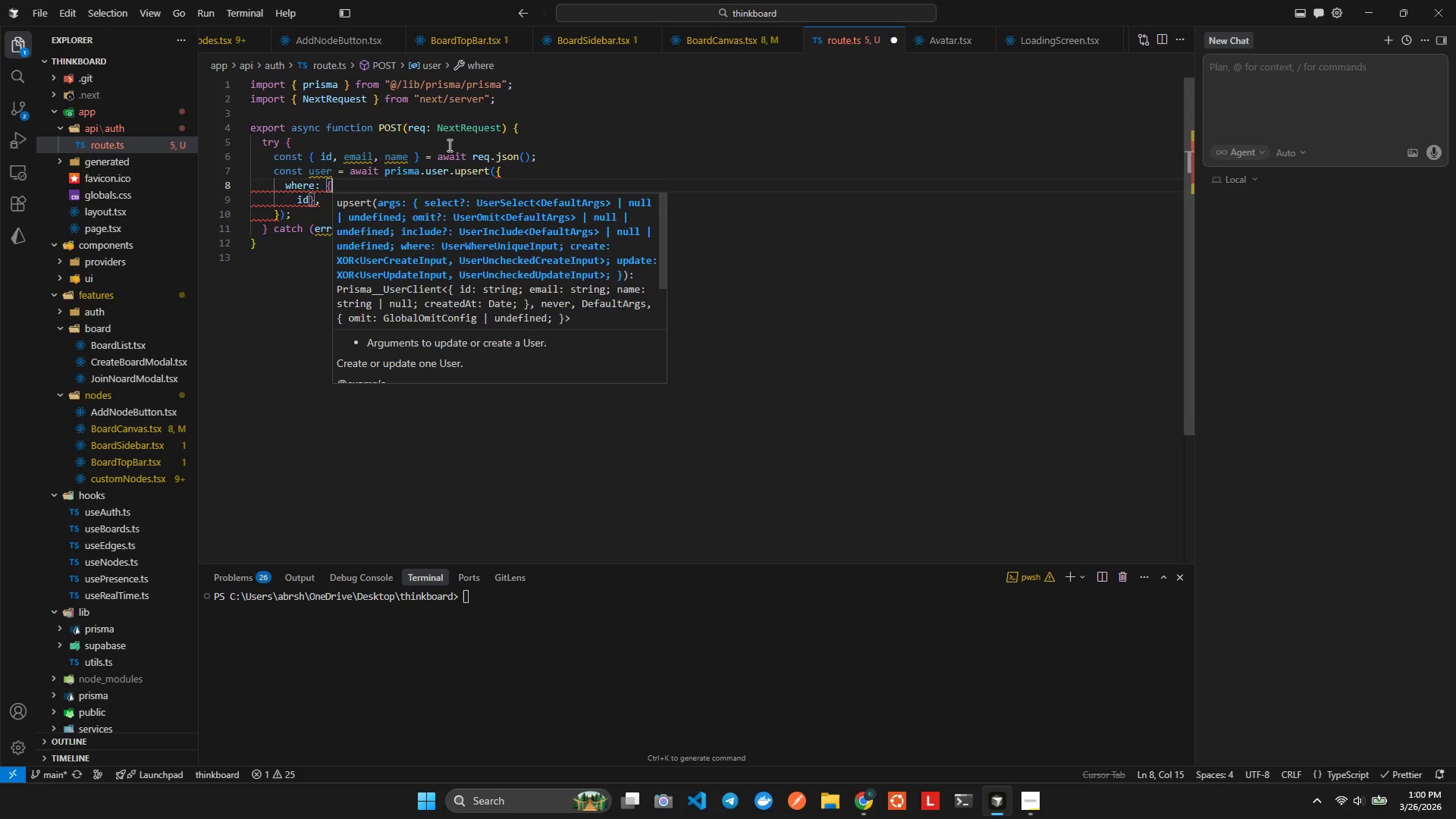 
key(Shift+ArrowRight)
 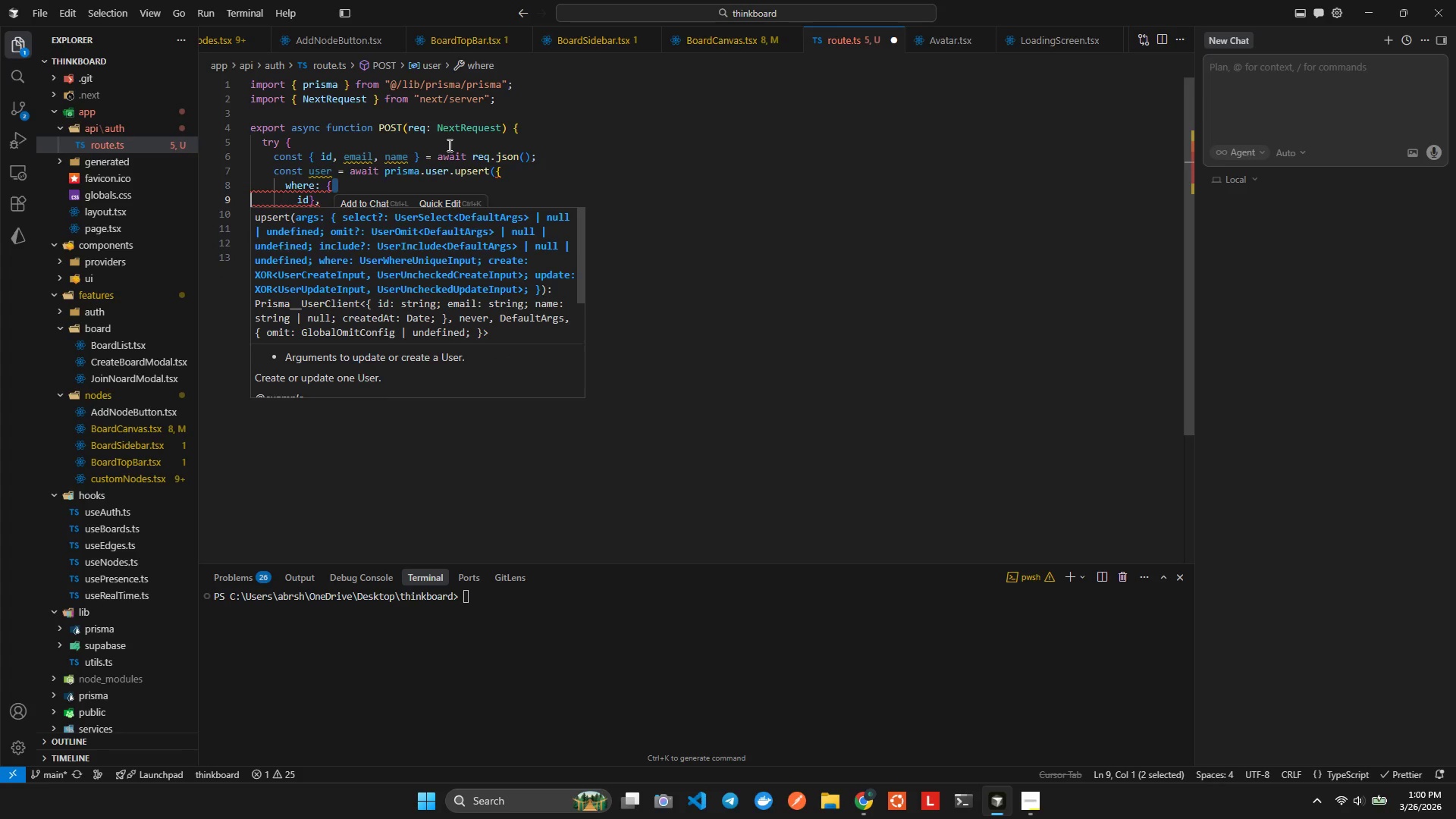 
key(Shift+ArrowDown)
 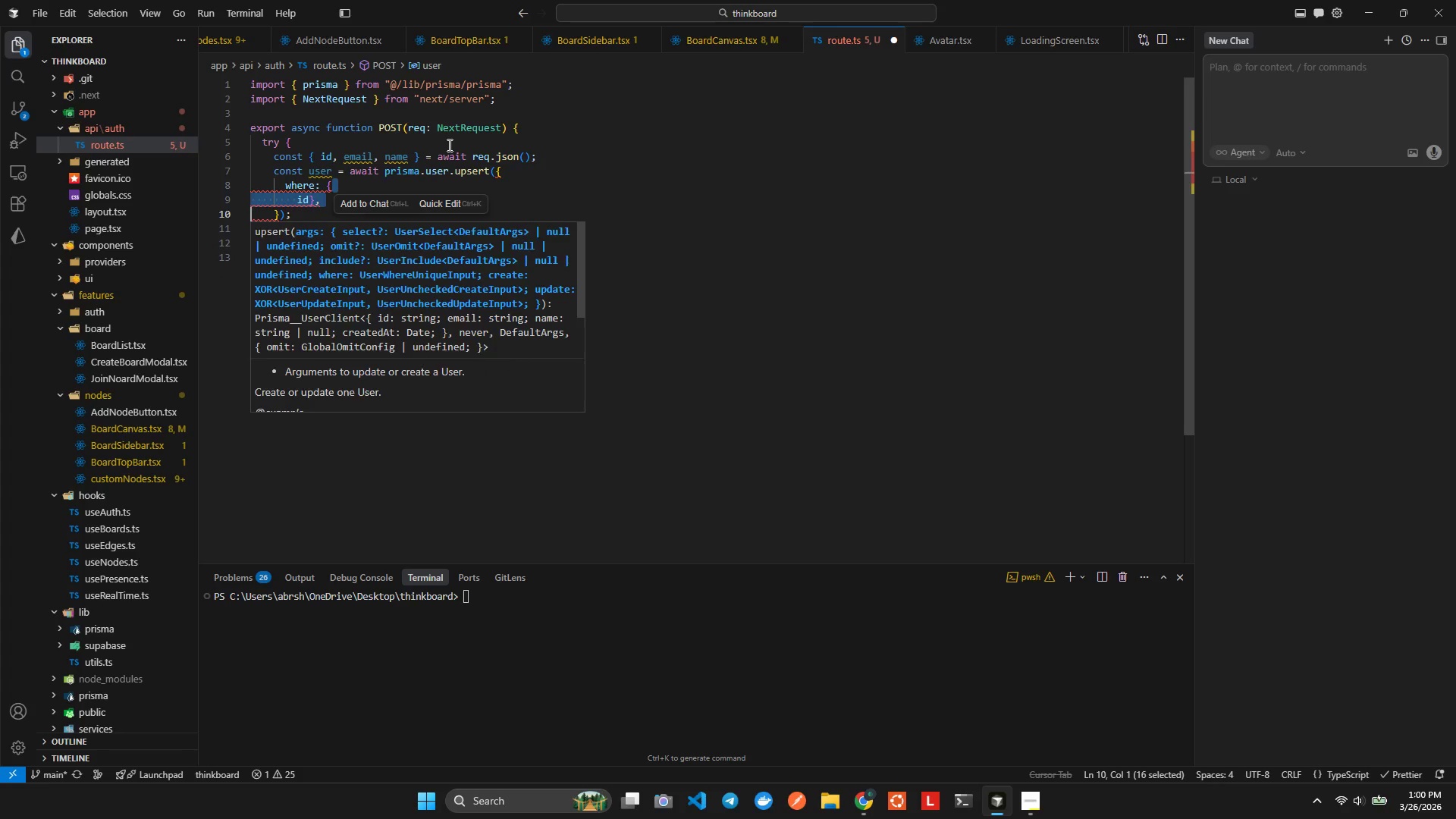 
key(Shift+ArrowLeft)
 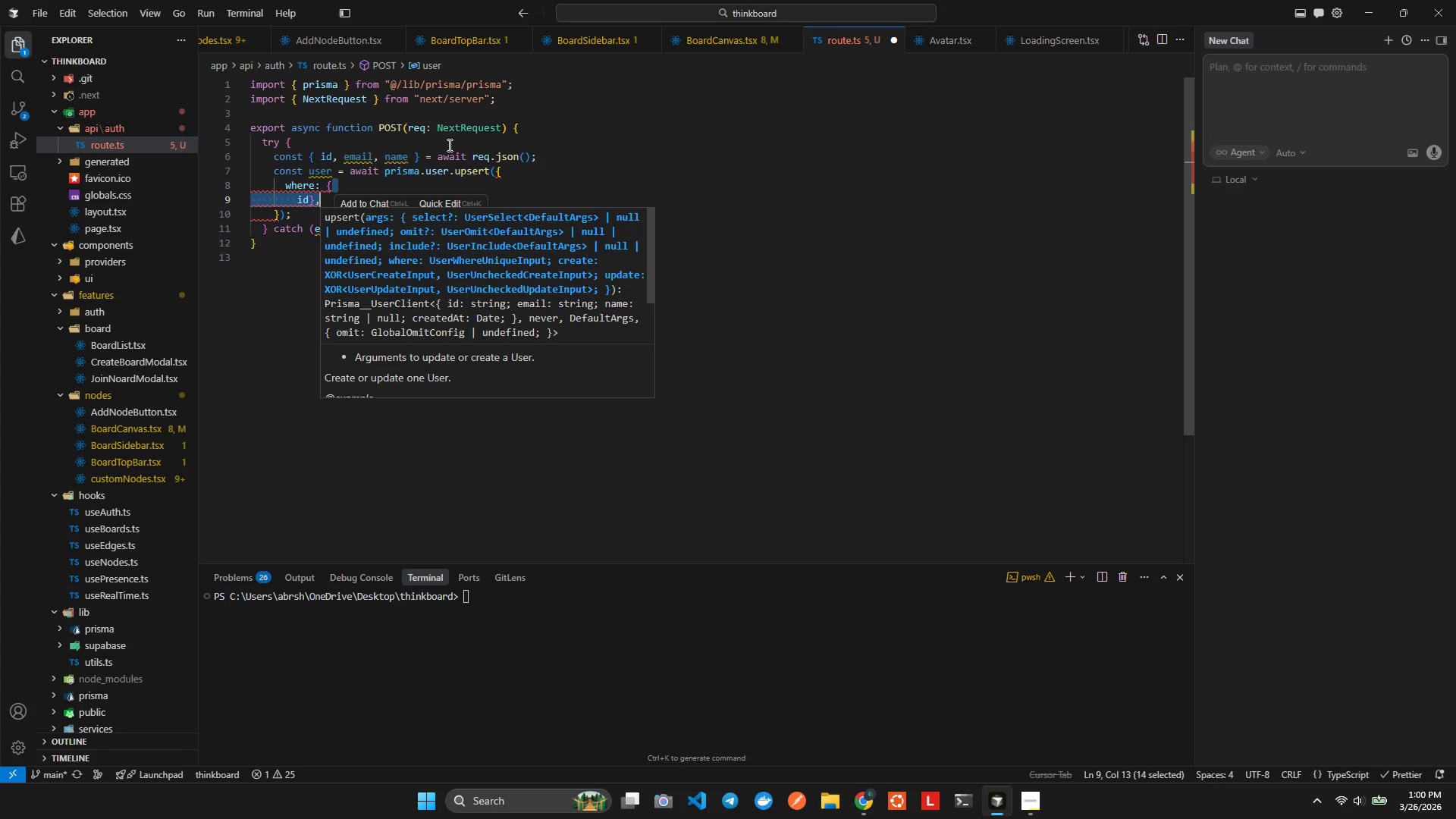 
key(Shift+ArrowLeft)
 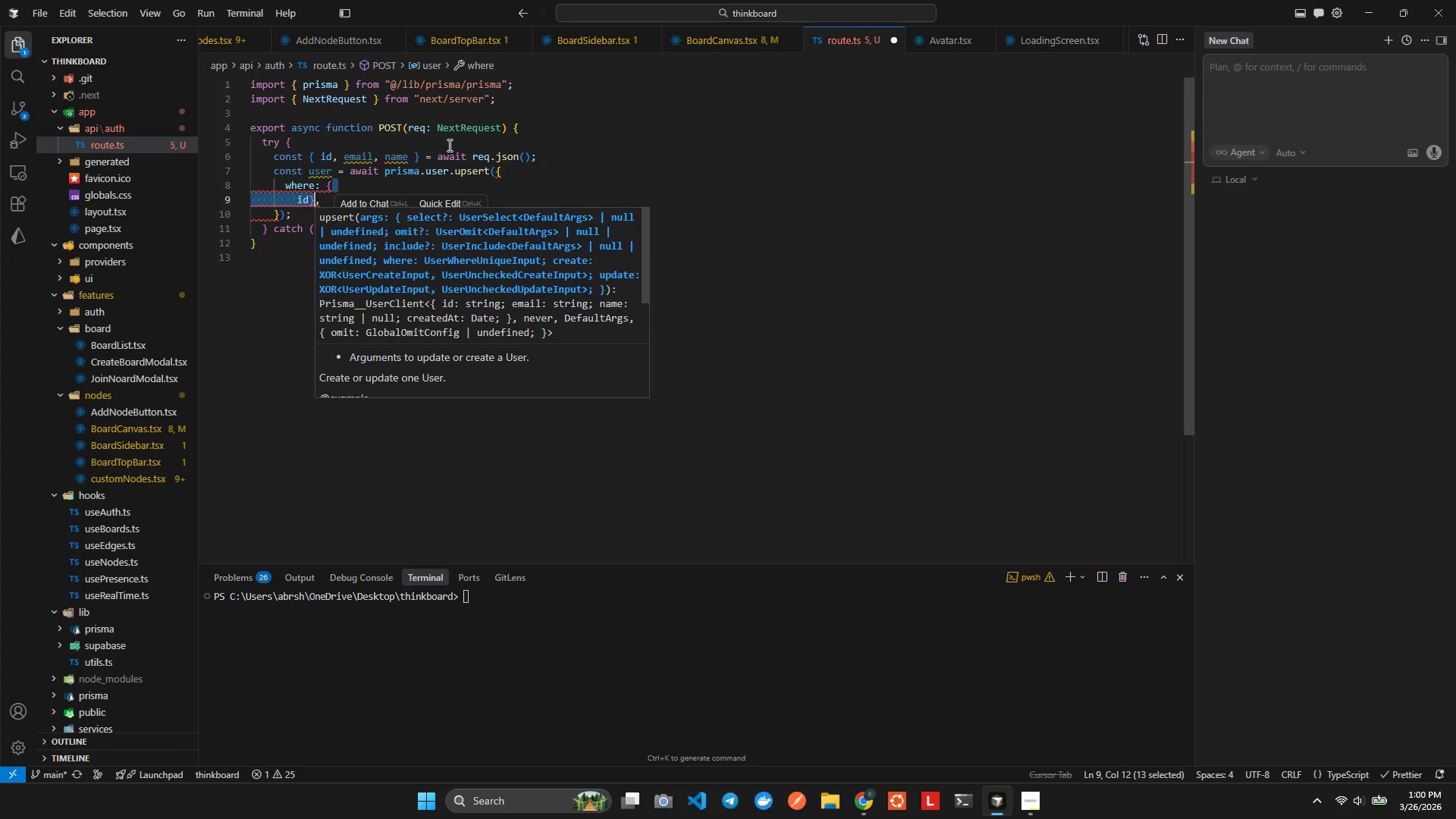 
key(Shift+ArrowLeft)
 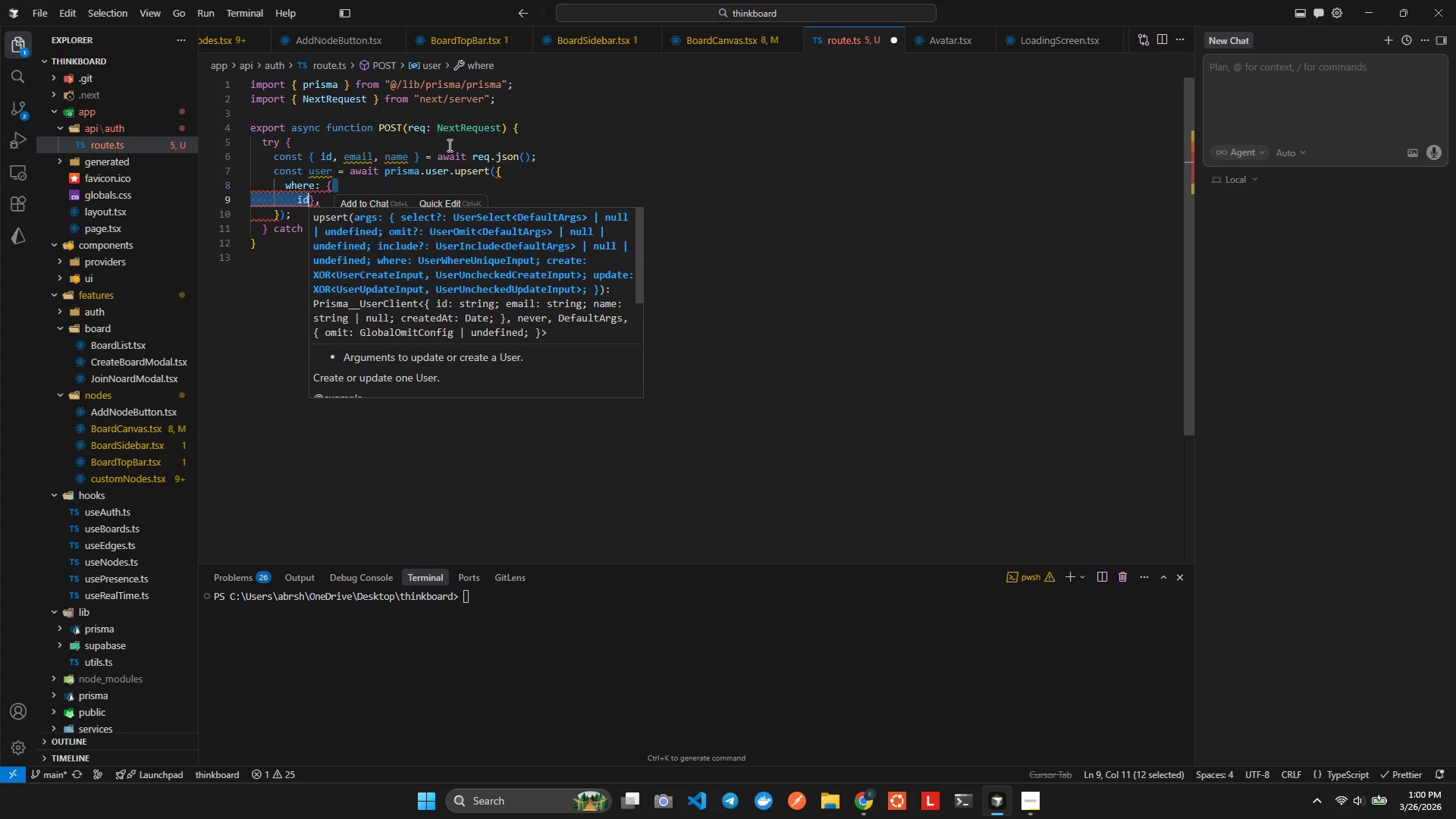 
key(Shift+ArrowLeft)
 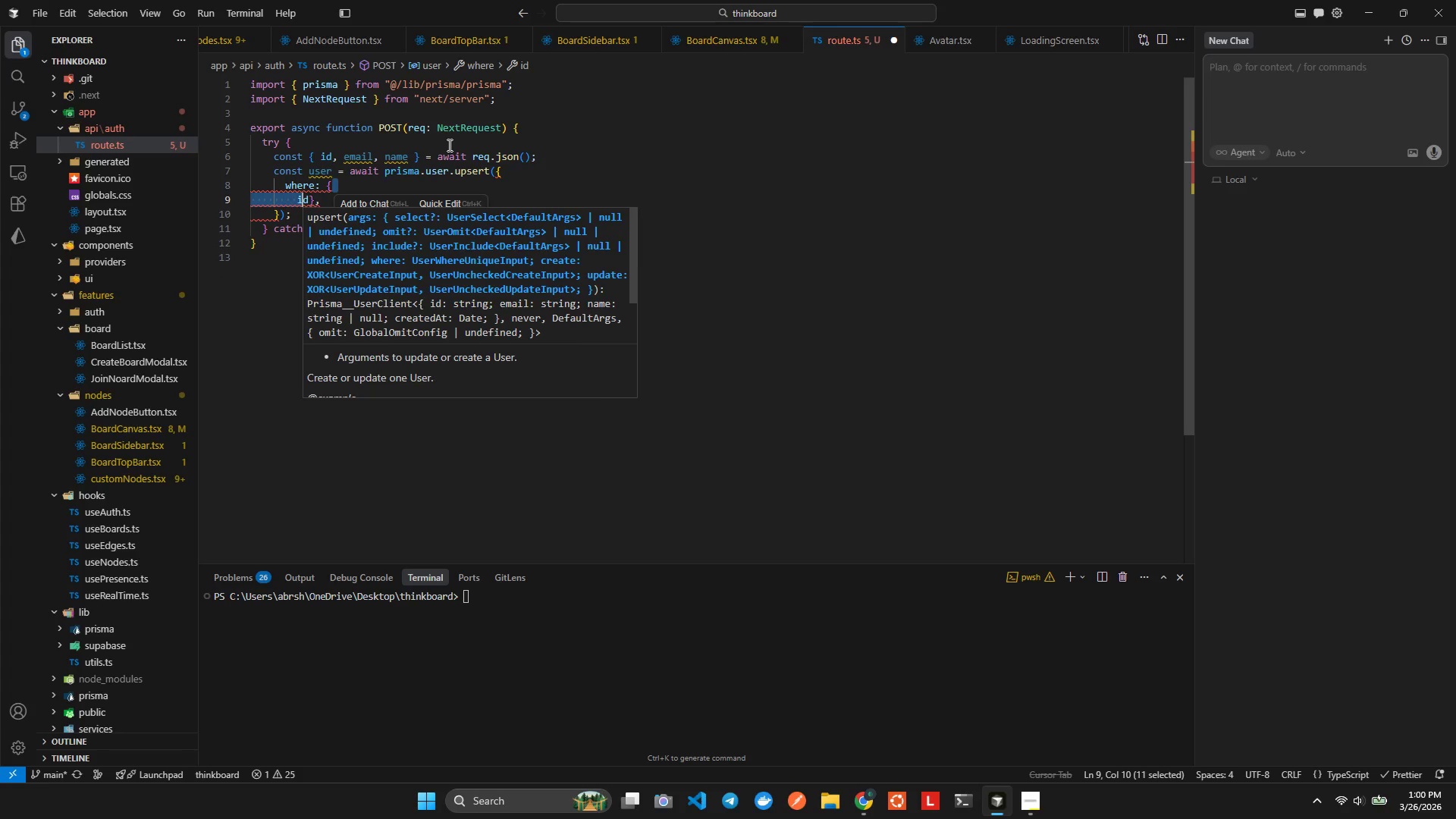 
key(Shift+ArrowLeft)
 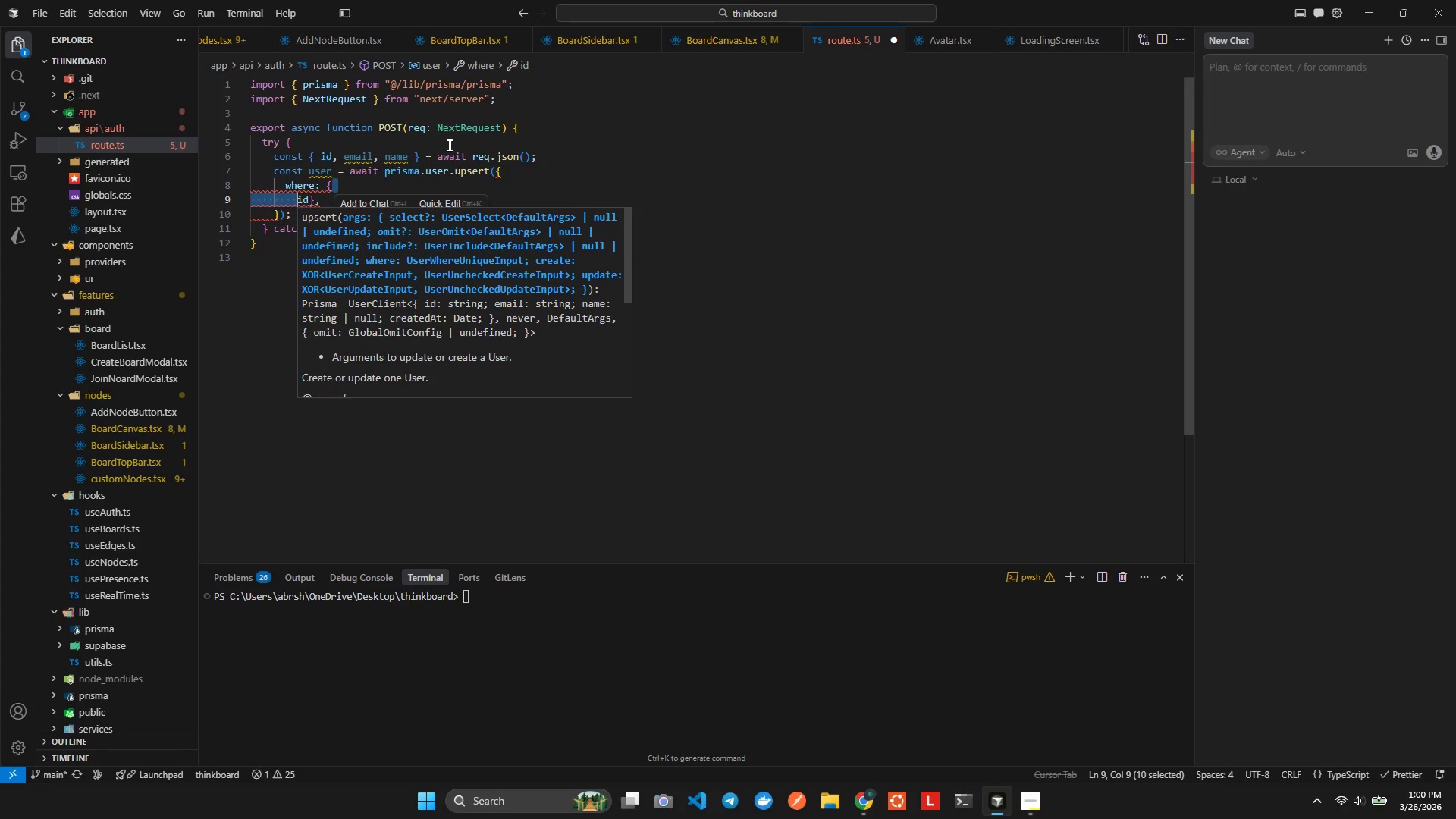 
key(Backspace)
 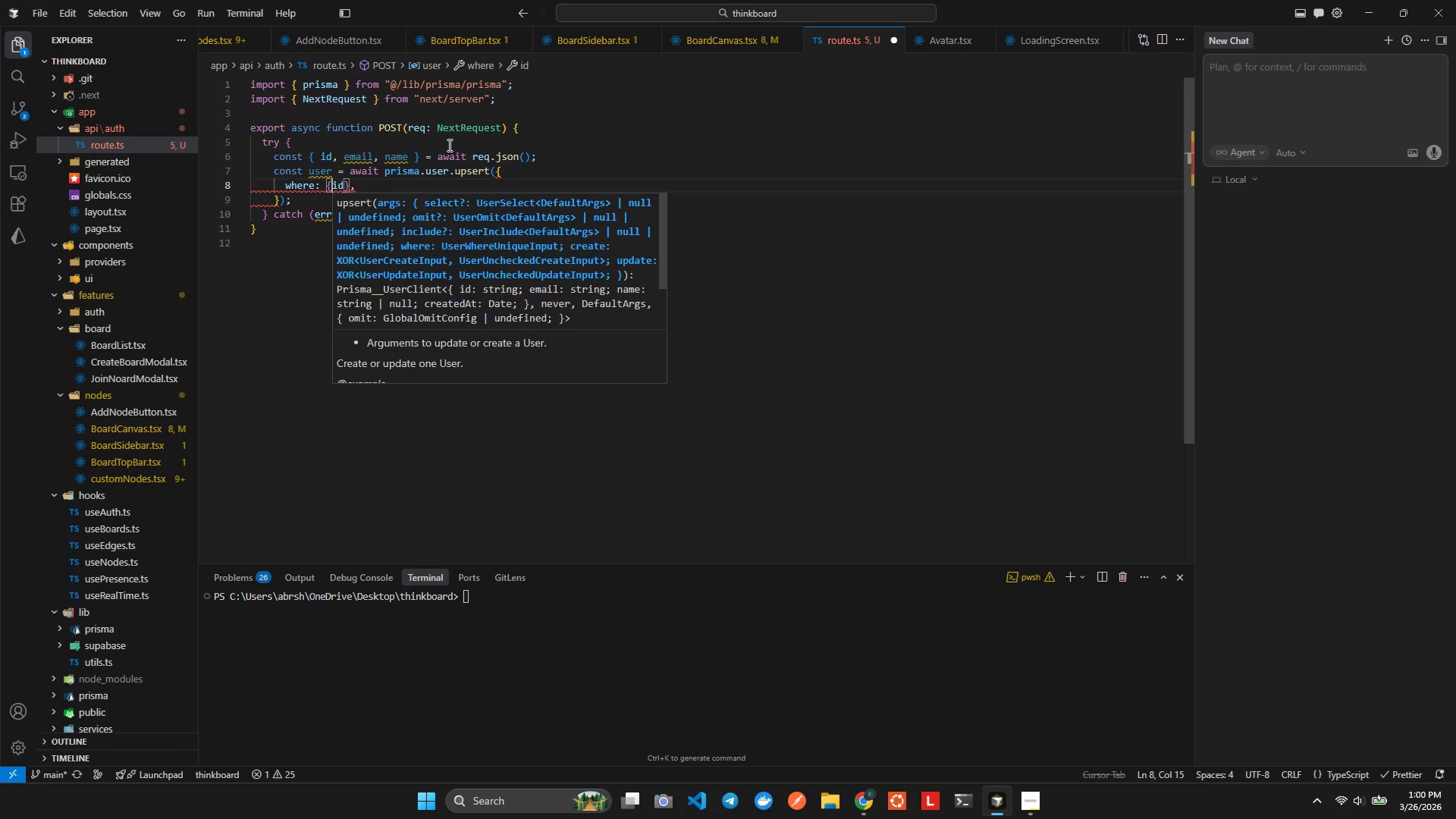 
key(Alt+AltLeft)
 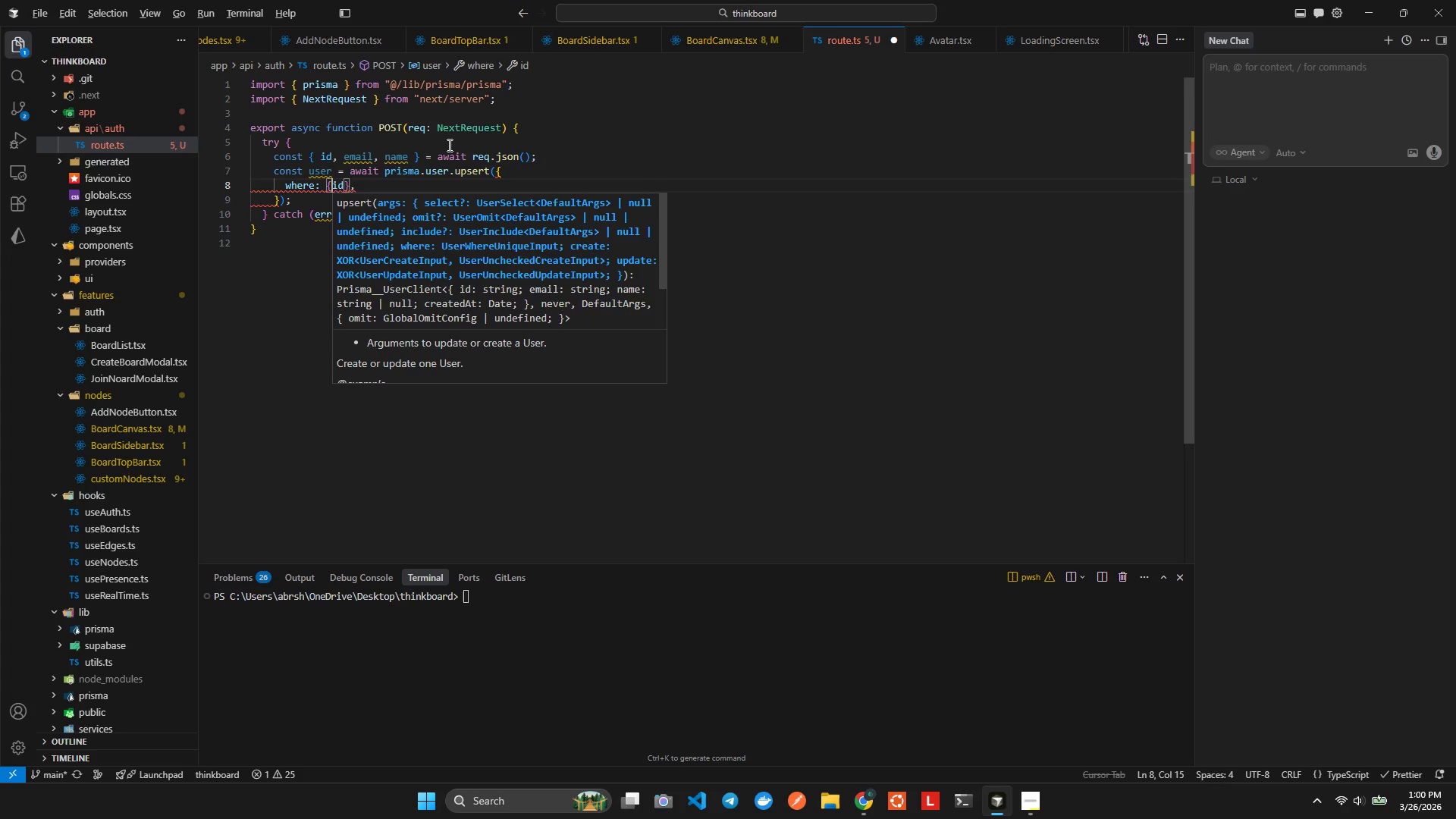 
key(Alt+Shift+ShiftLeft)
 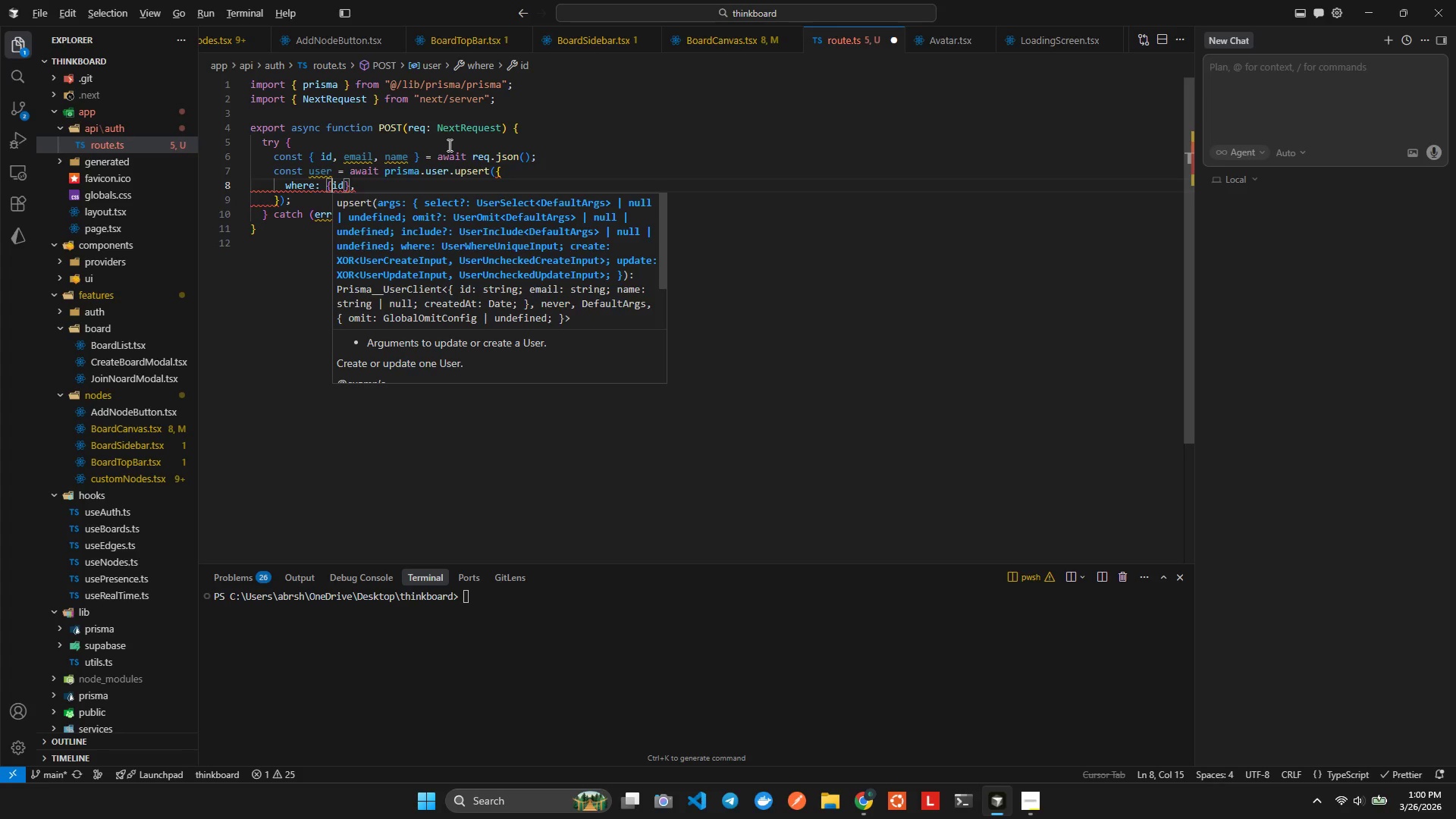 
key(Alt+Shift+F)
 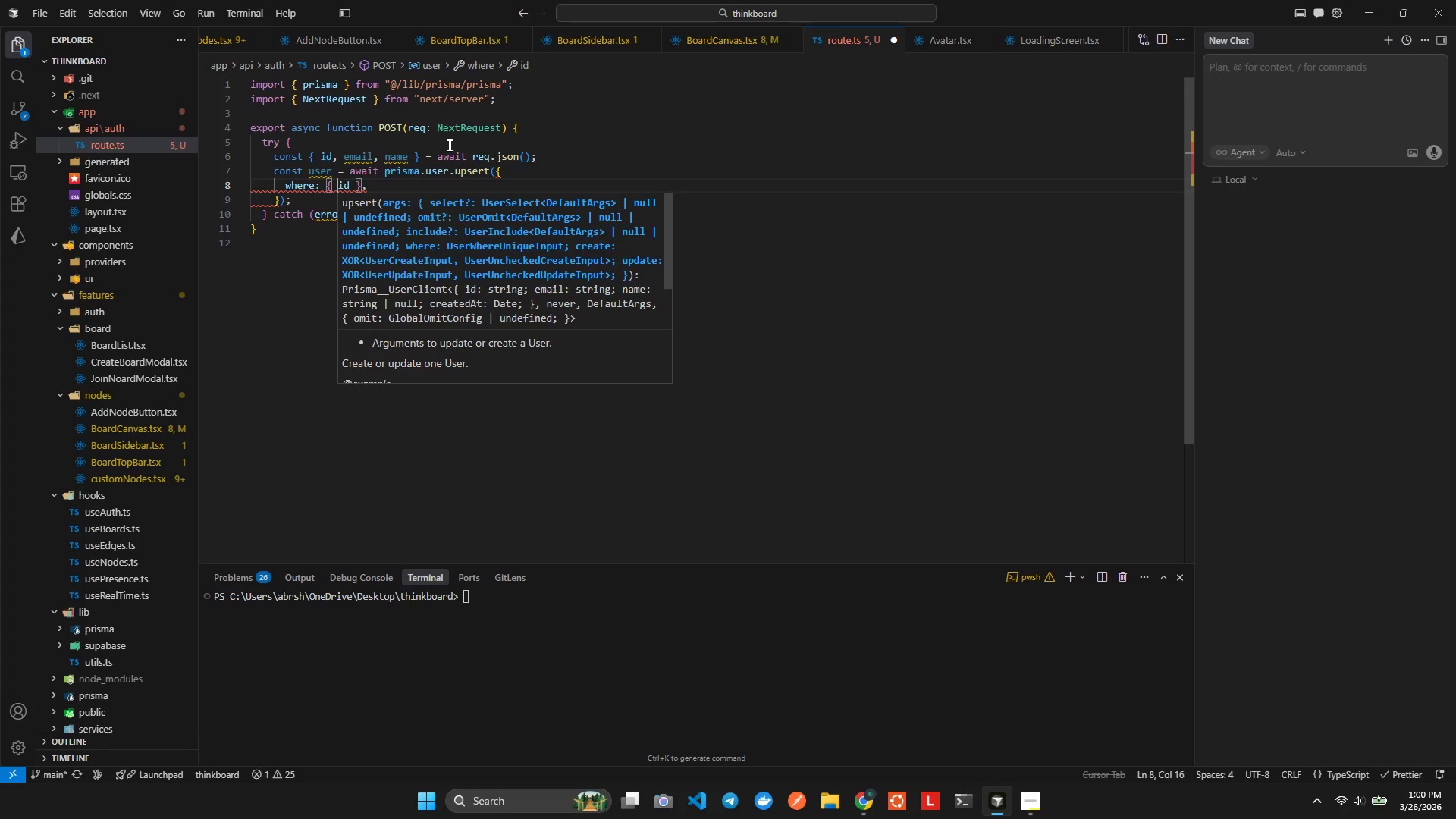 
key(ArrowRight)
 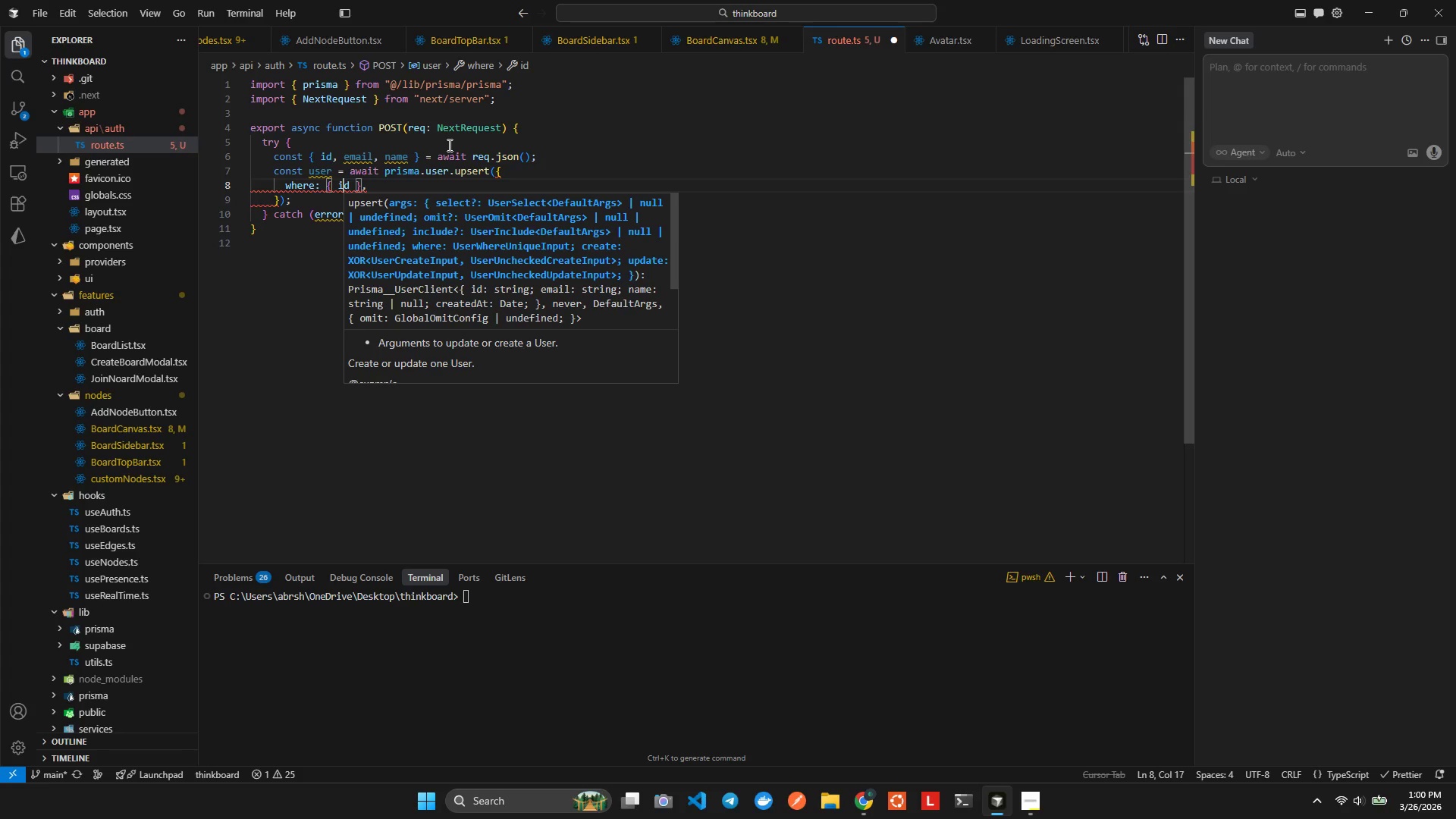 
key(ArrowRight)
 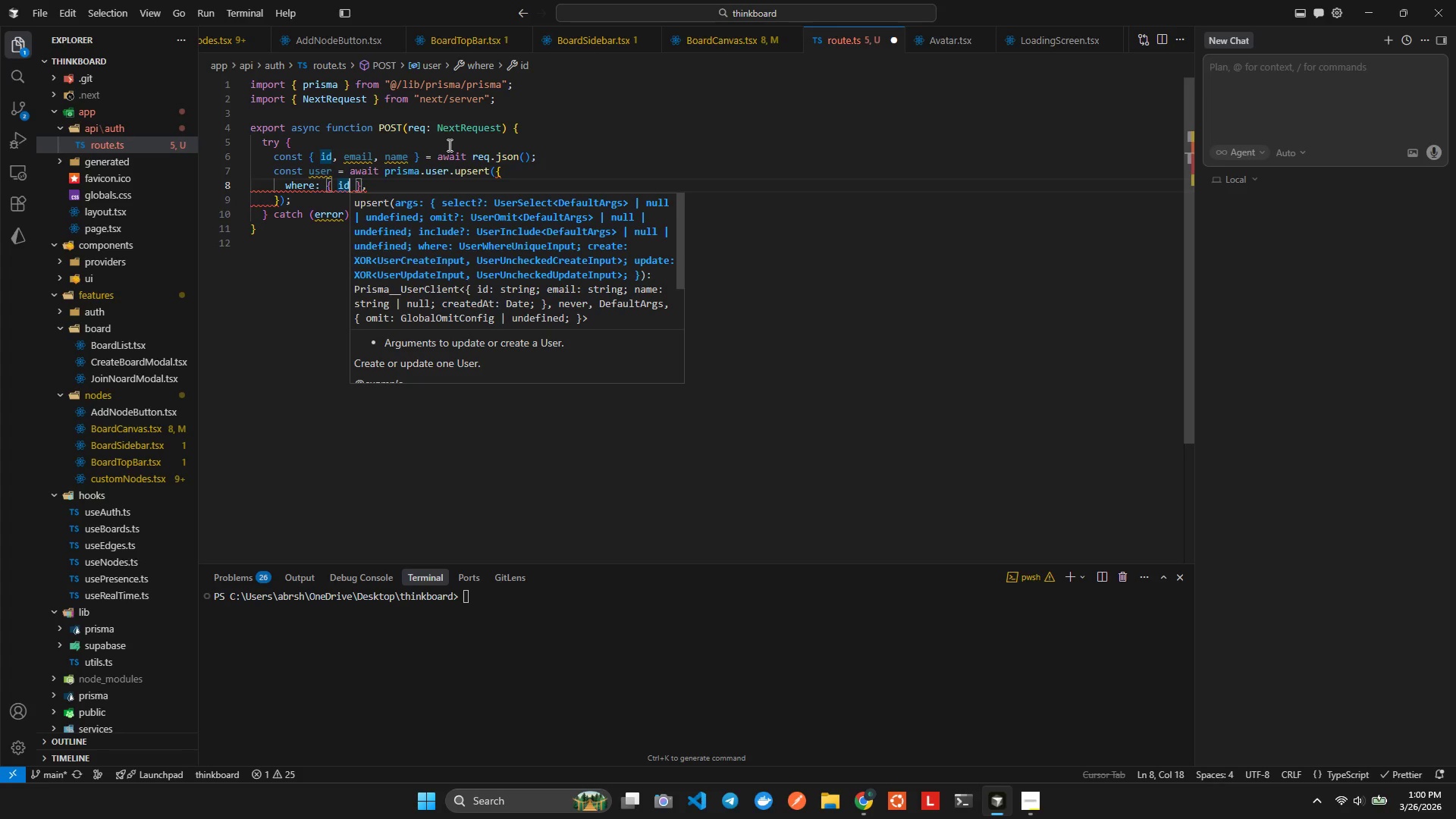 
key(ArrowRight)
 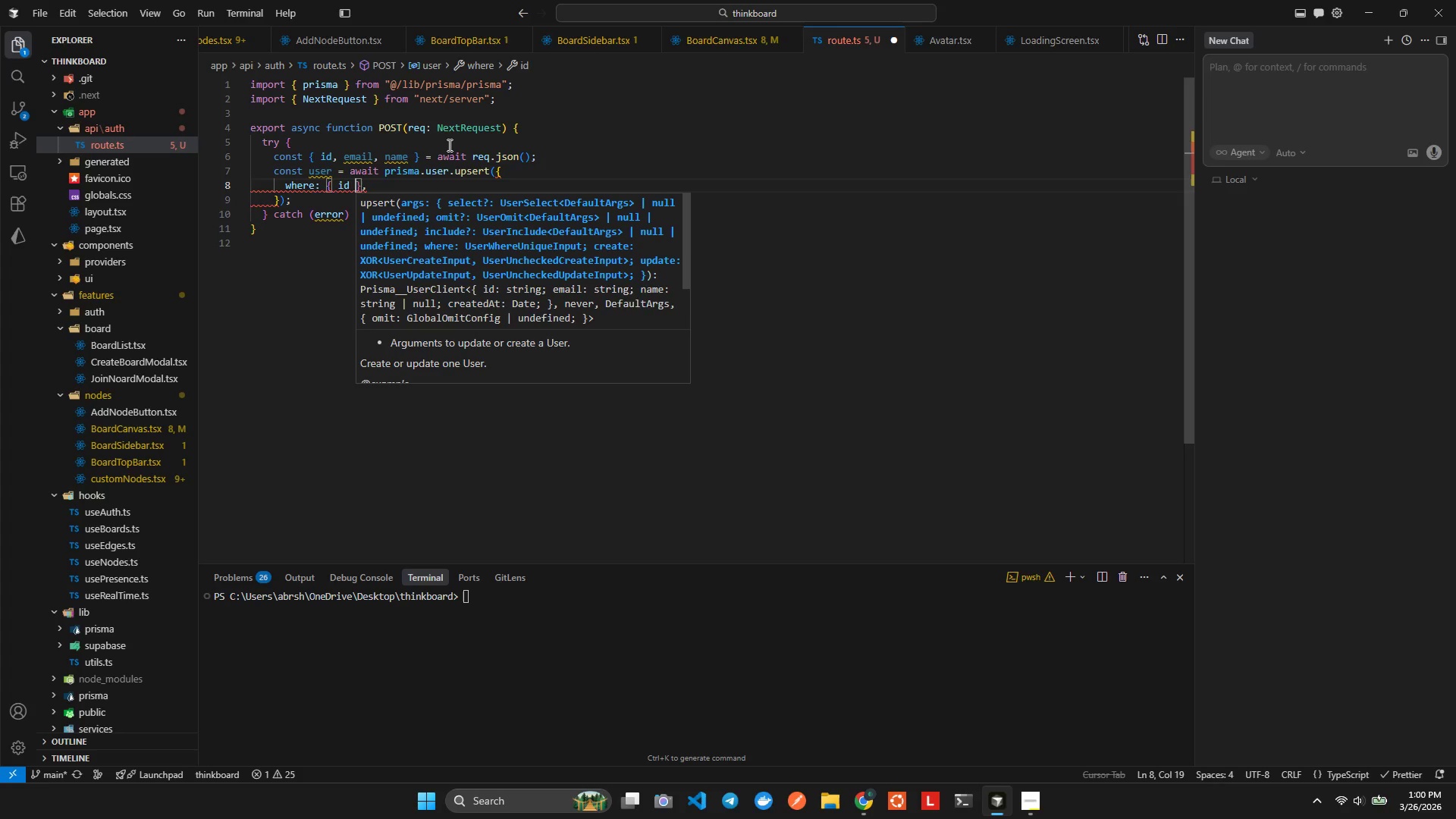 
key(ArrowRight)
 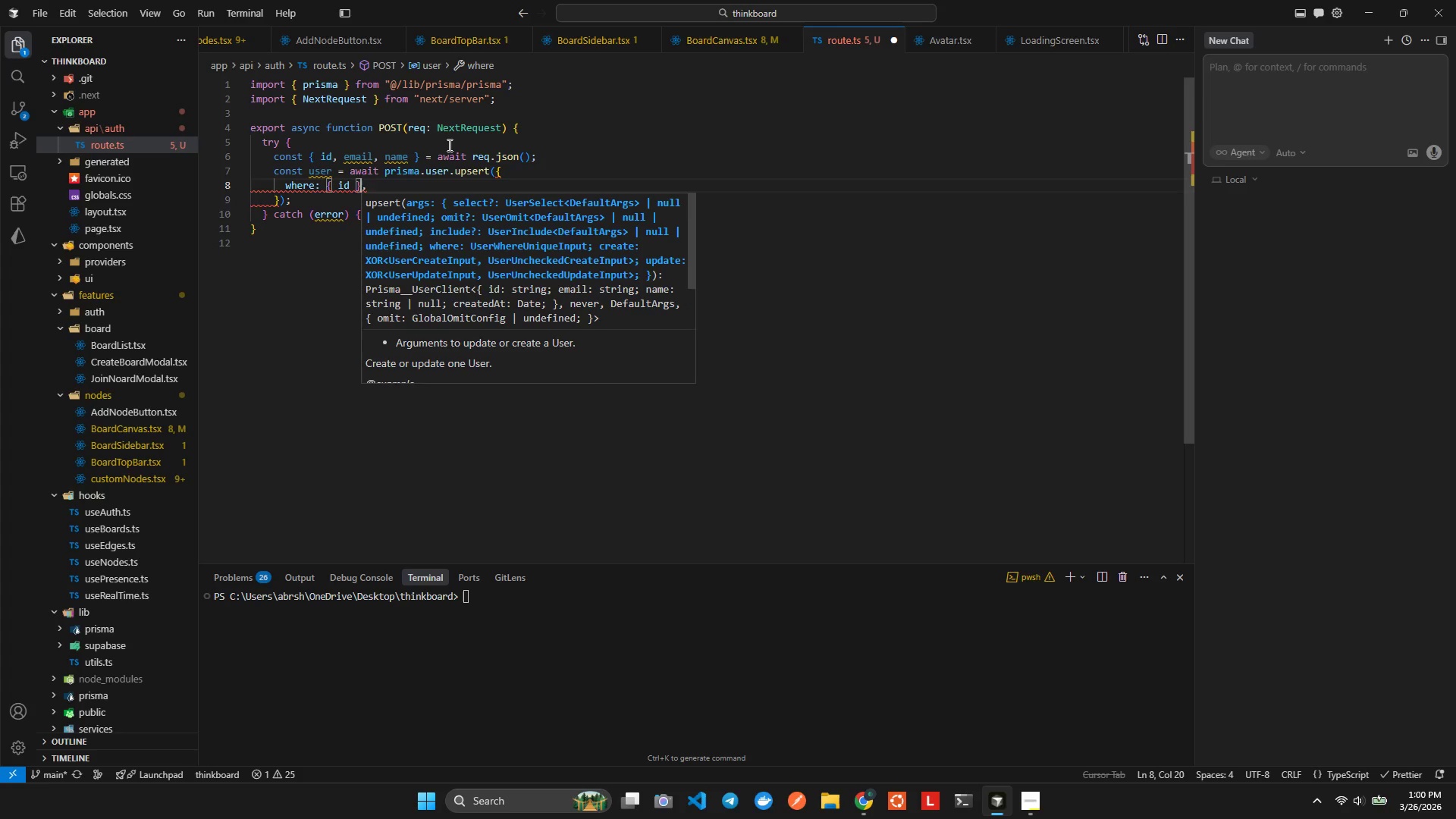 
key(ArrowRight)
 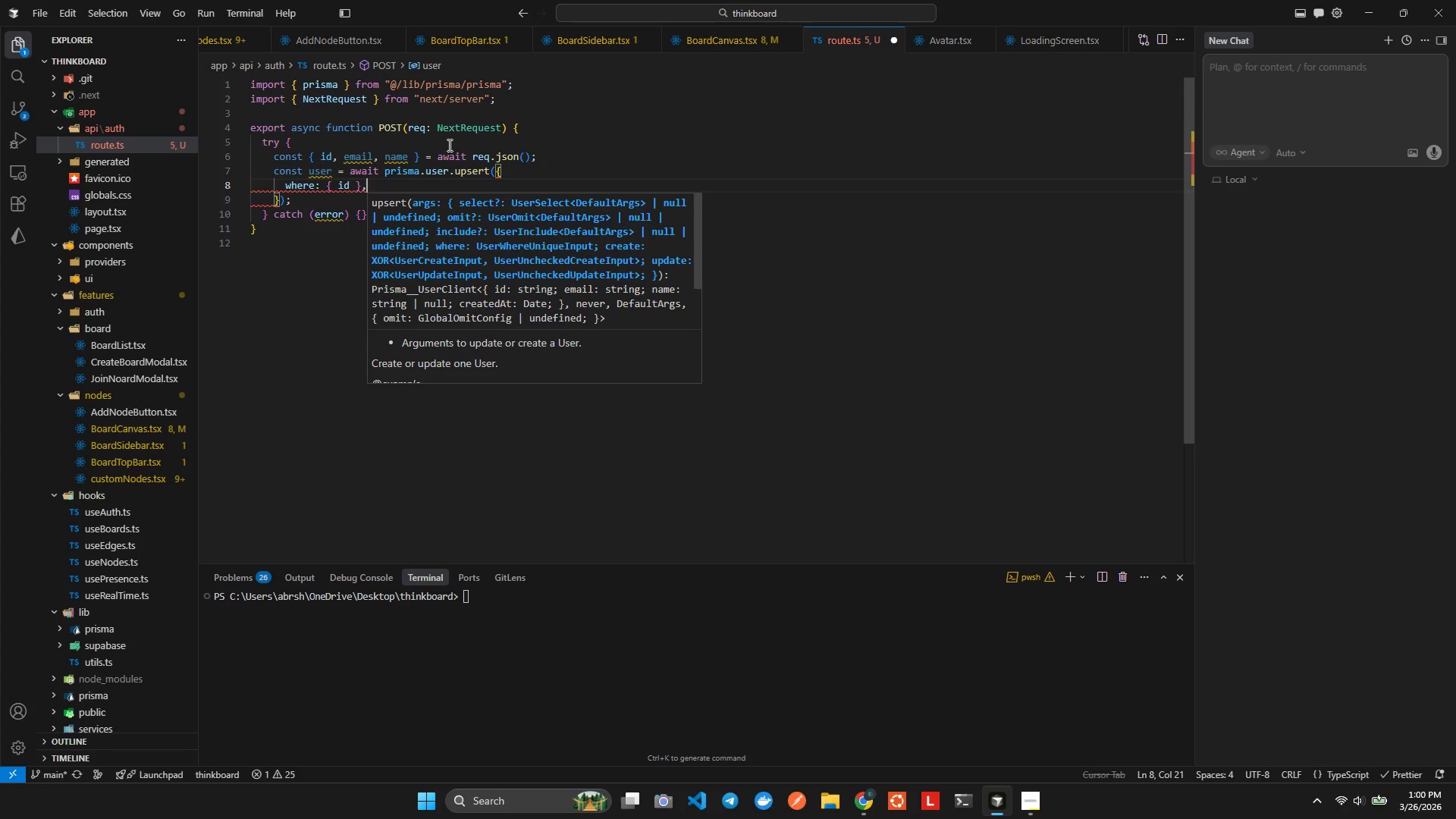 
key(Enter)
 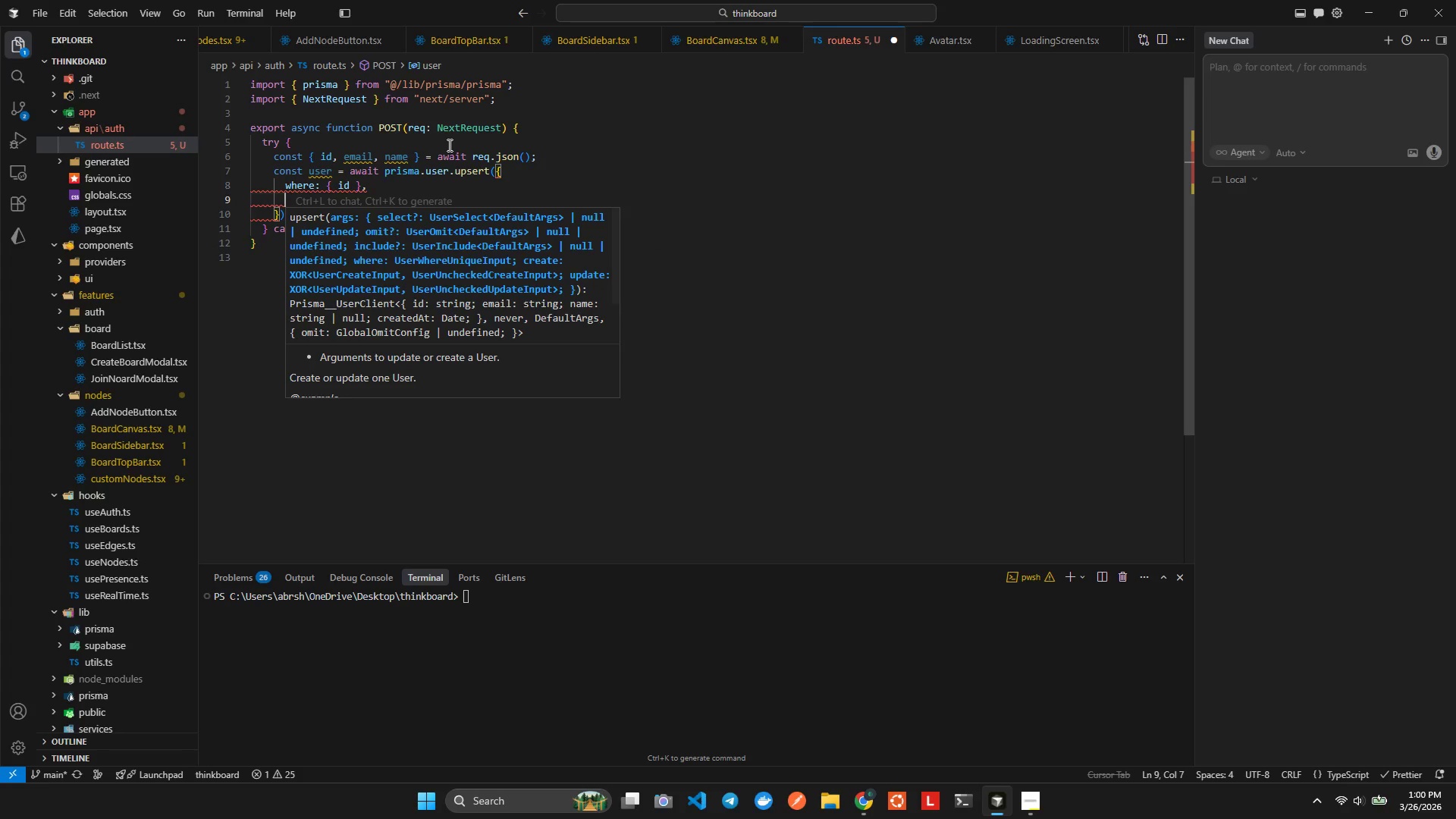 
type(upda)
 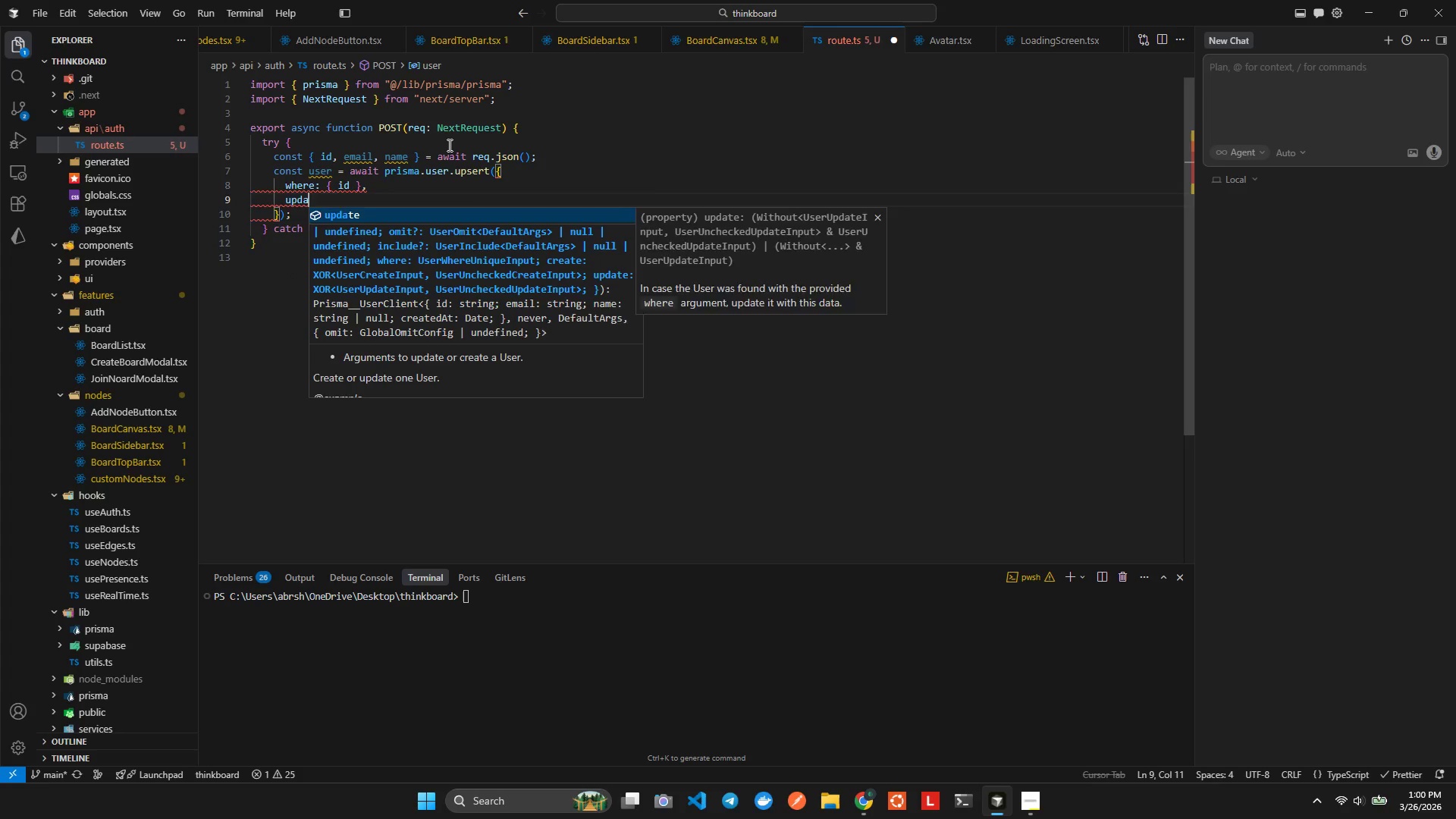 
key(Enter)
 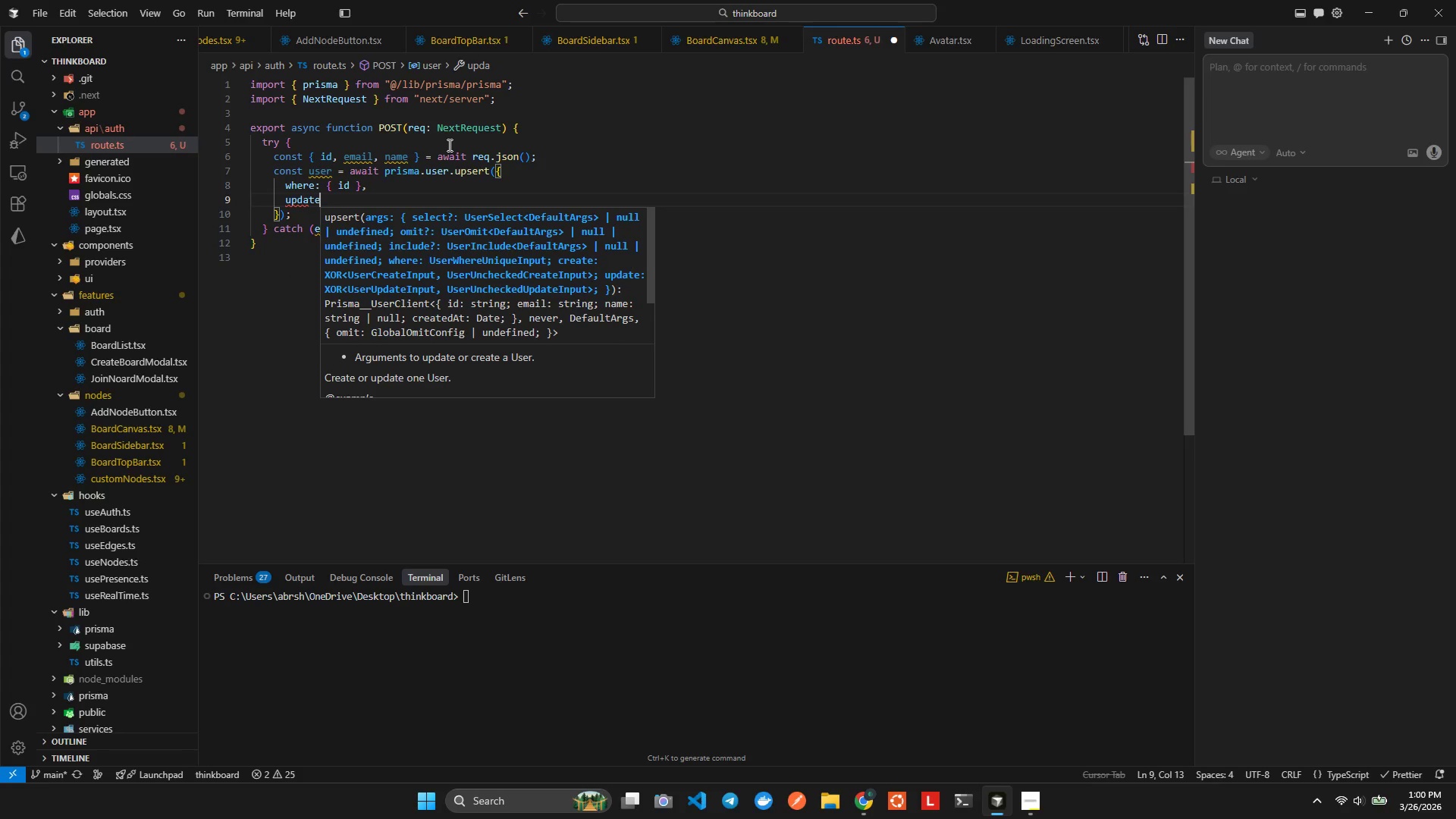 
key(Shift+Semicolon)
 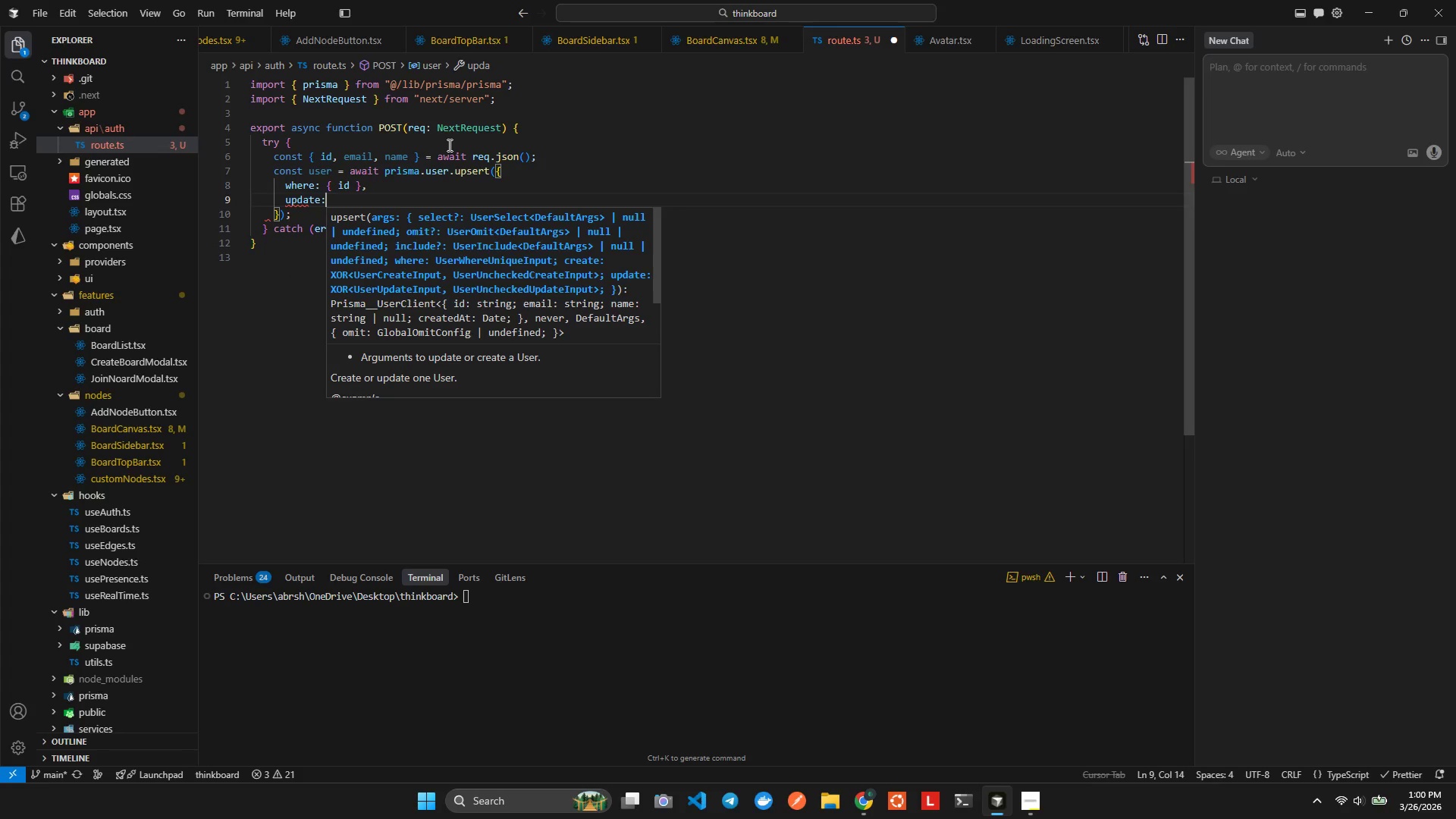 
key(Space)
 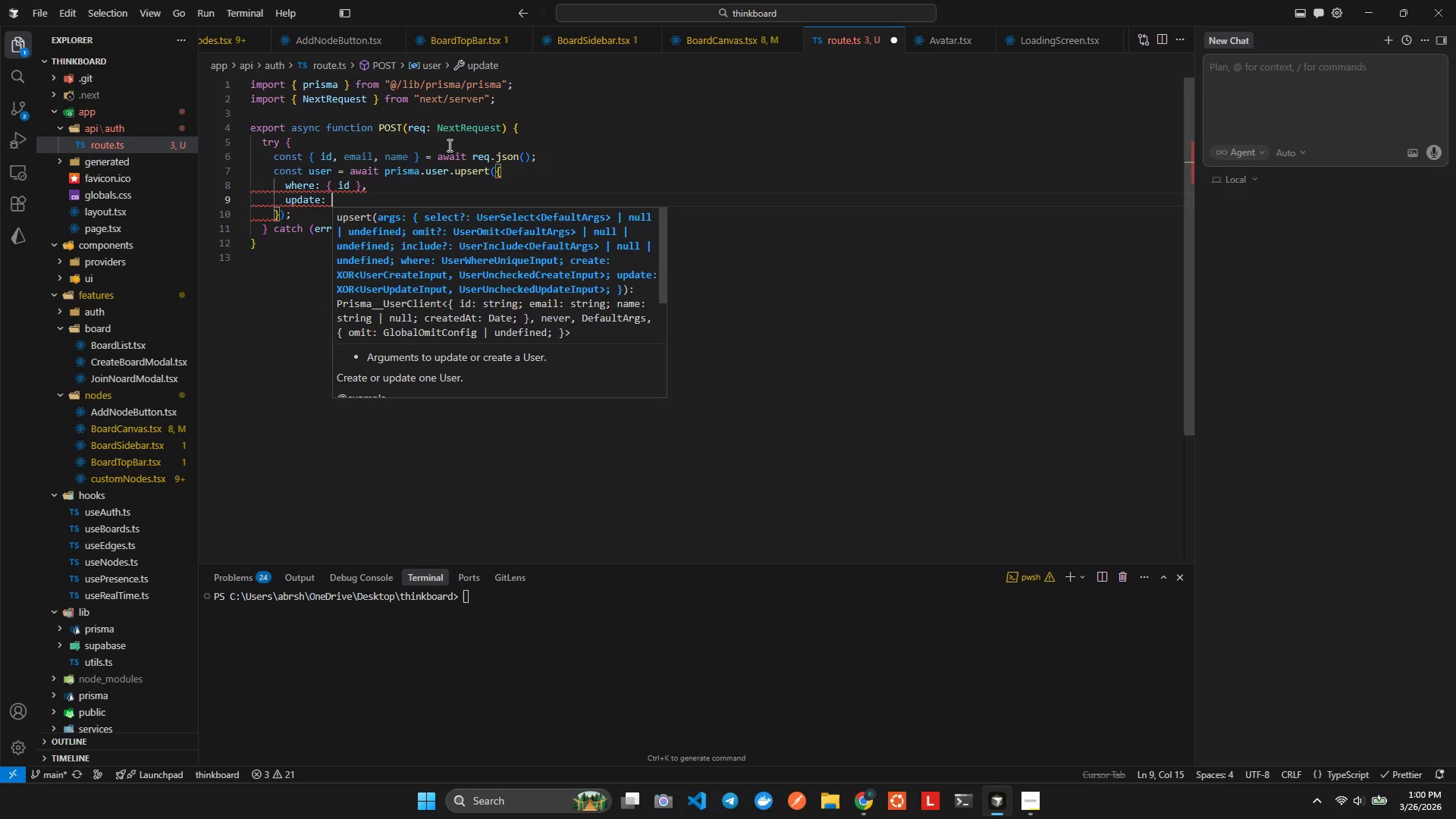 
key(Shift+BracketLeft)
 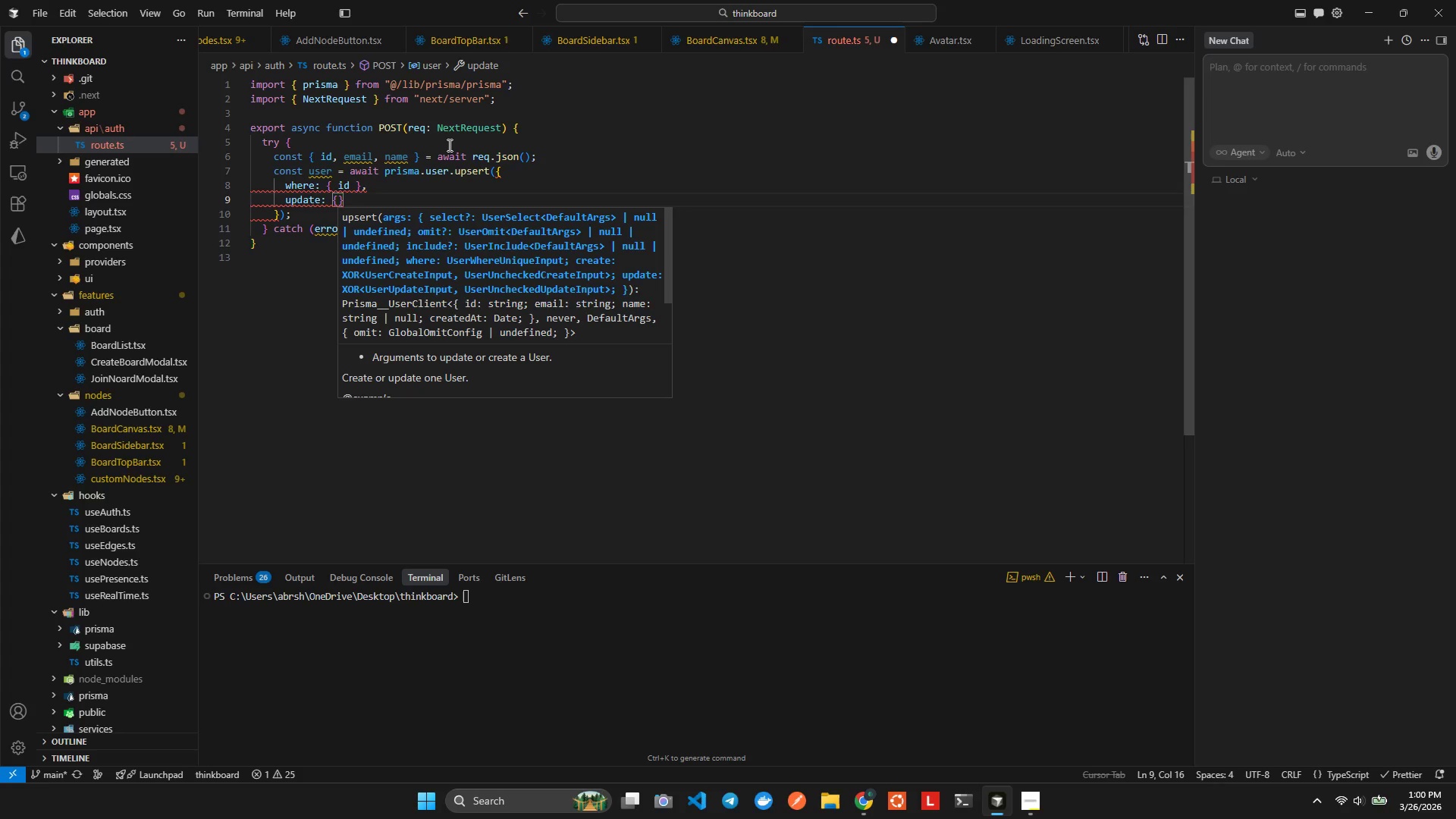 
key(Enter)
 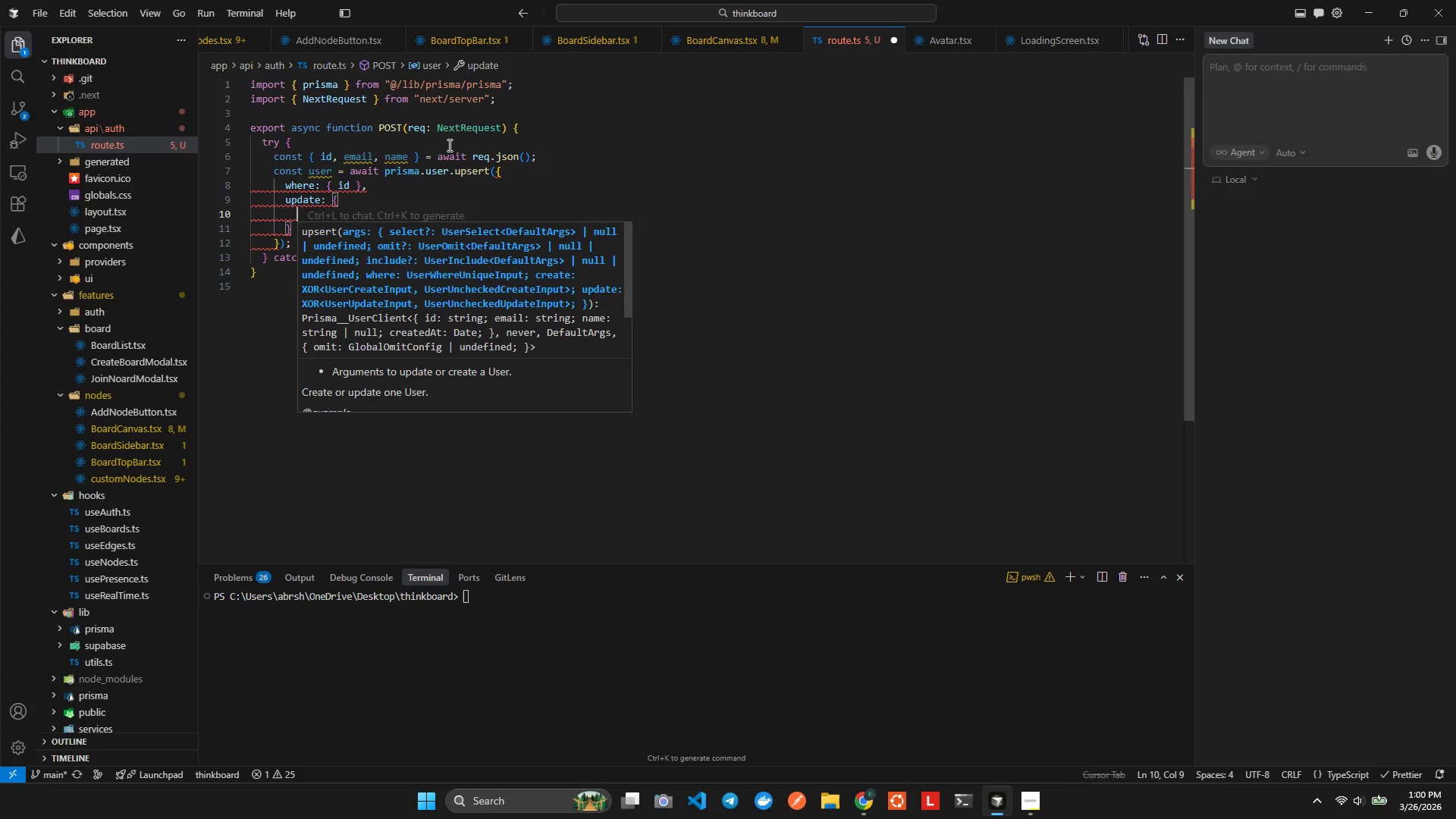 
type(ema)
 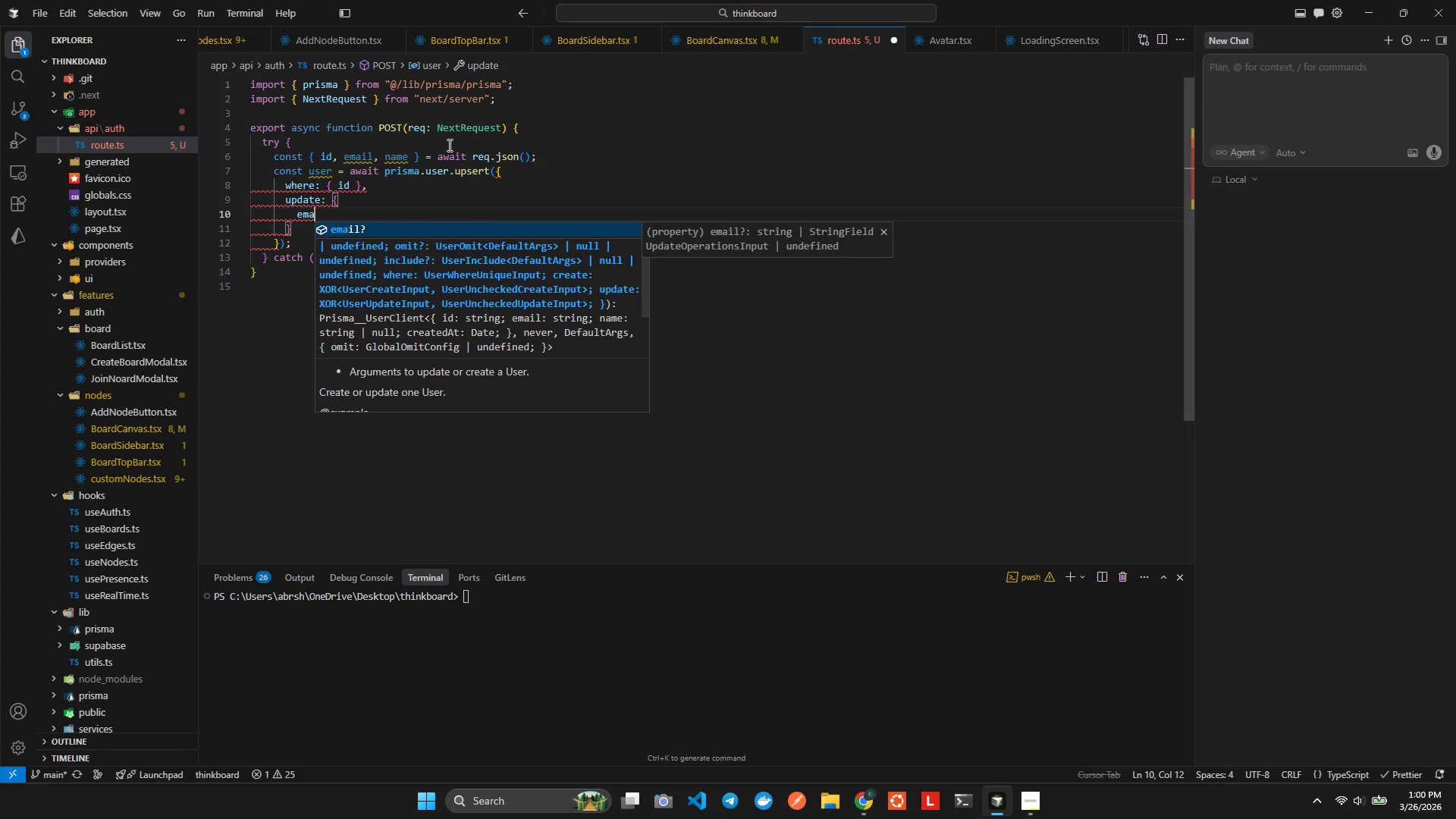 
key(Enter)
 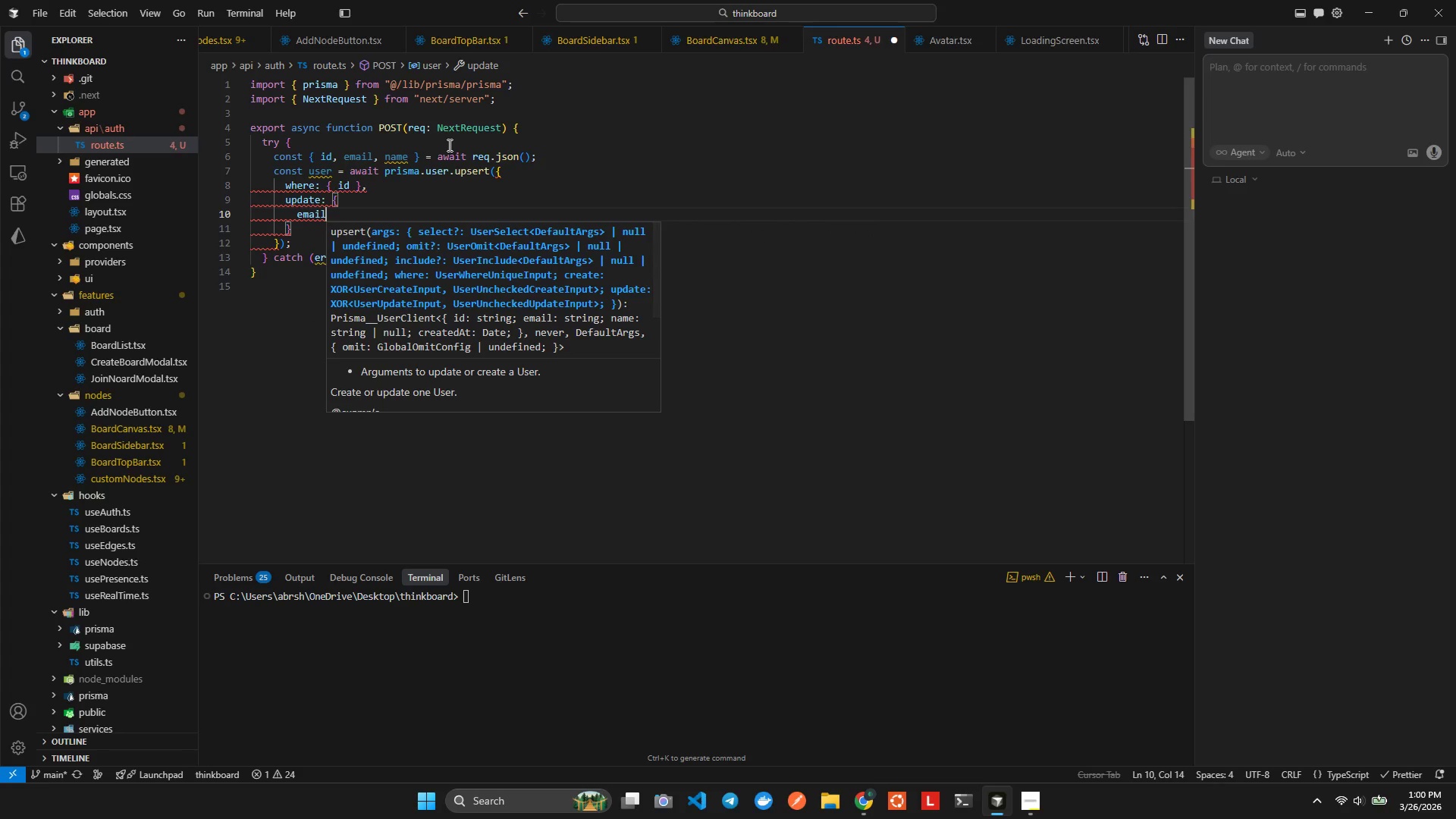 
type(, nam)
 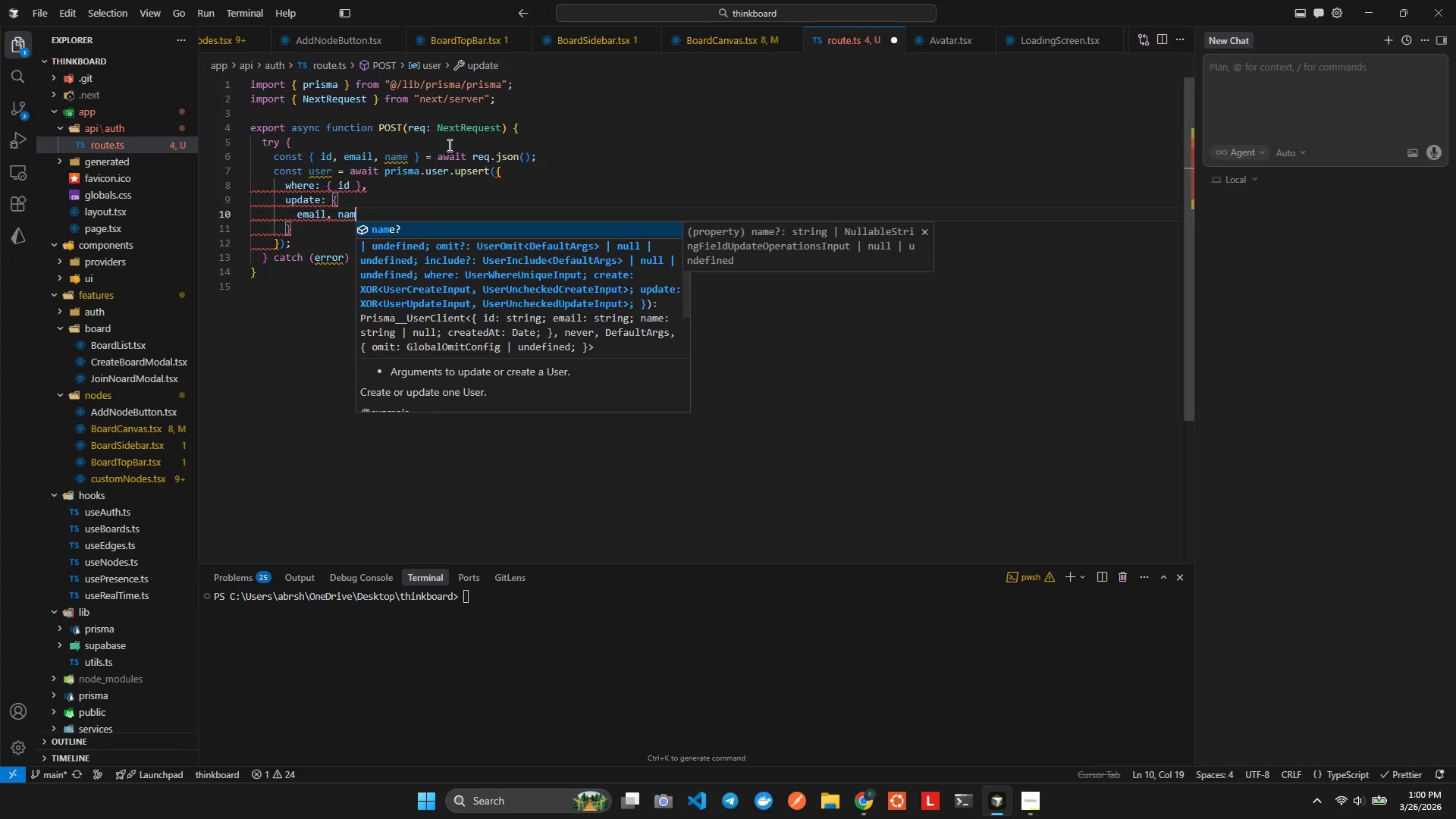 
key(Enter)
 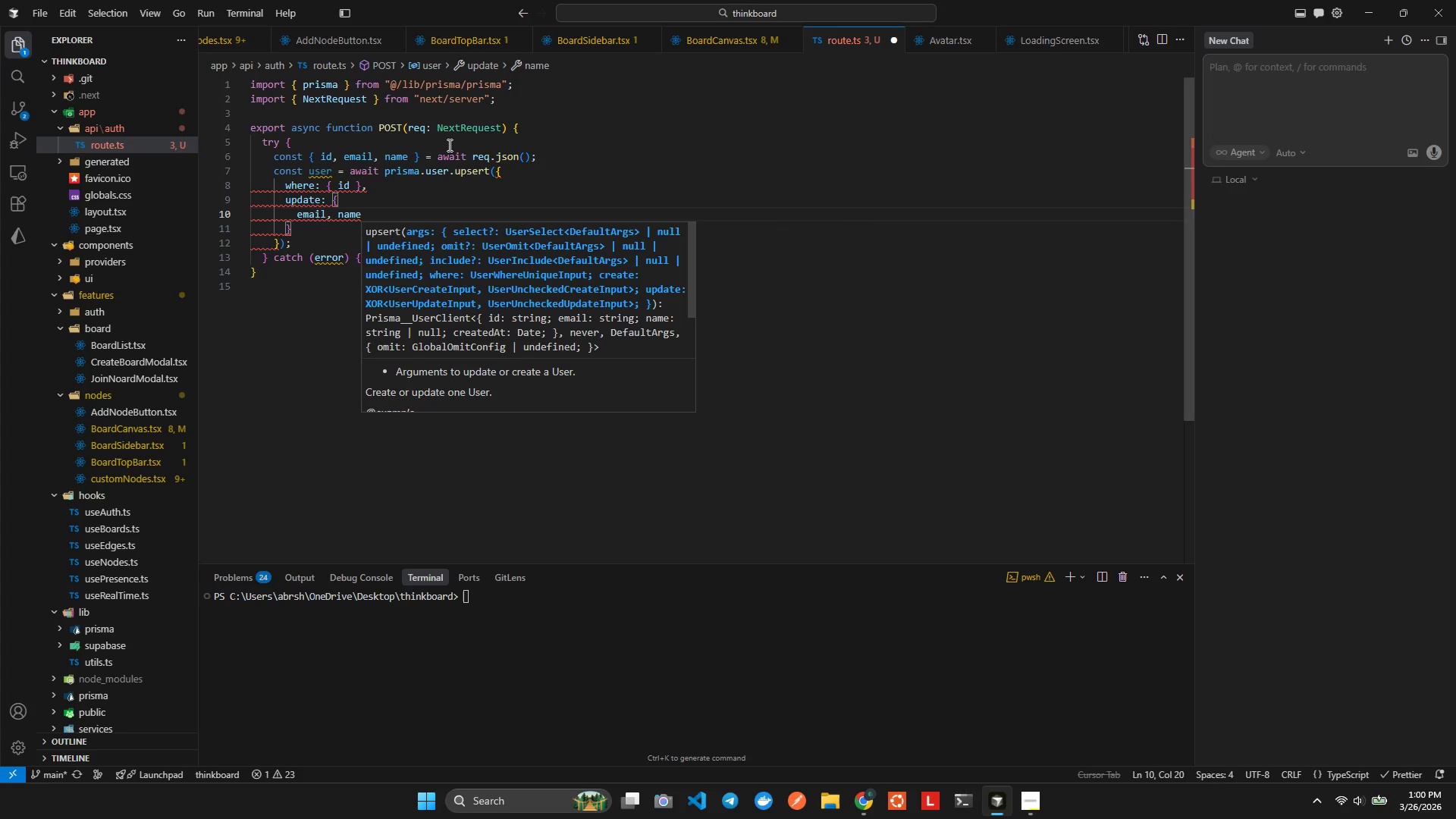 
key(ArrowDown)
 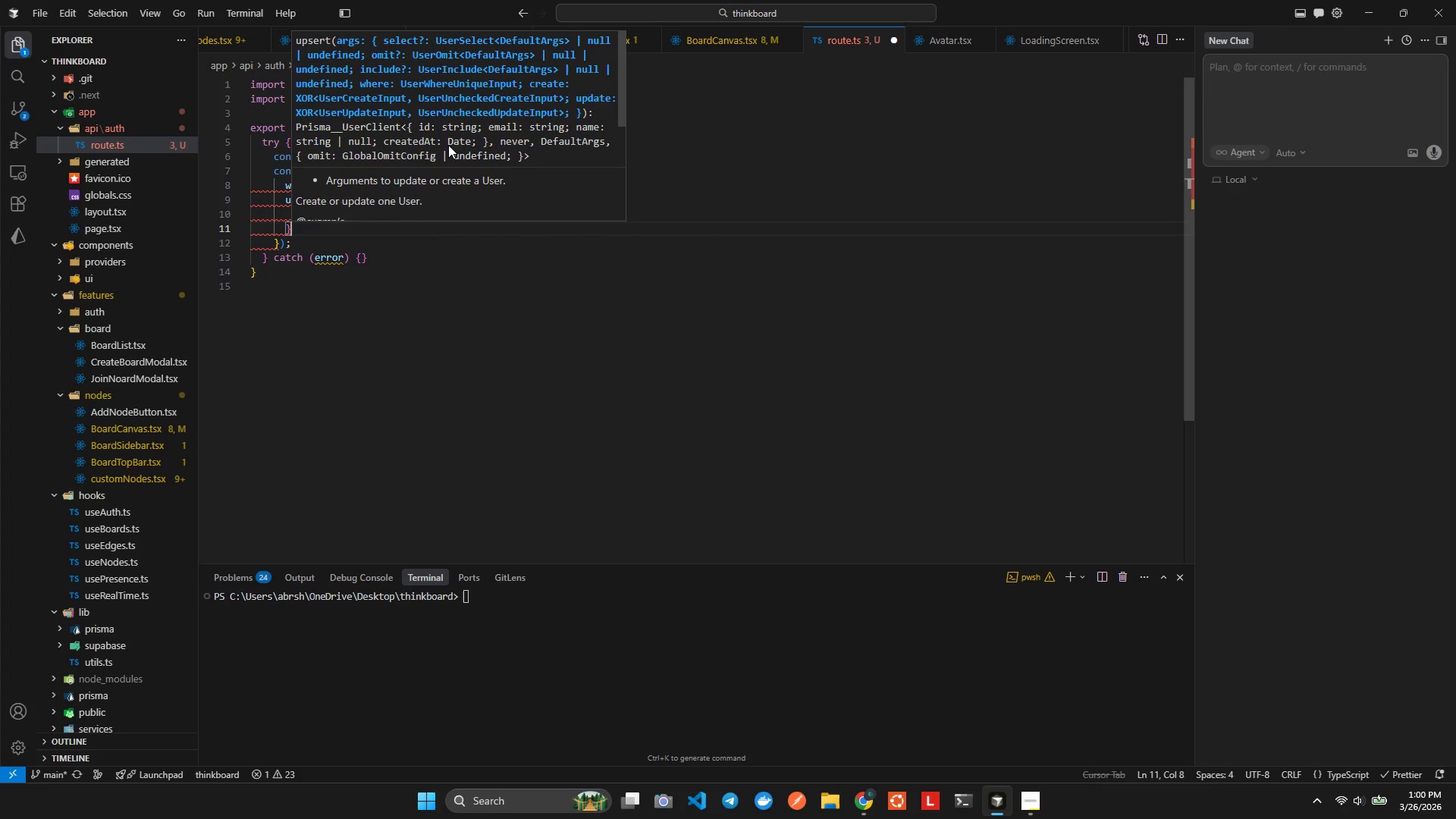 
key(Comma)
 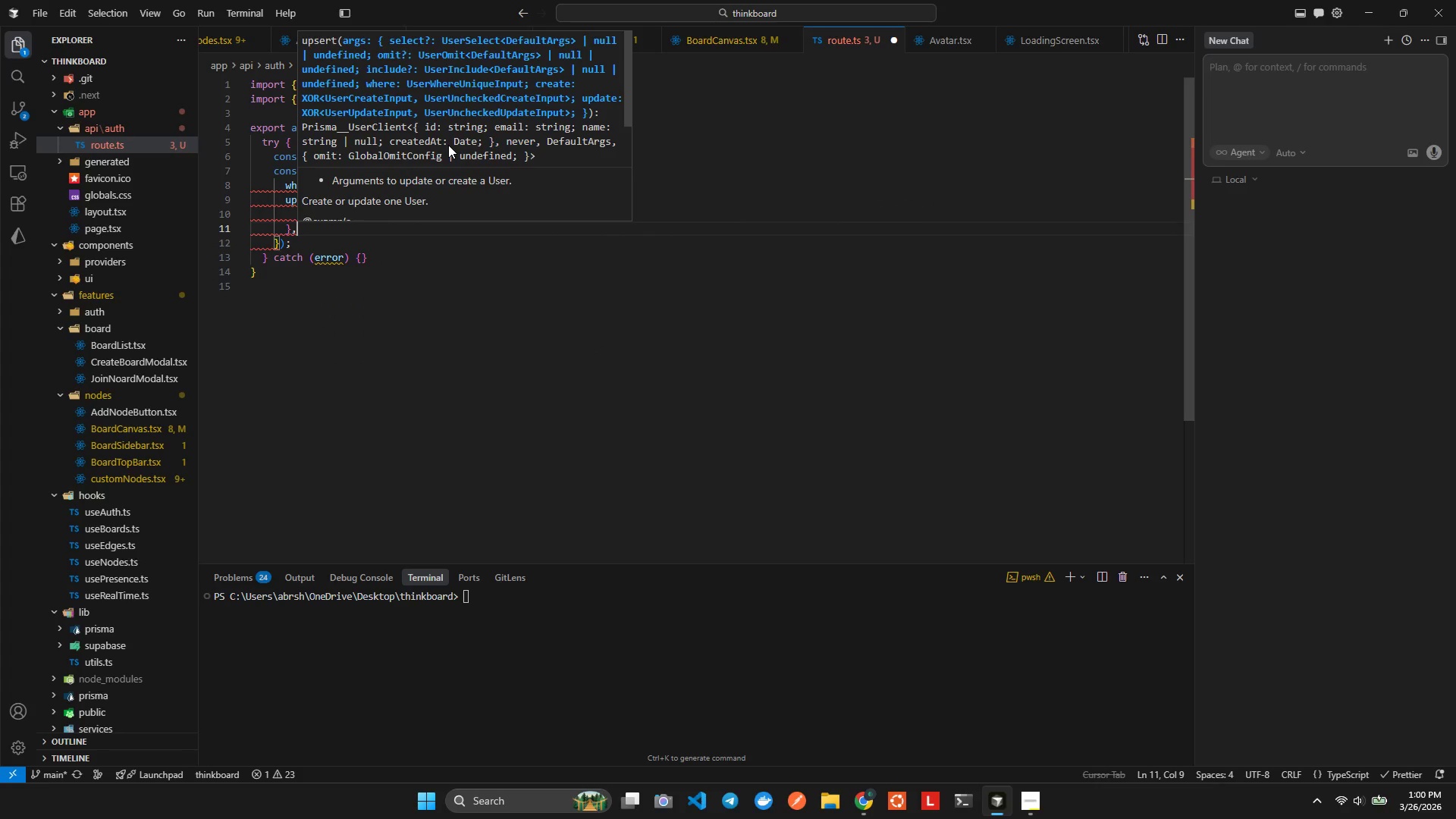 
key(Enter)
 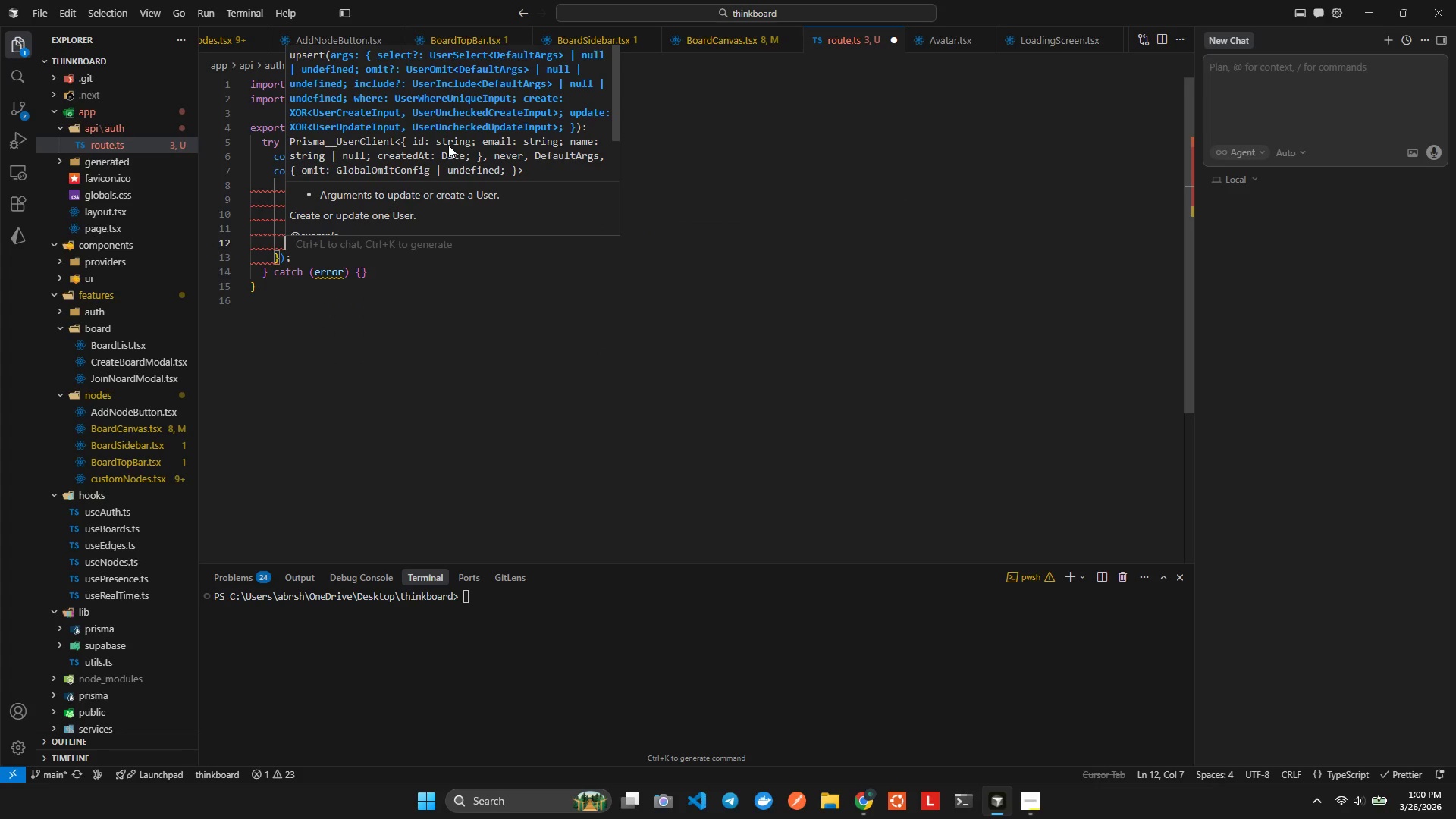 
type(cre)
 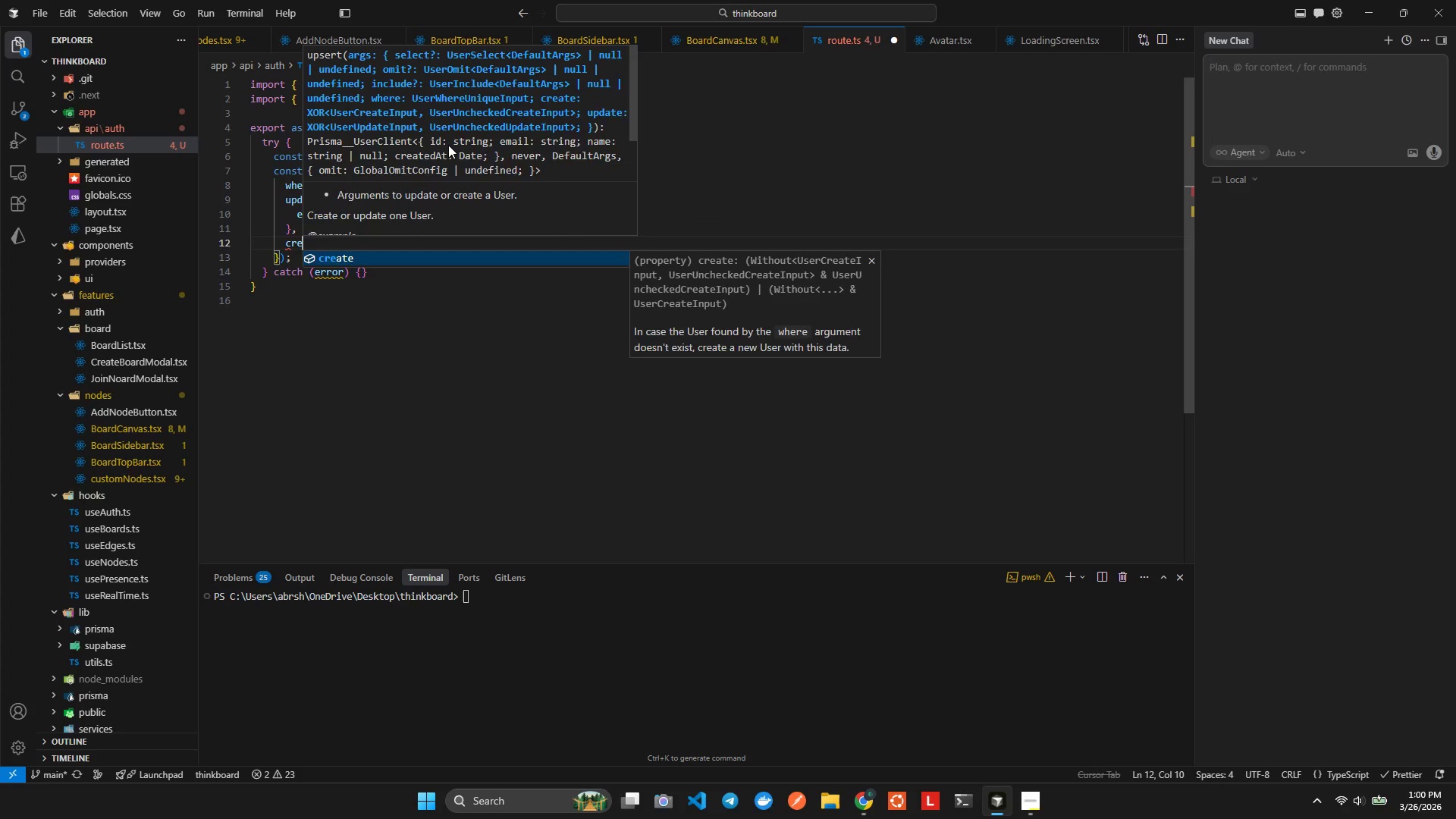 
key(Enter)
 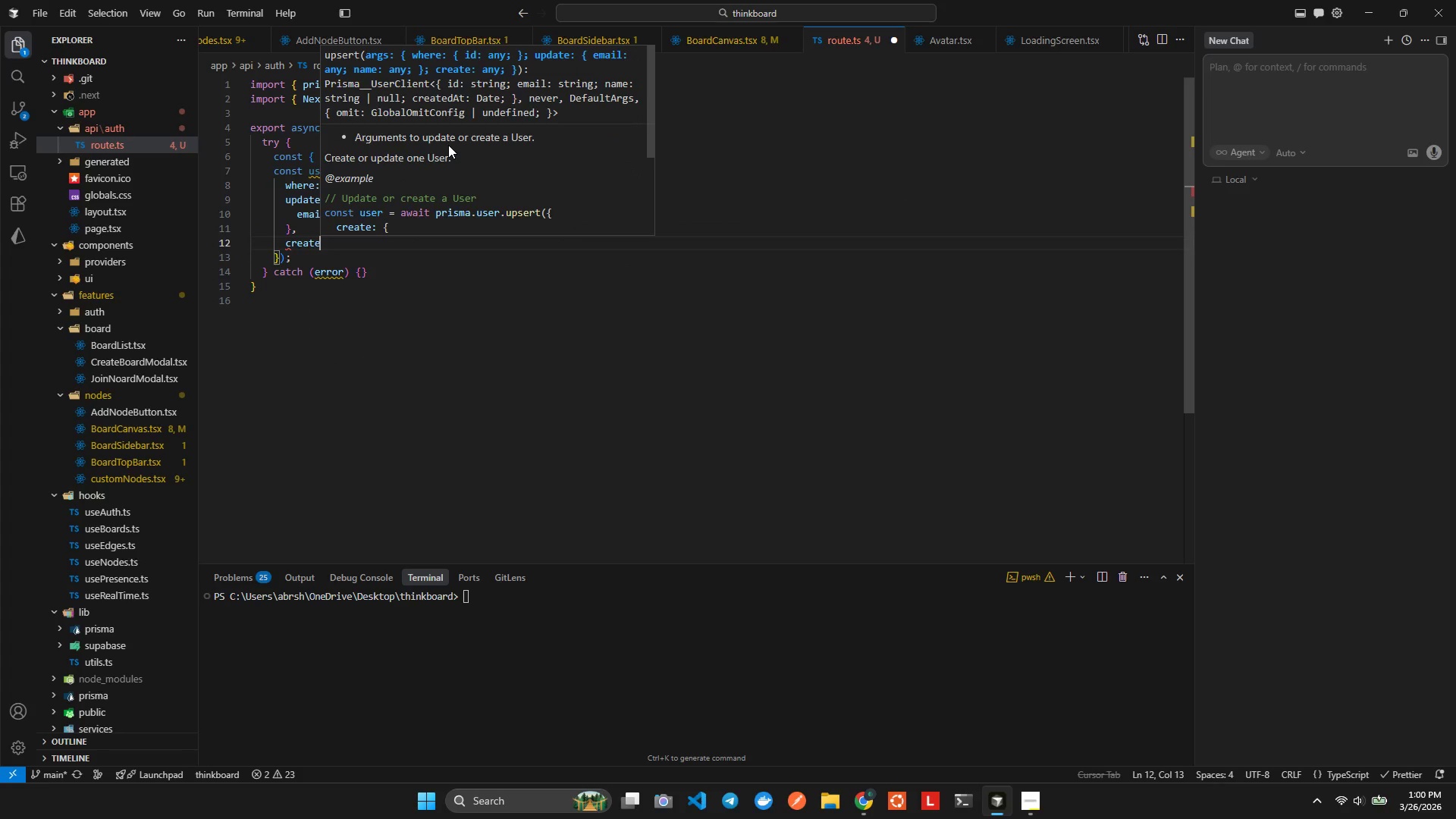 
key(Shift+Semicolon)
 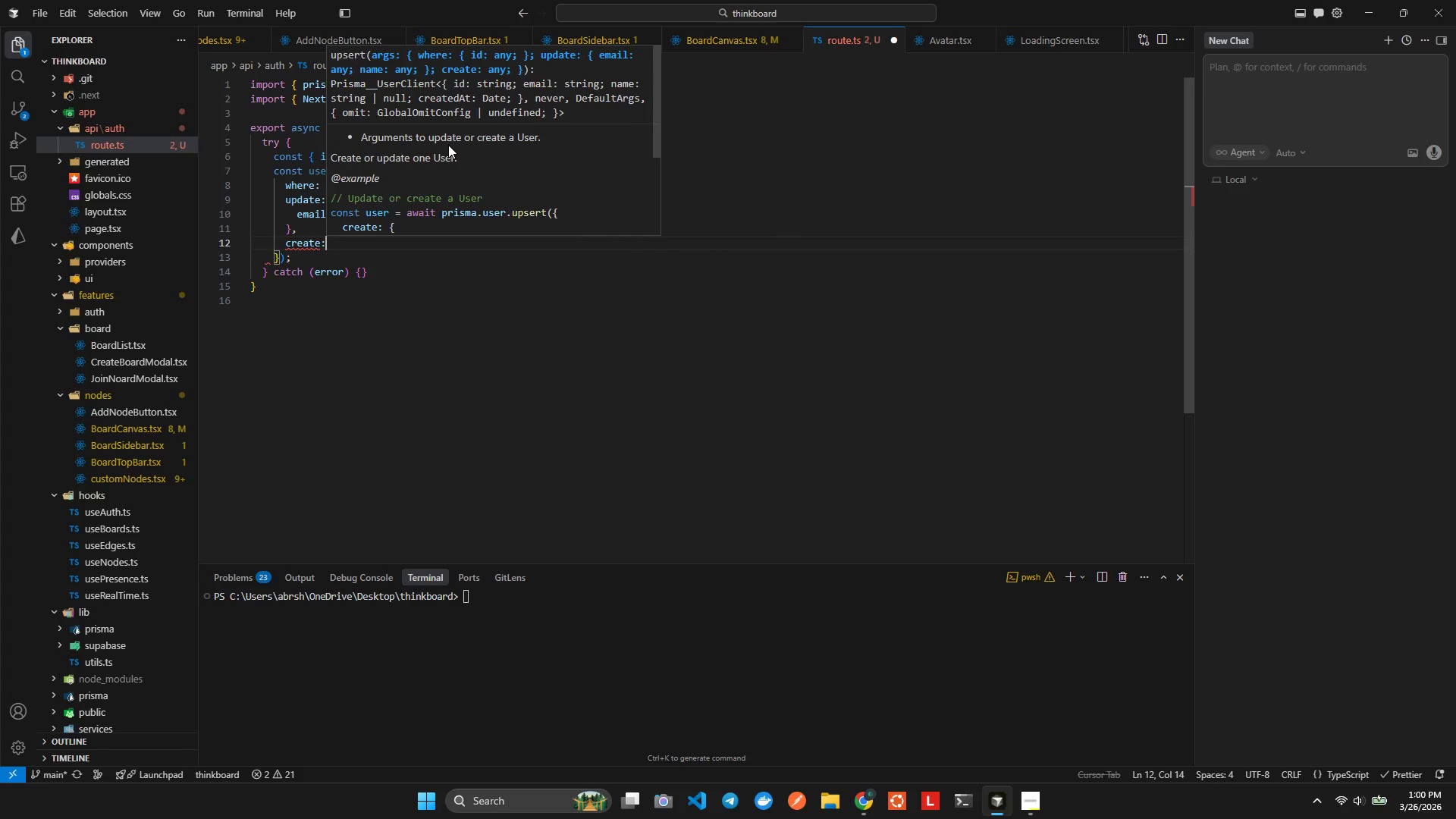 
key(Space)
 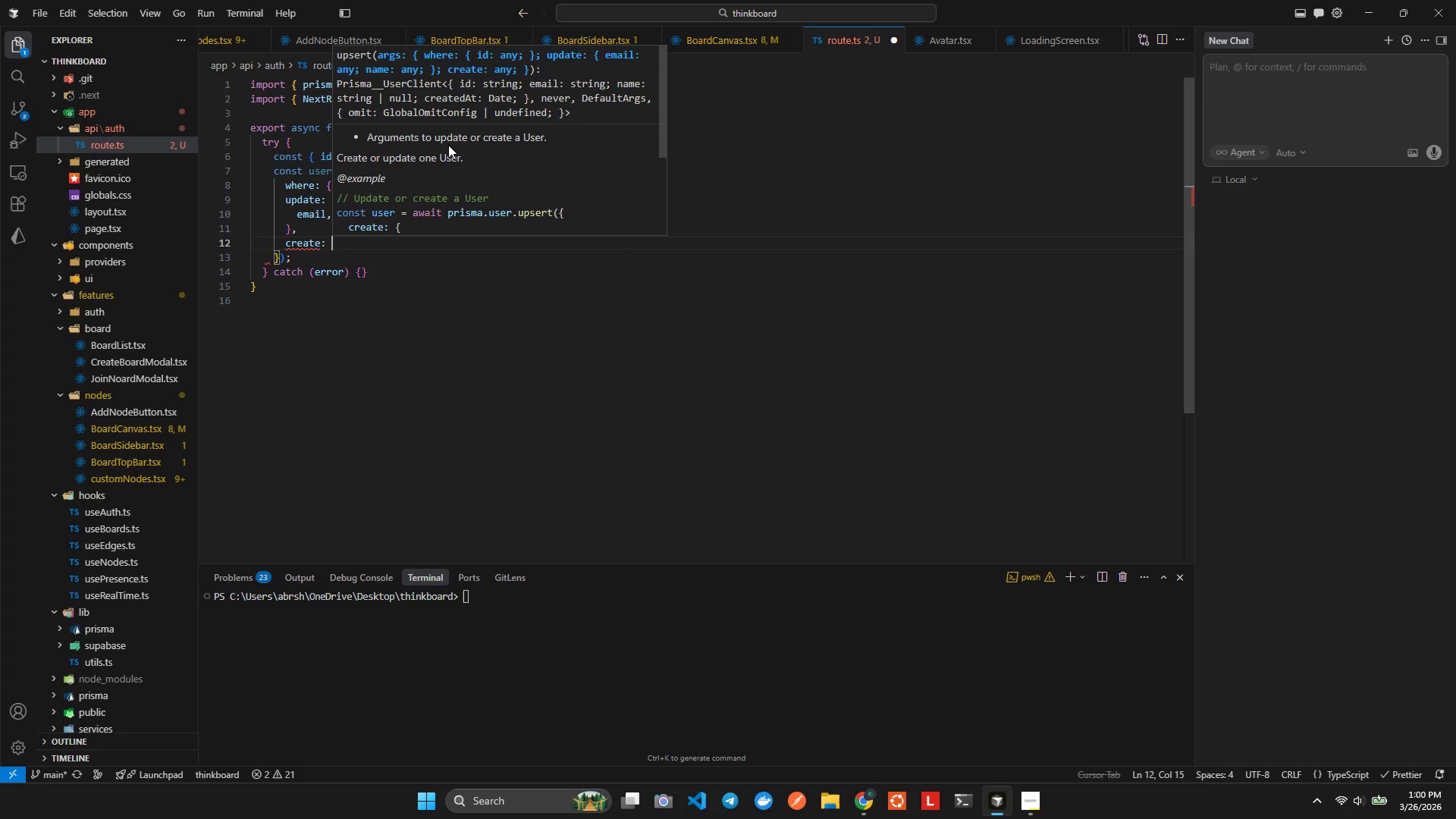 
key(Shift+BracketLeft)
 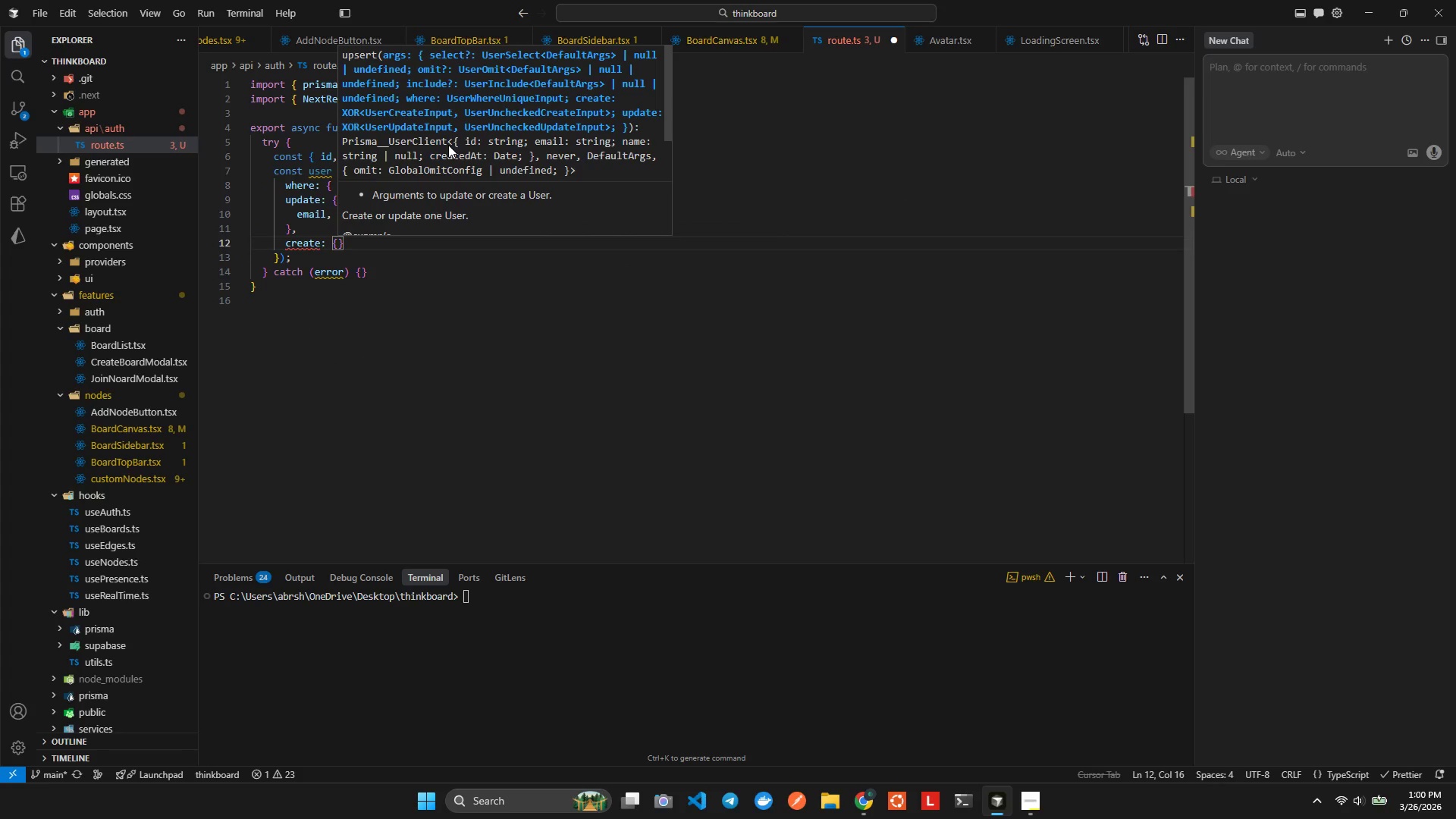 
key(Enter)
 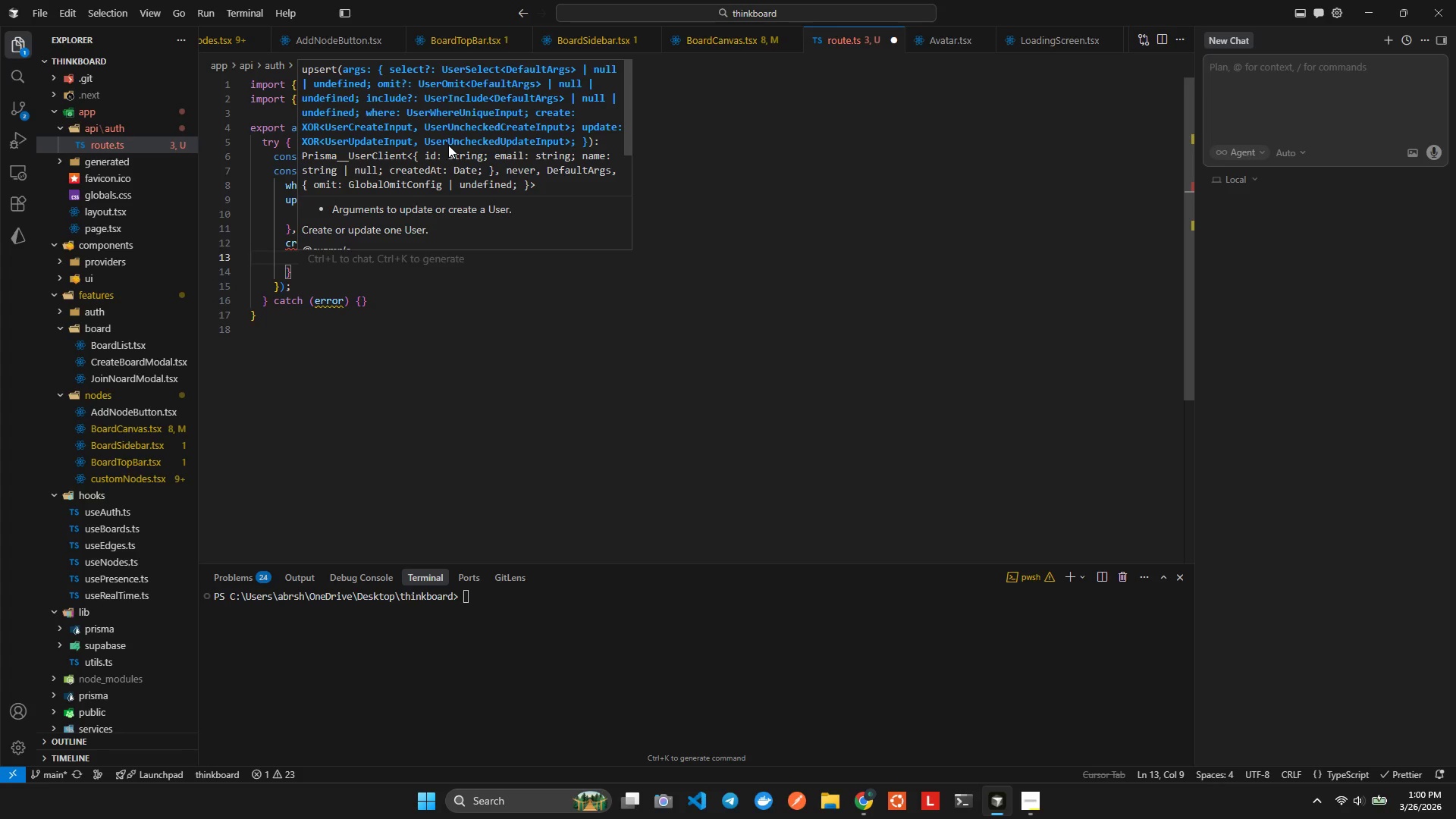 
type(if)
key(Backspace)
type(d, n)
key(Backspace)
type(ema)
 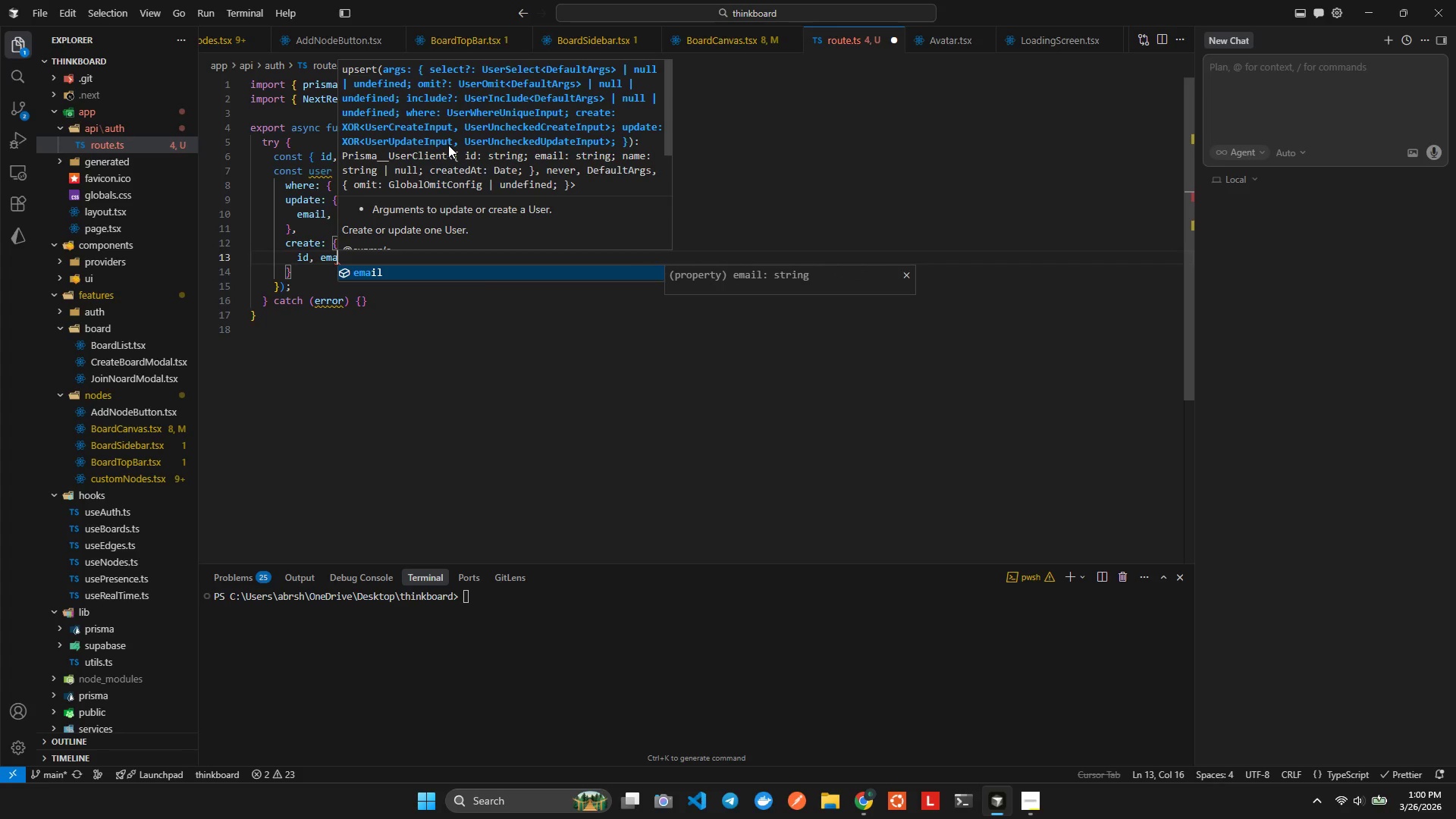 
key(Enter)
 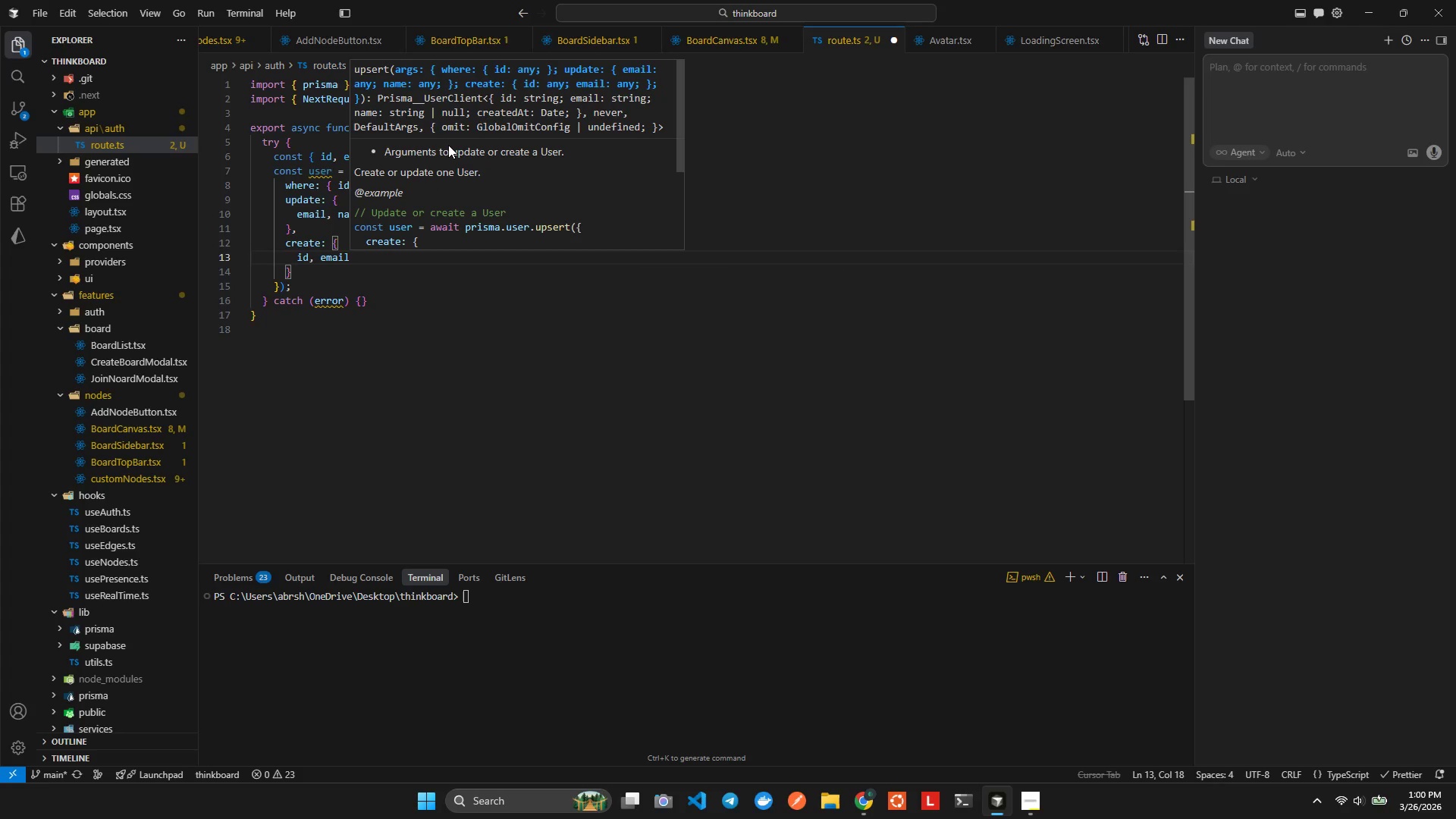 
type(, ame)
 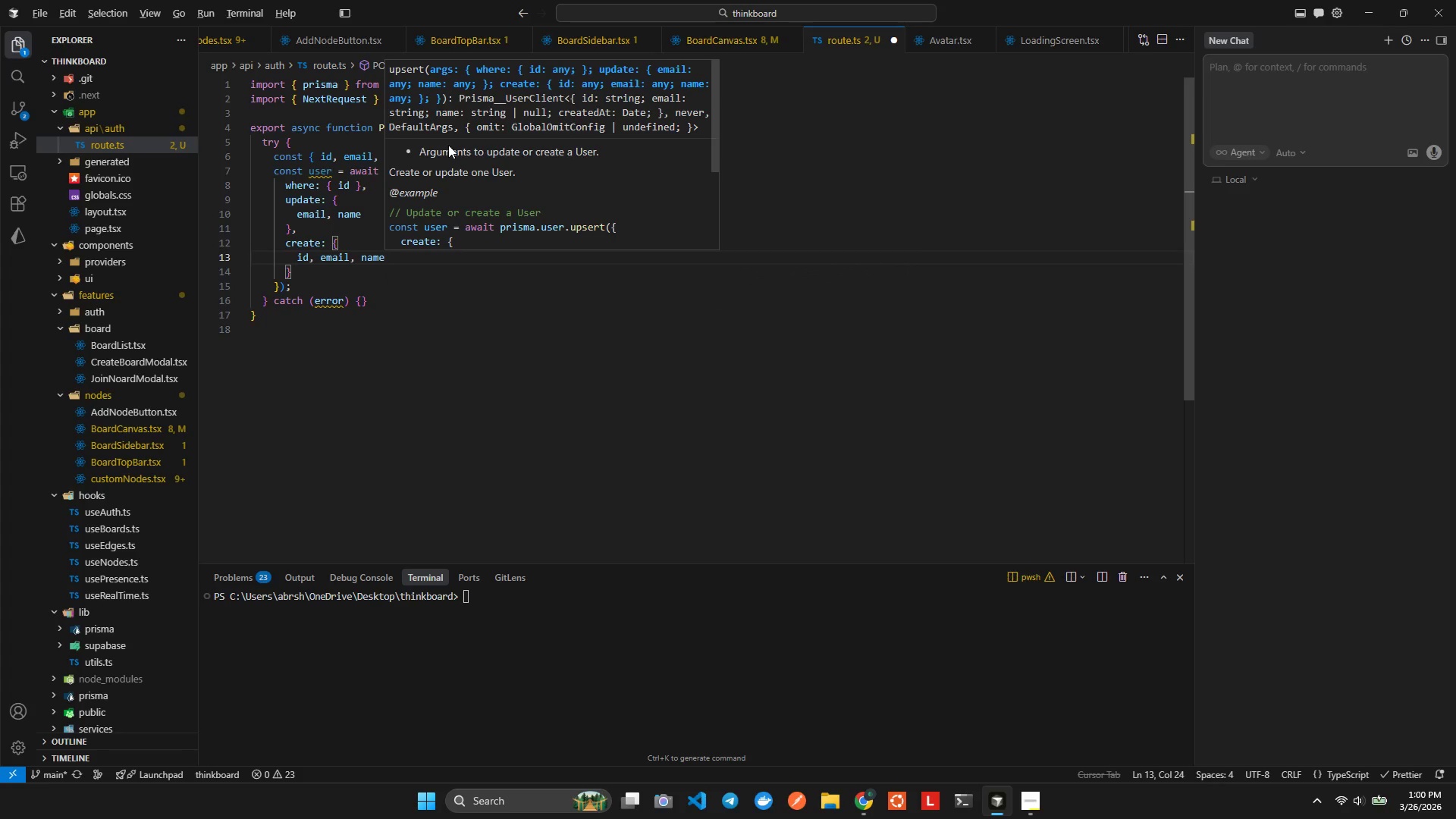 
hold_key(key=N, duration=0.39)
 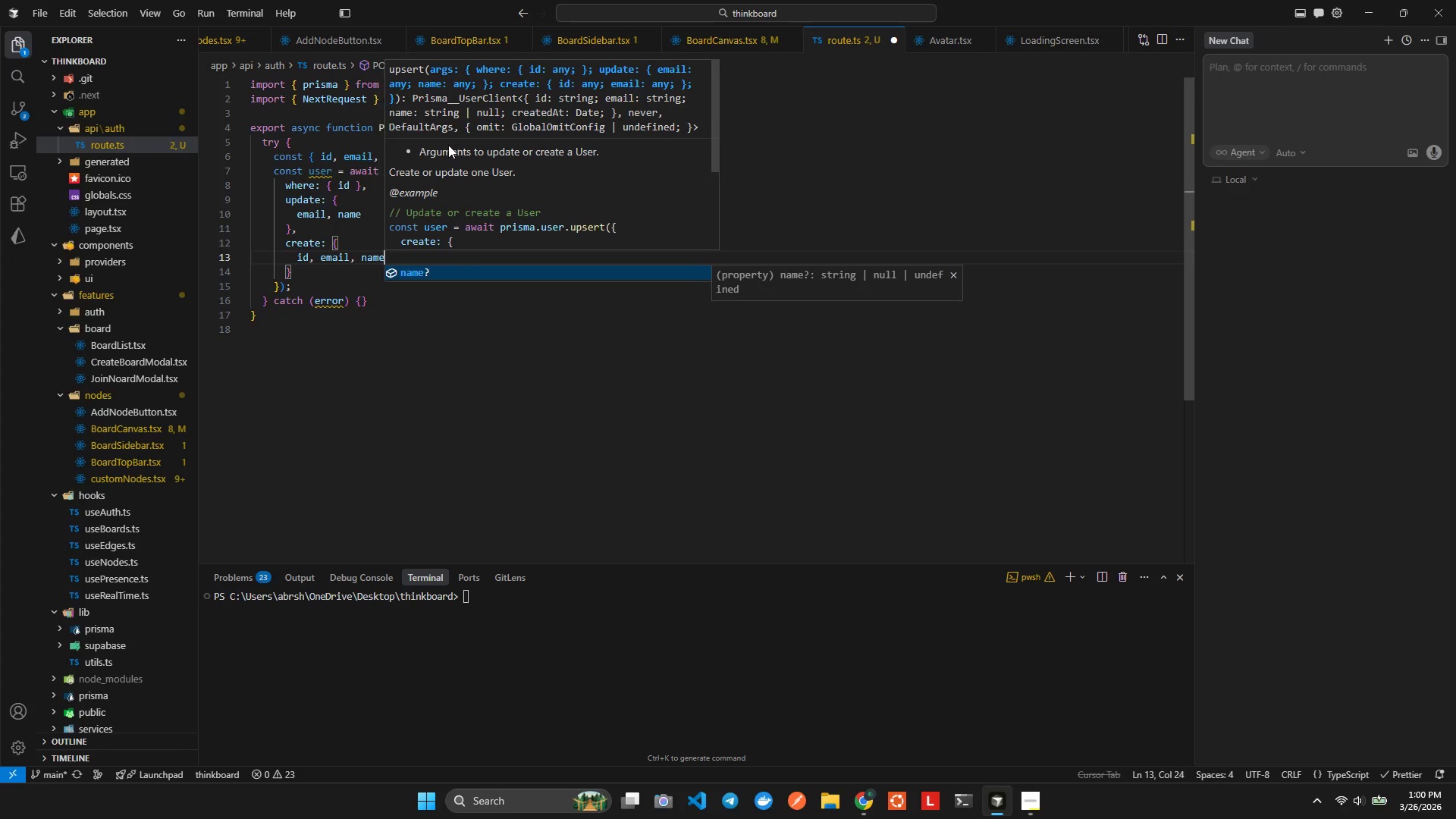 
key(Enter)
 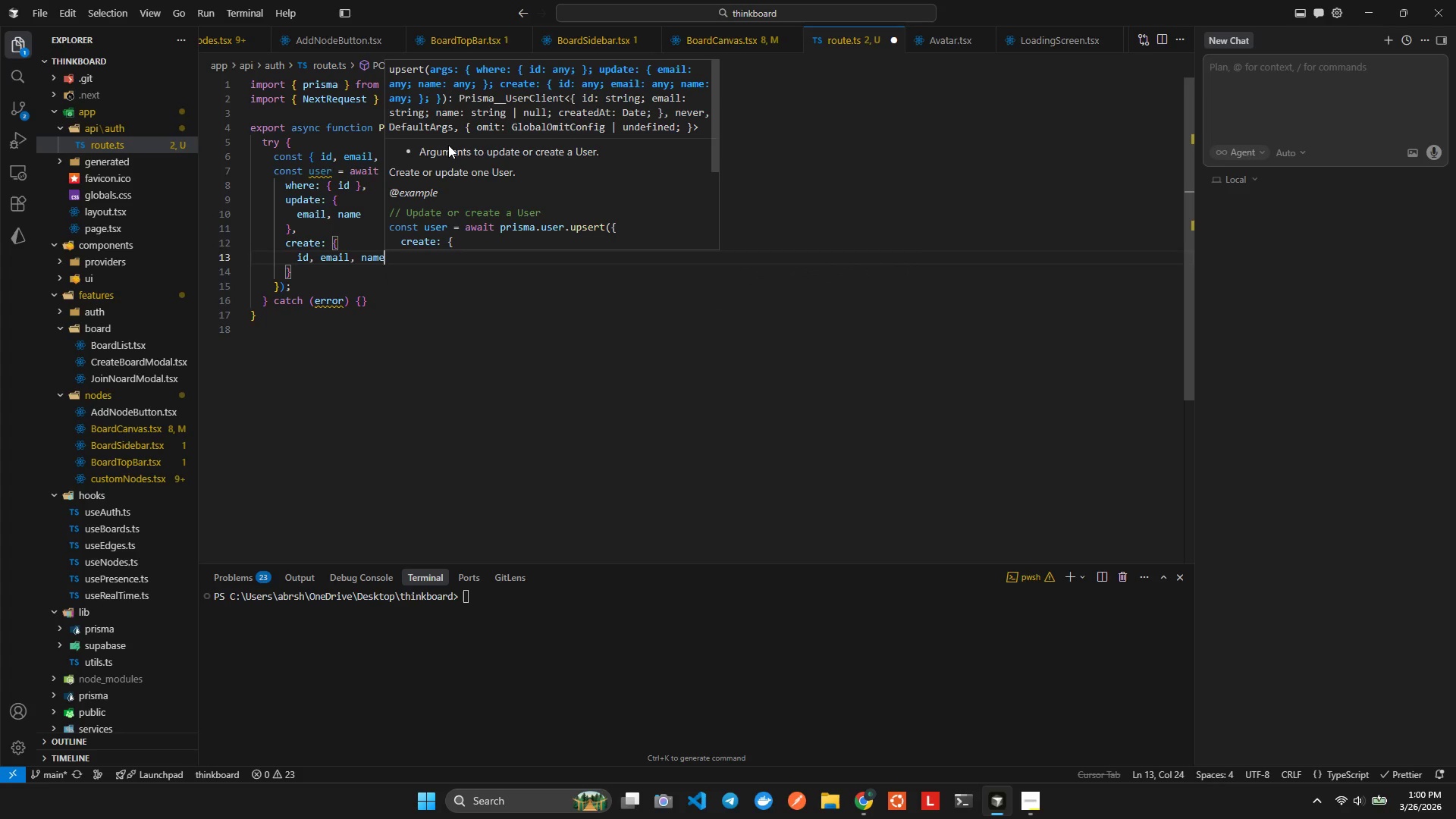 
key(Alt+AltLeft)
 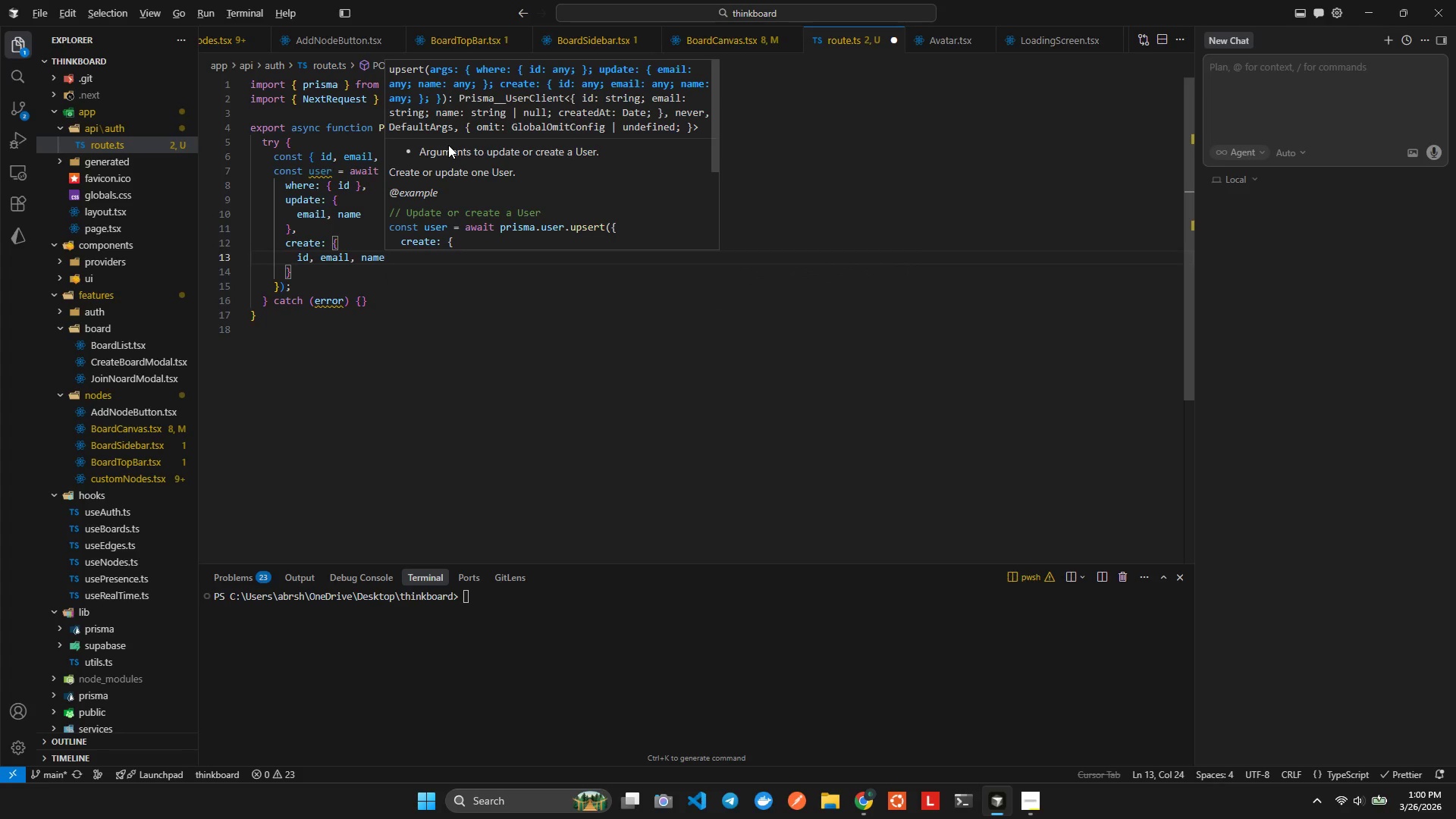 
key(Alt+Shift+F)
 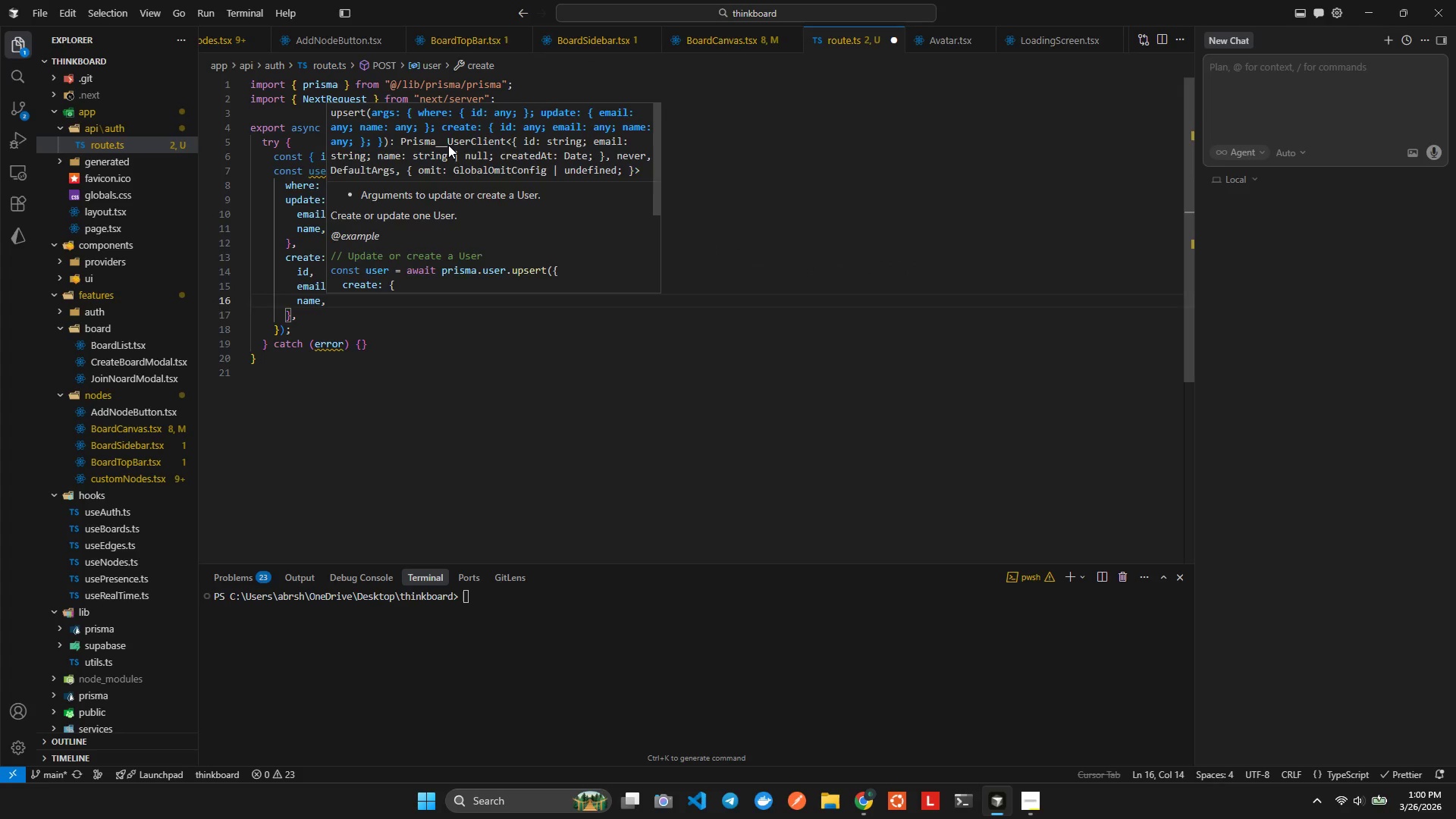 
key(ArrowDown)
 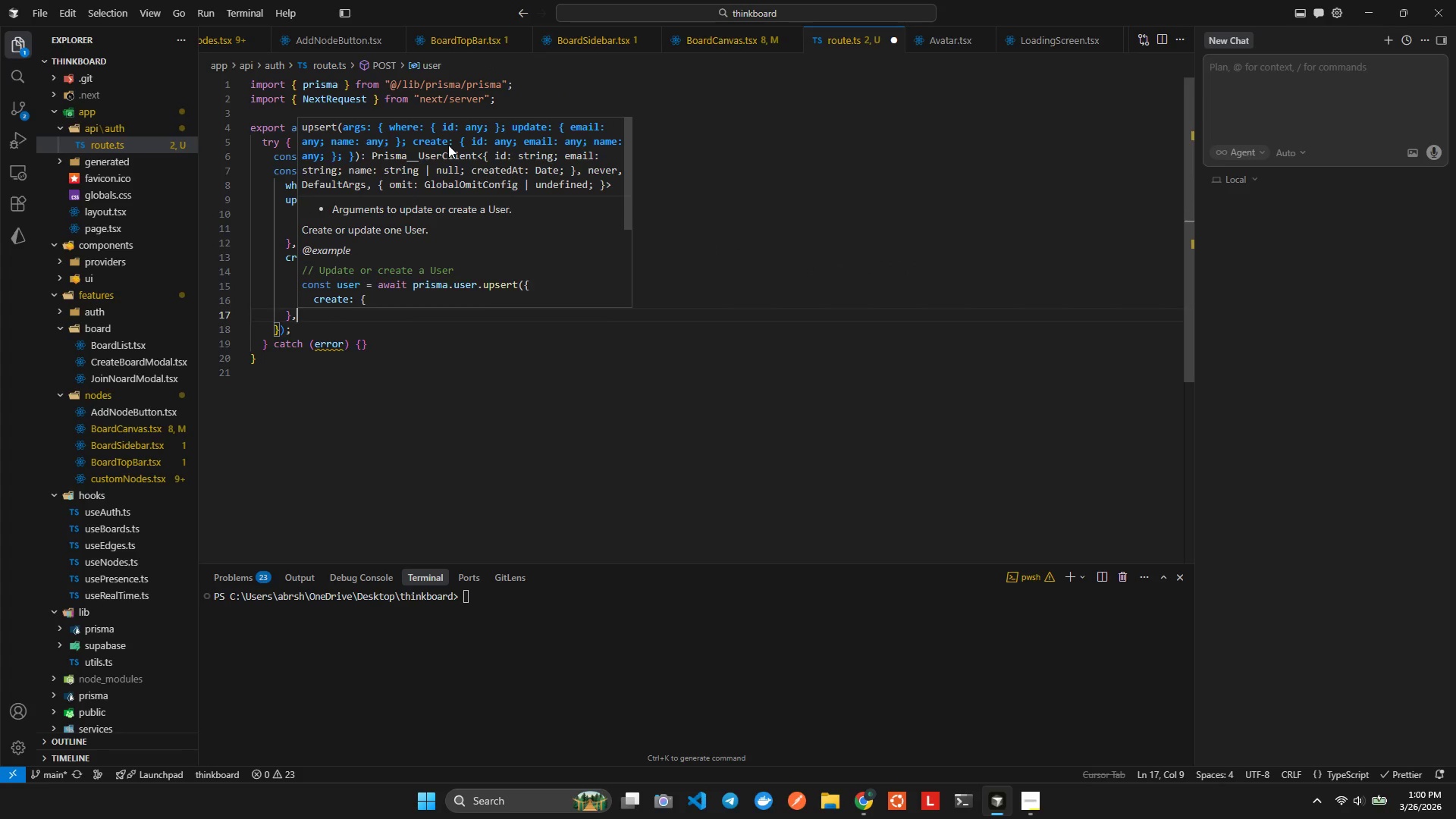 
key(ArrowDown)
 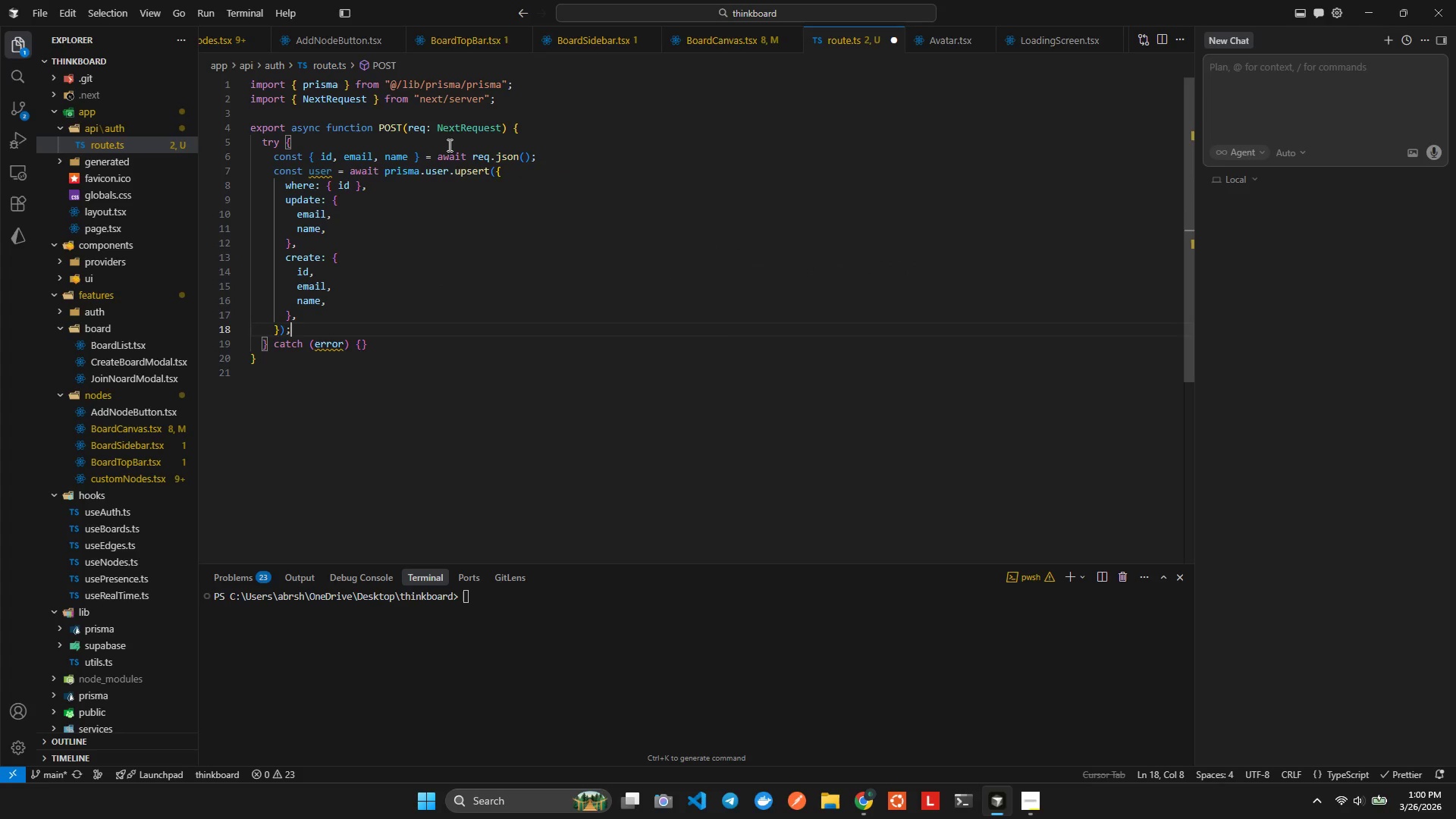 
key(ArrowUp)
 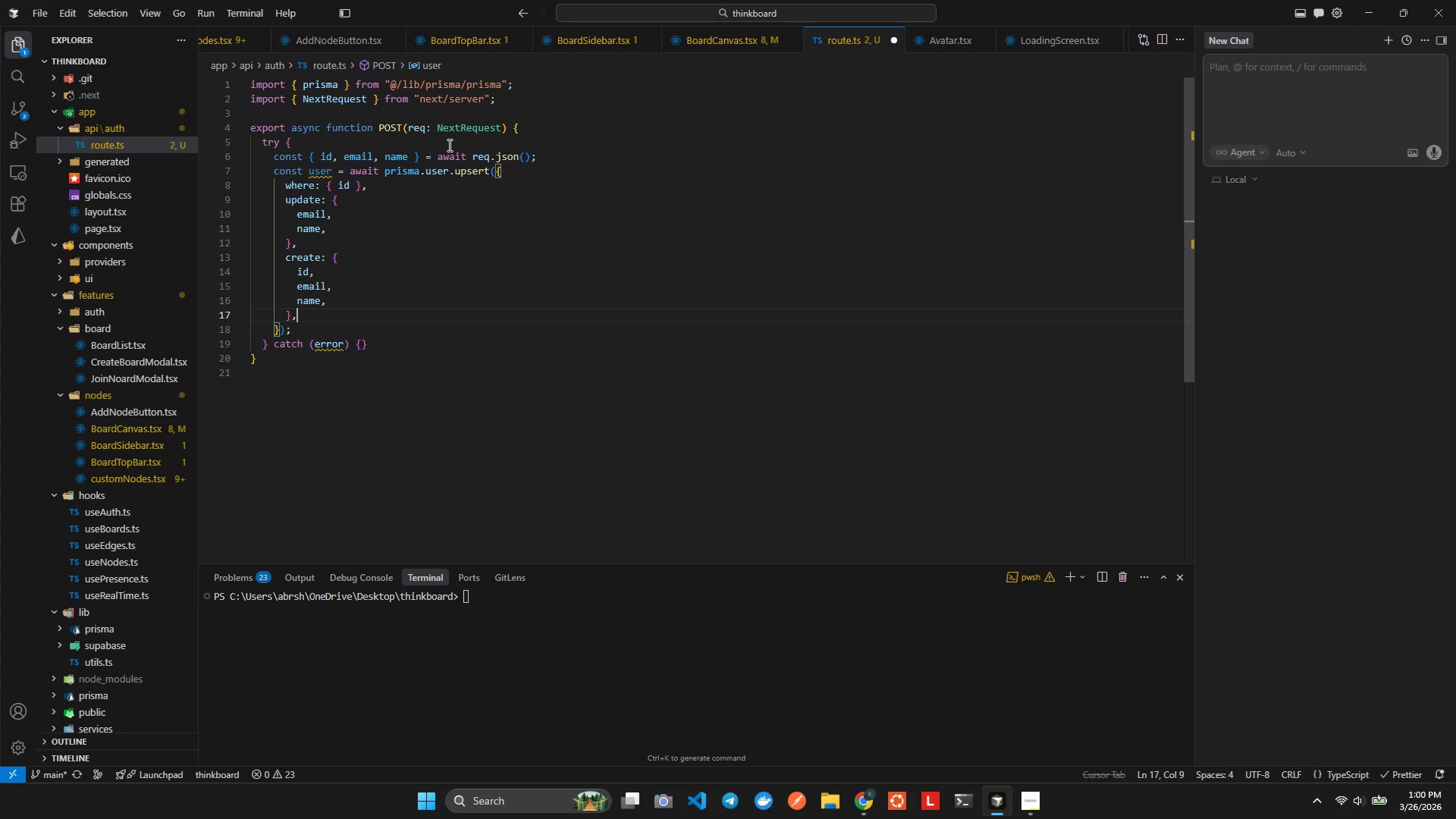 
key(ArrowDown)
 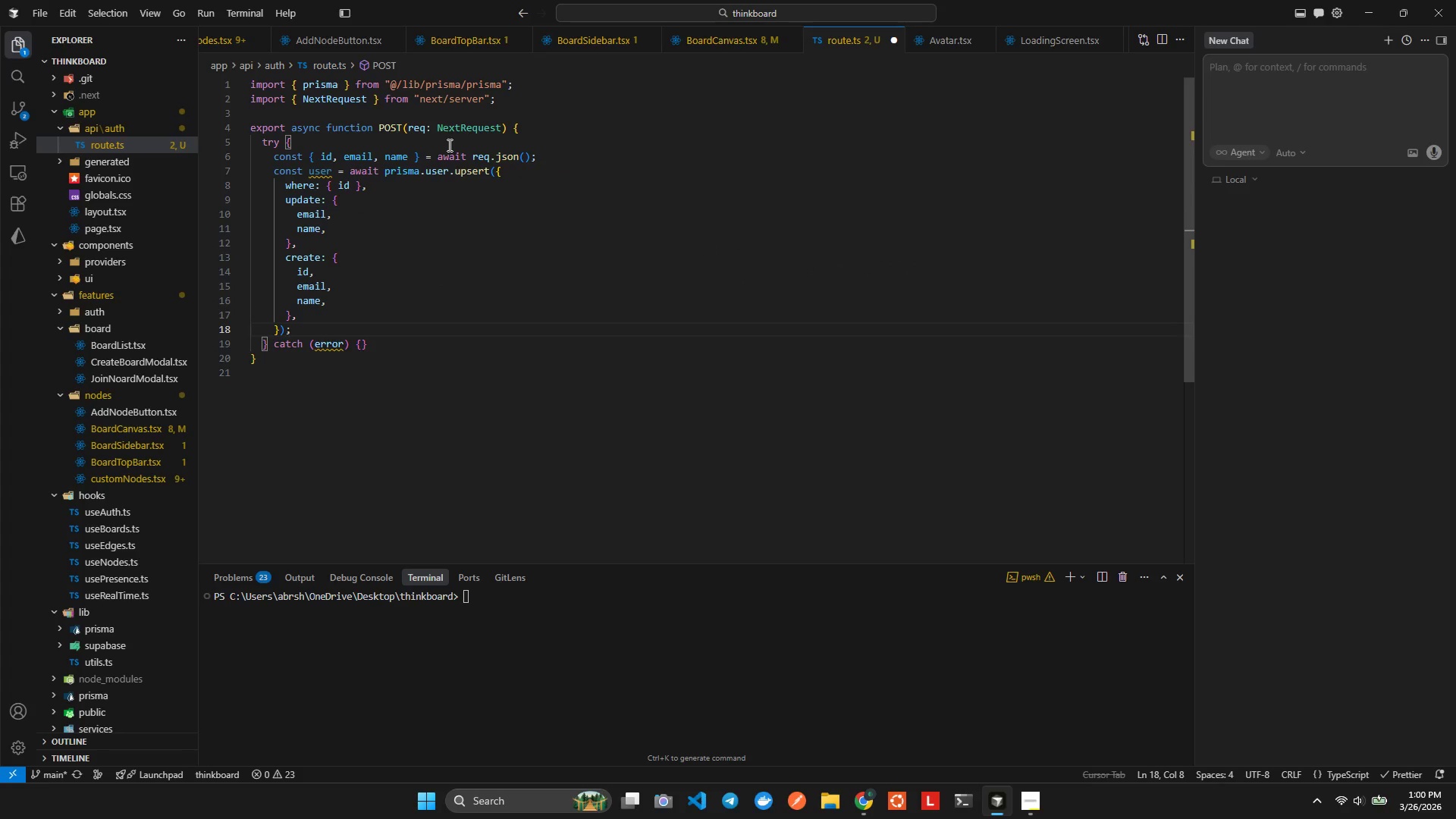 
key(Enter)
 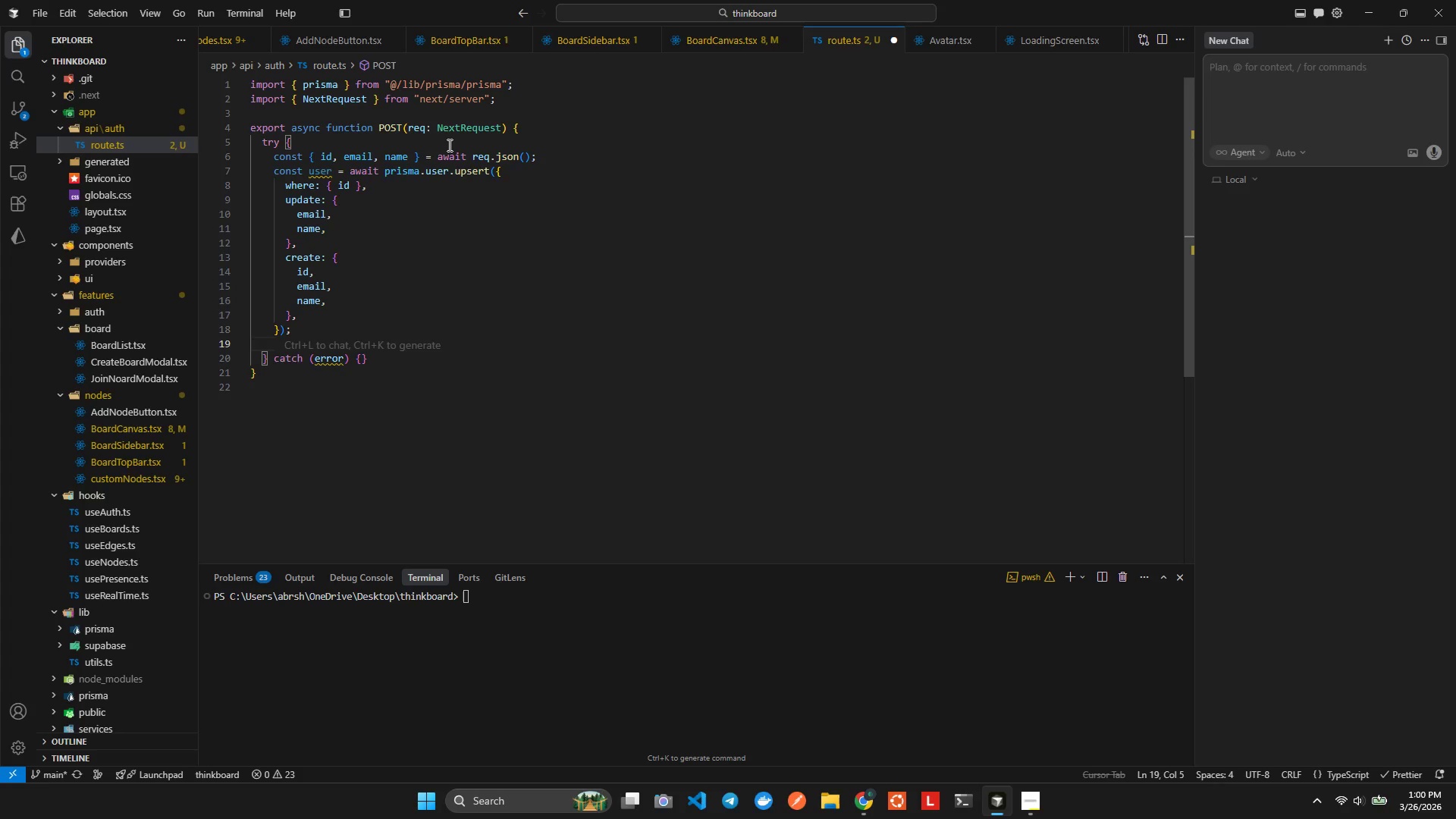 
type(ret)
 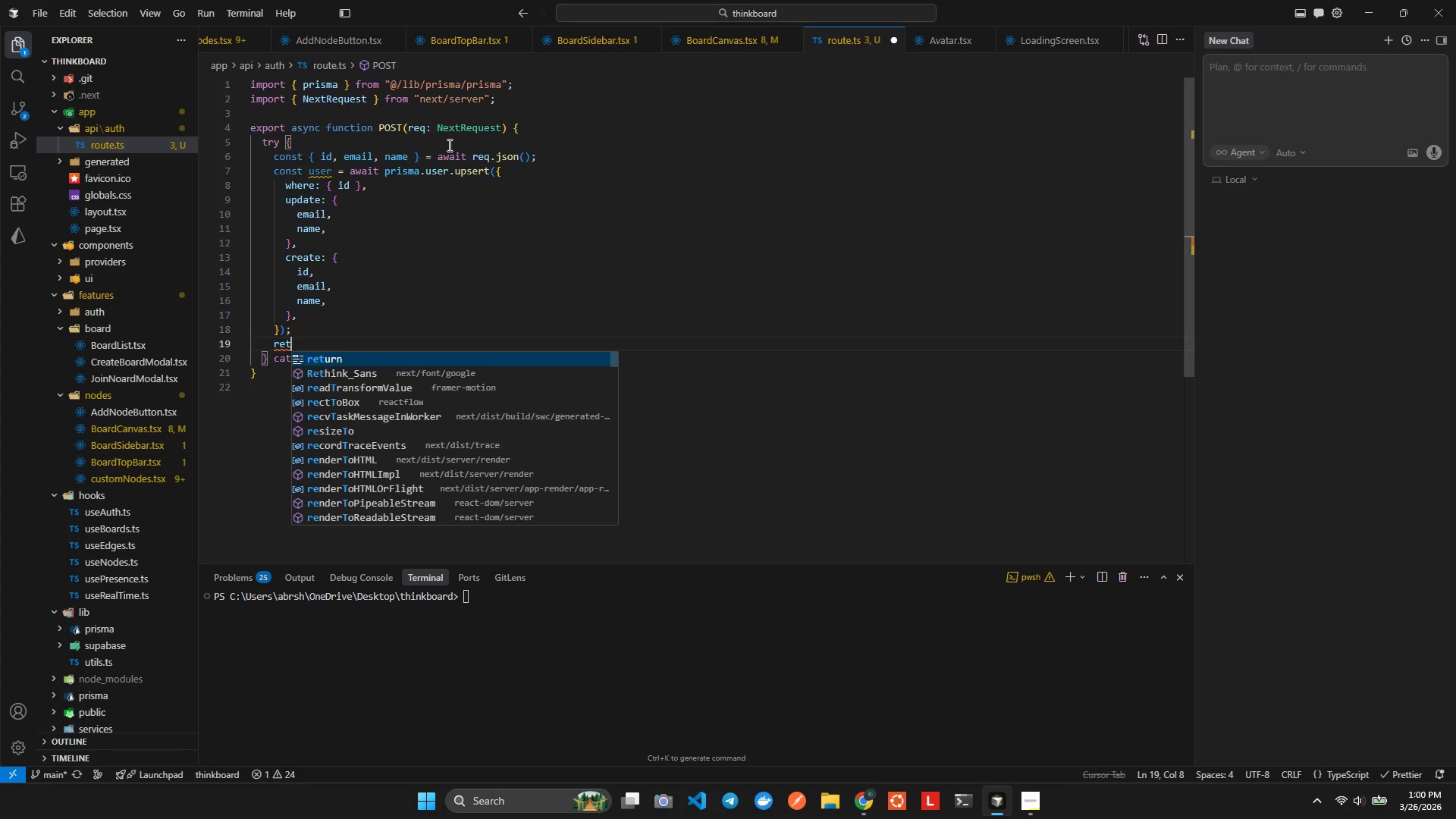 
key(Enter)
 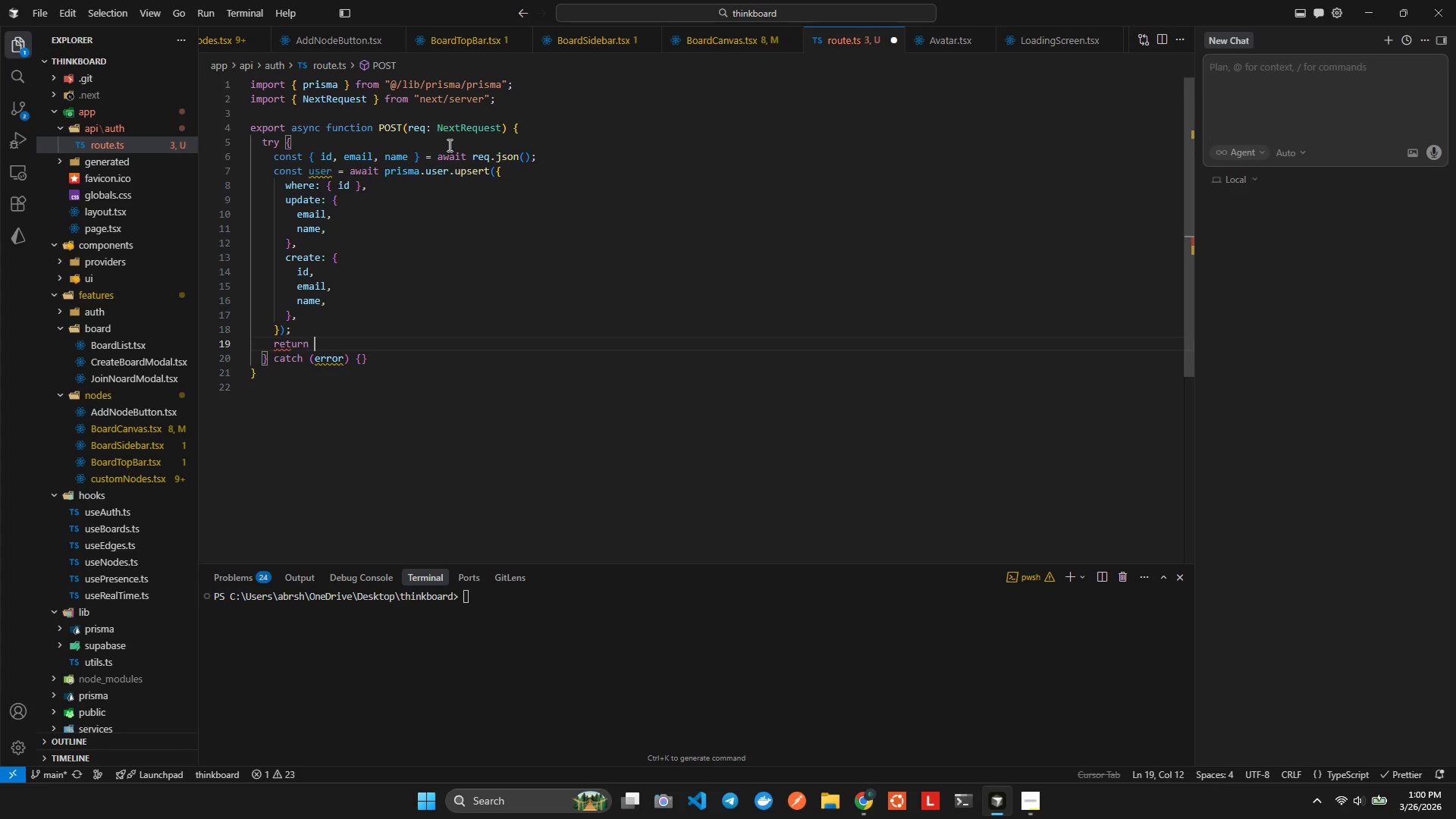 
type( Nes)
key(Backspace)
type(xtRes)
 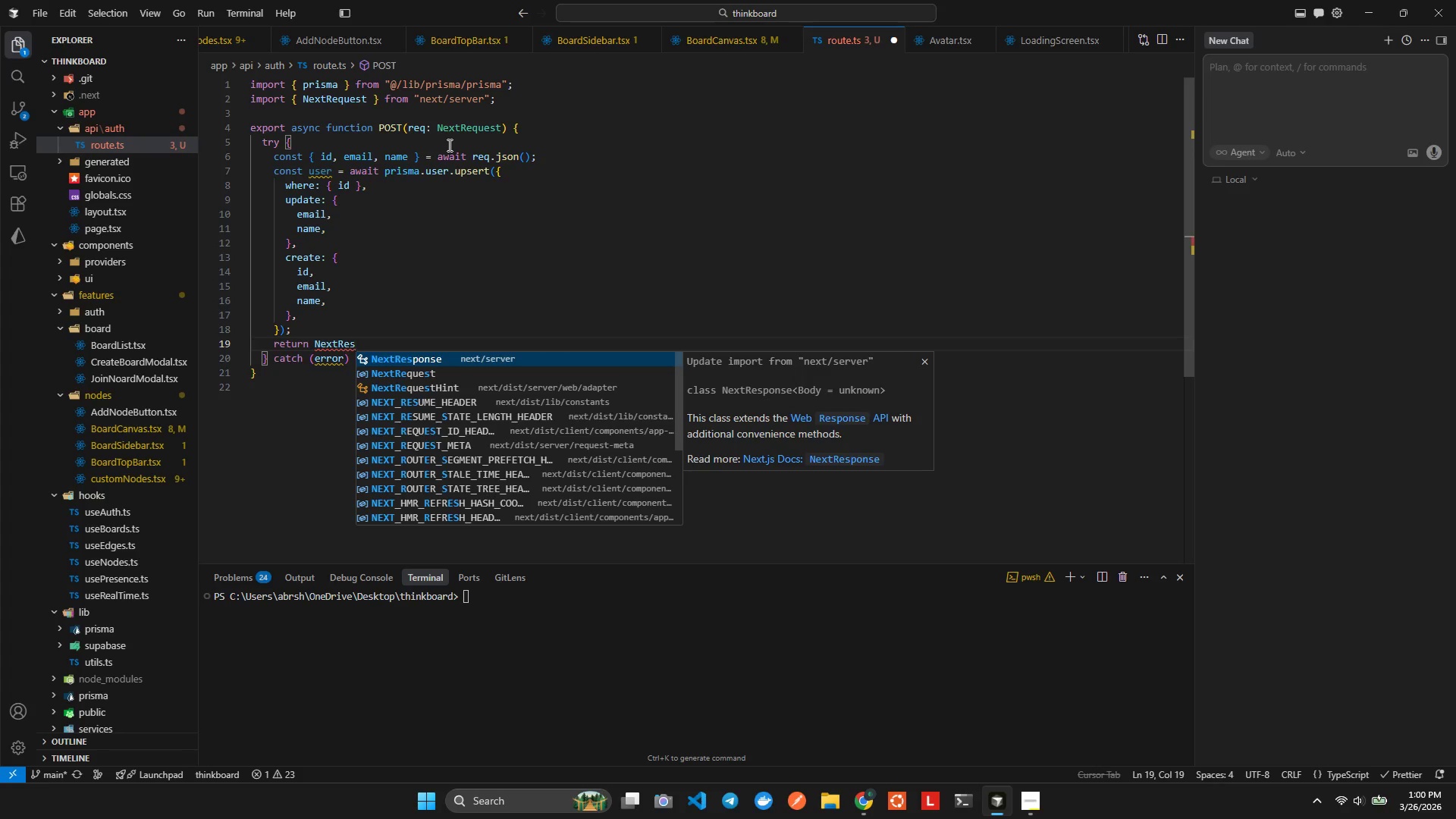 
key(Enter)
 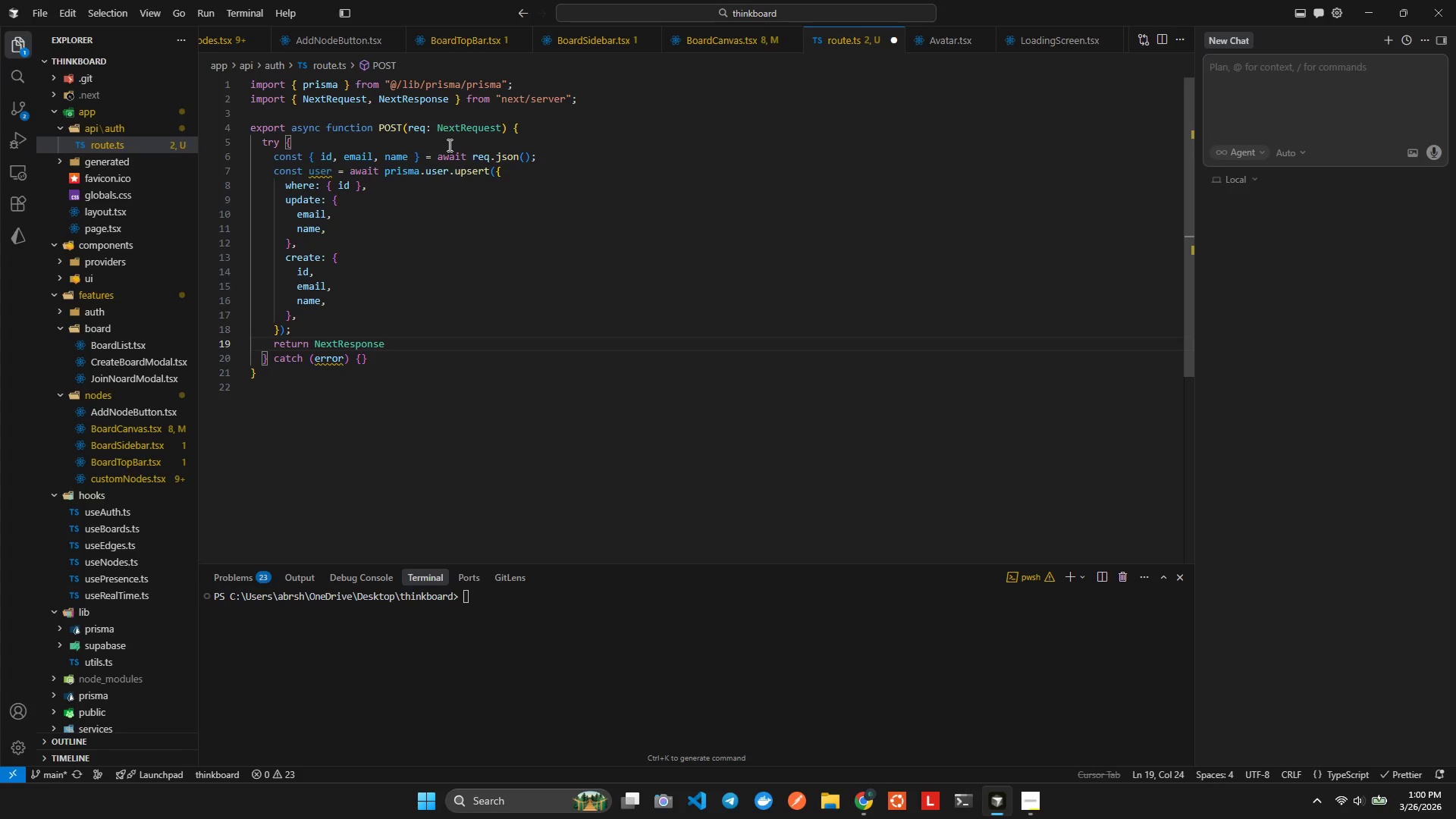 
key(Control+Z)
 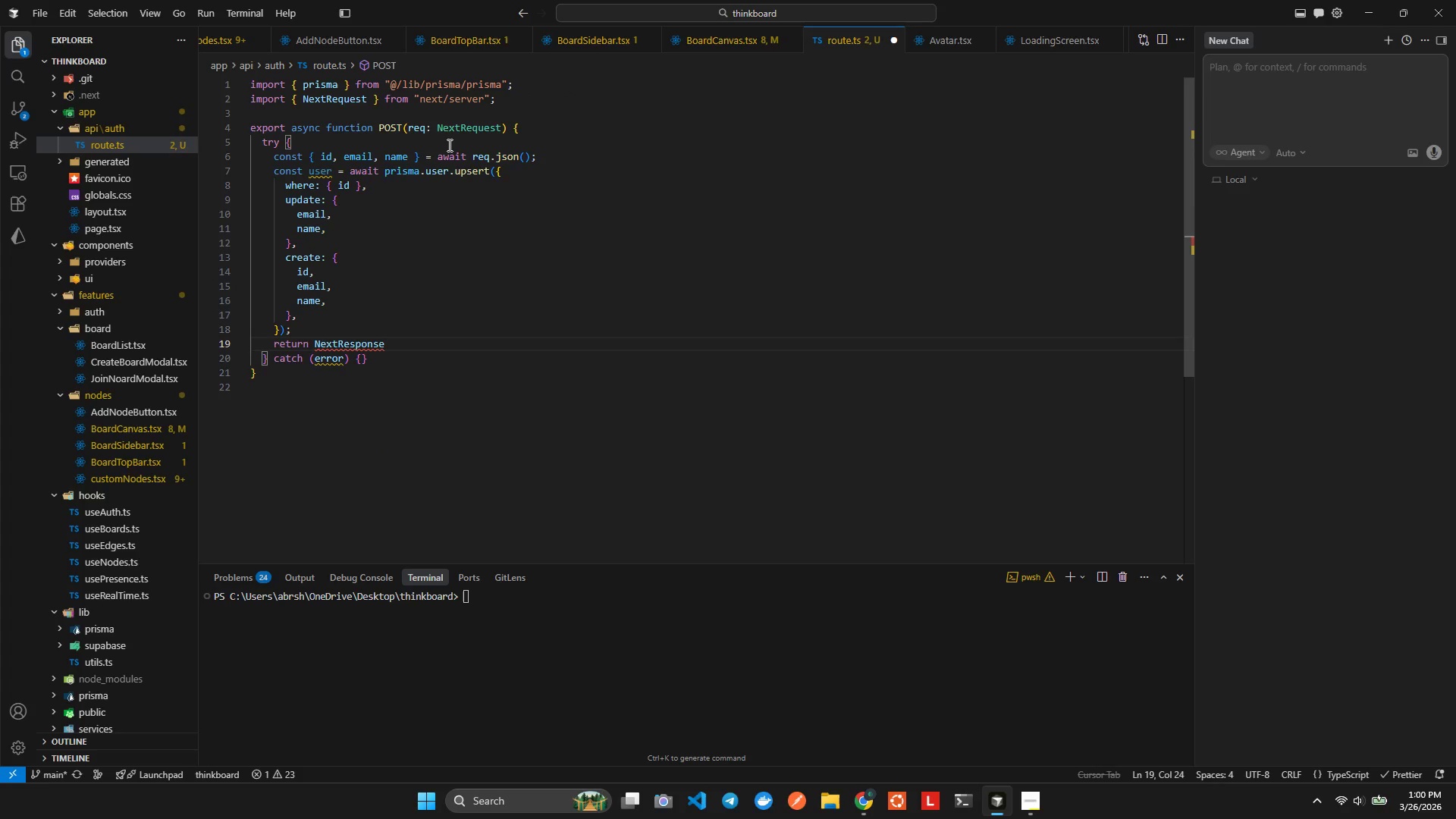 
key(Control+Space)
 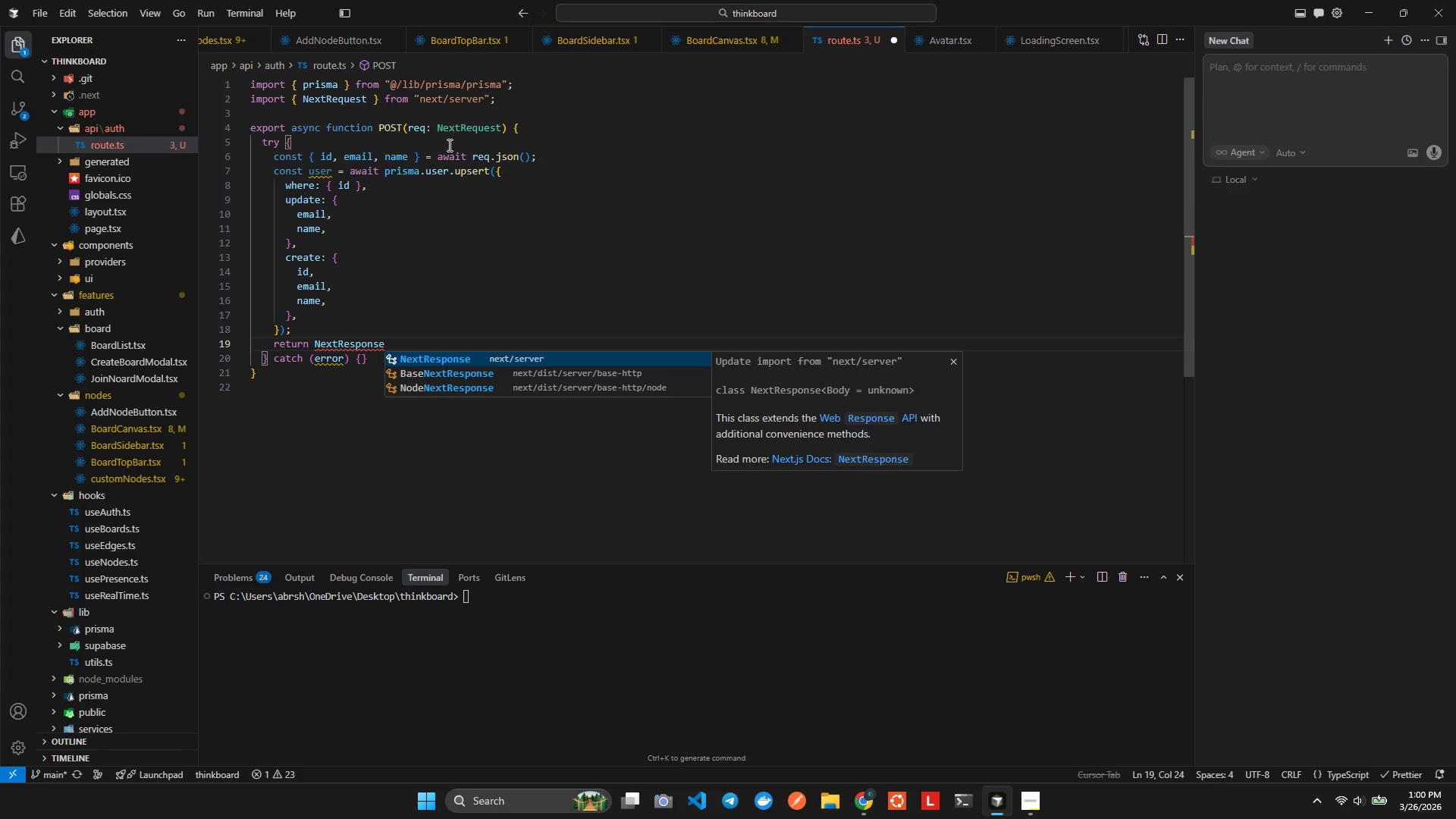 
key(Enter)
 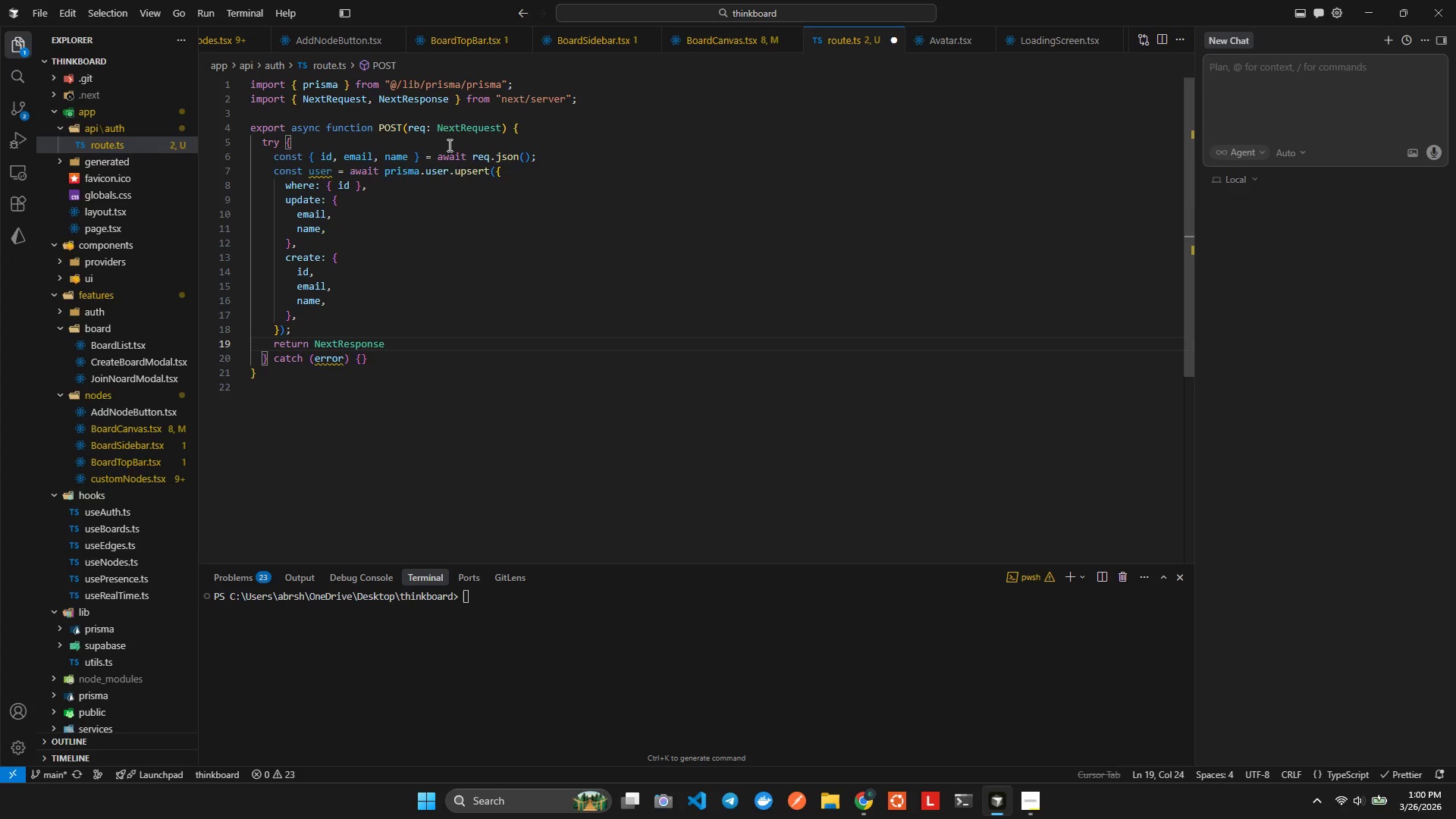 
hold_key(key=ShiftLeft, duration=0.97)
 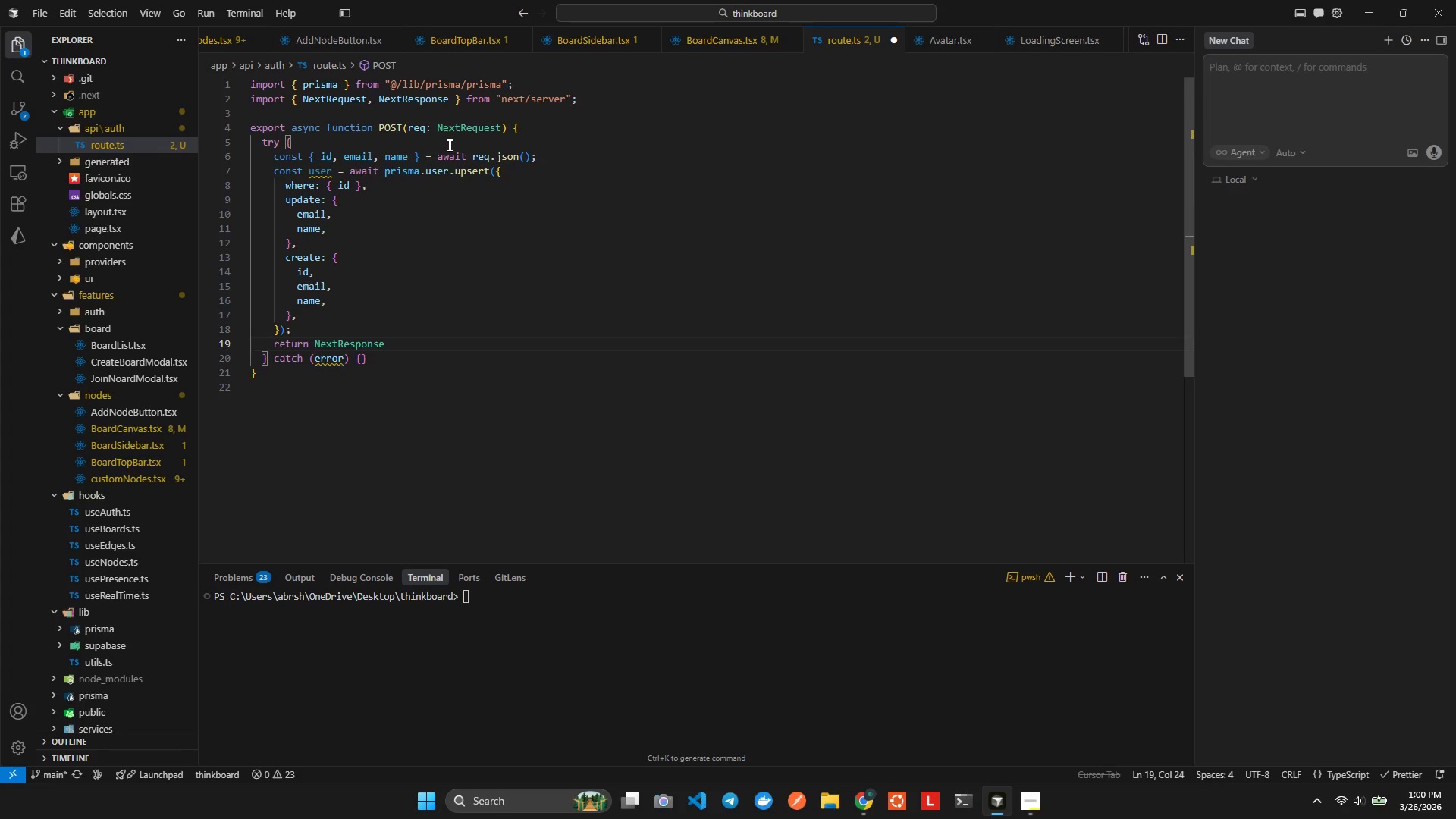 
hold_key(key=ShiftLeft, duration=2.19)
 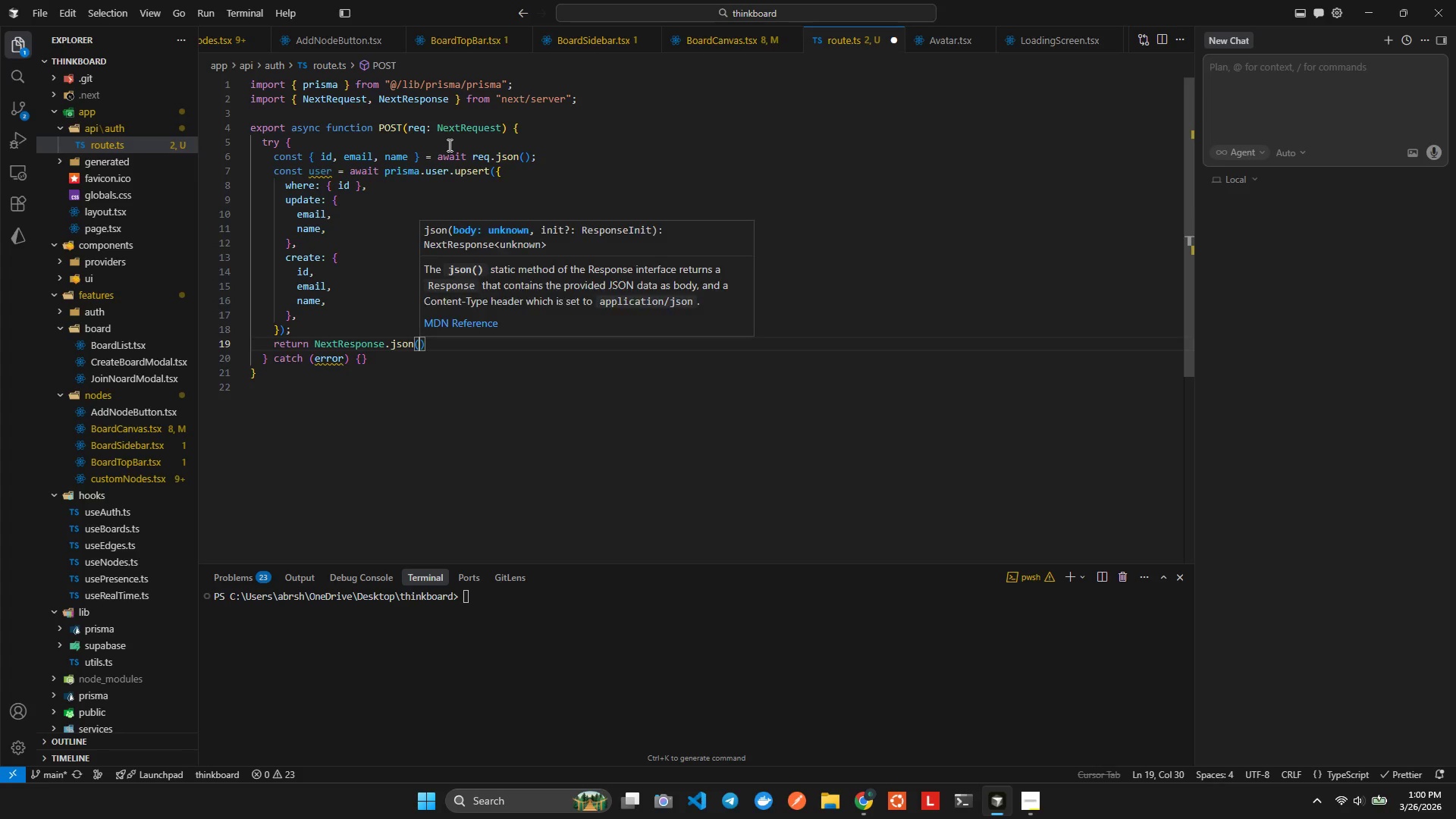 
type(.json)
 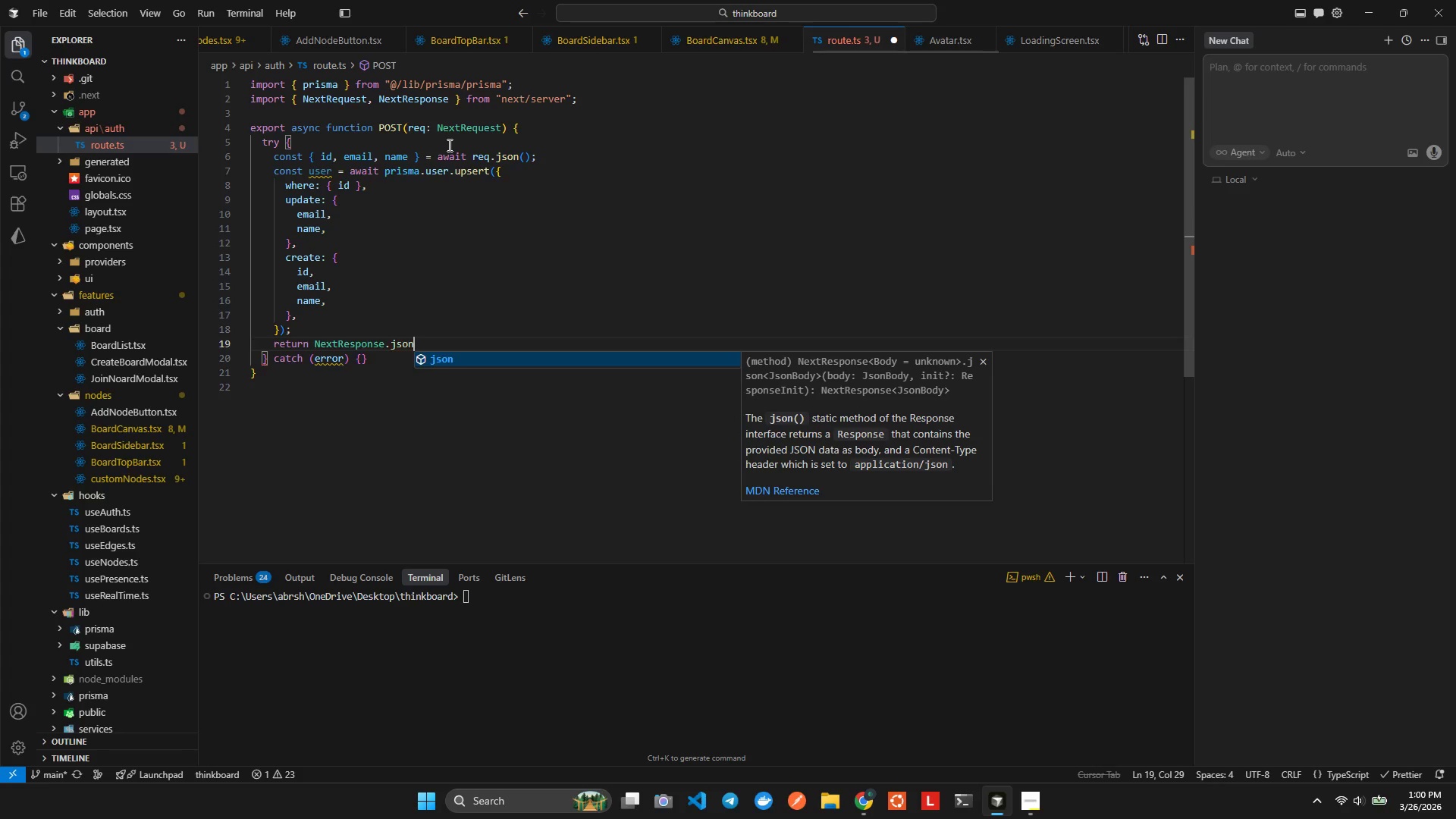 
key(Enter)
 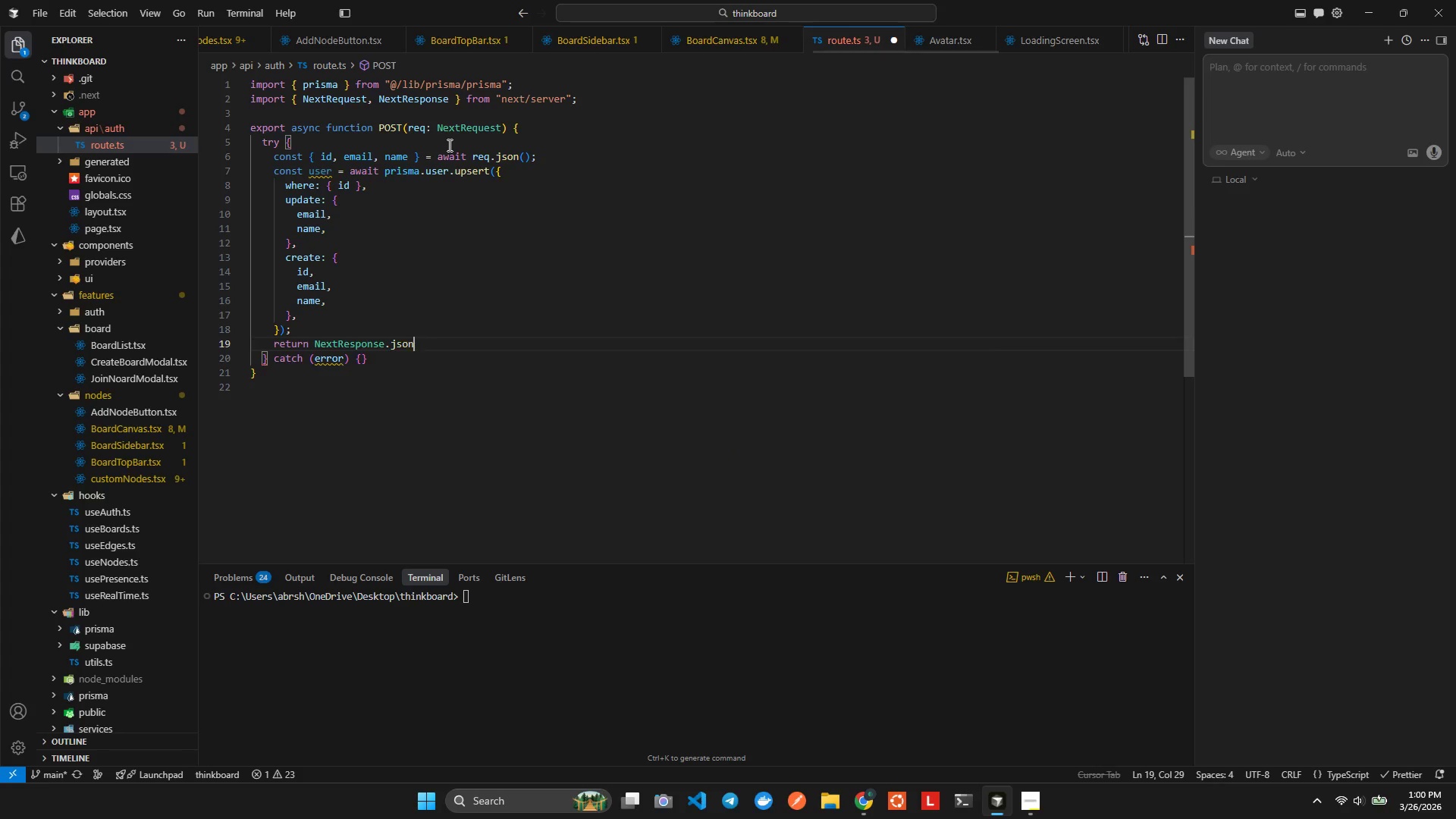 
key(Shift+9)
 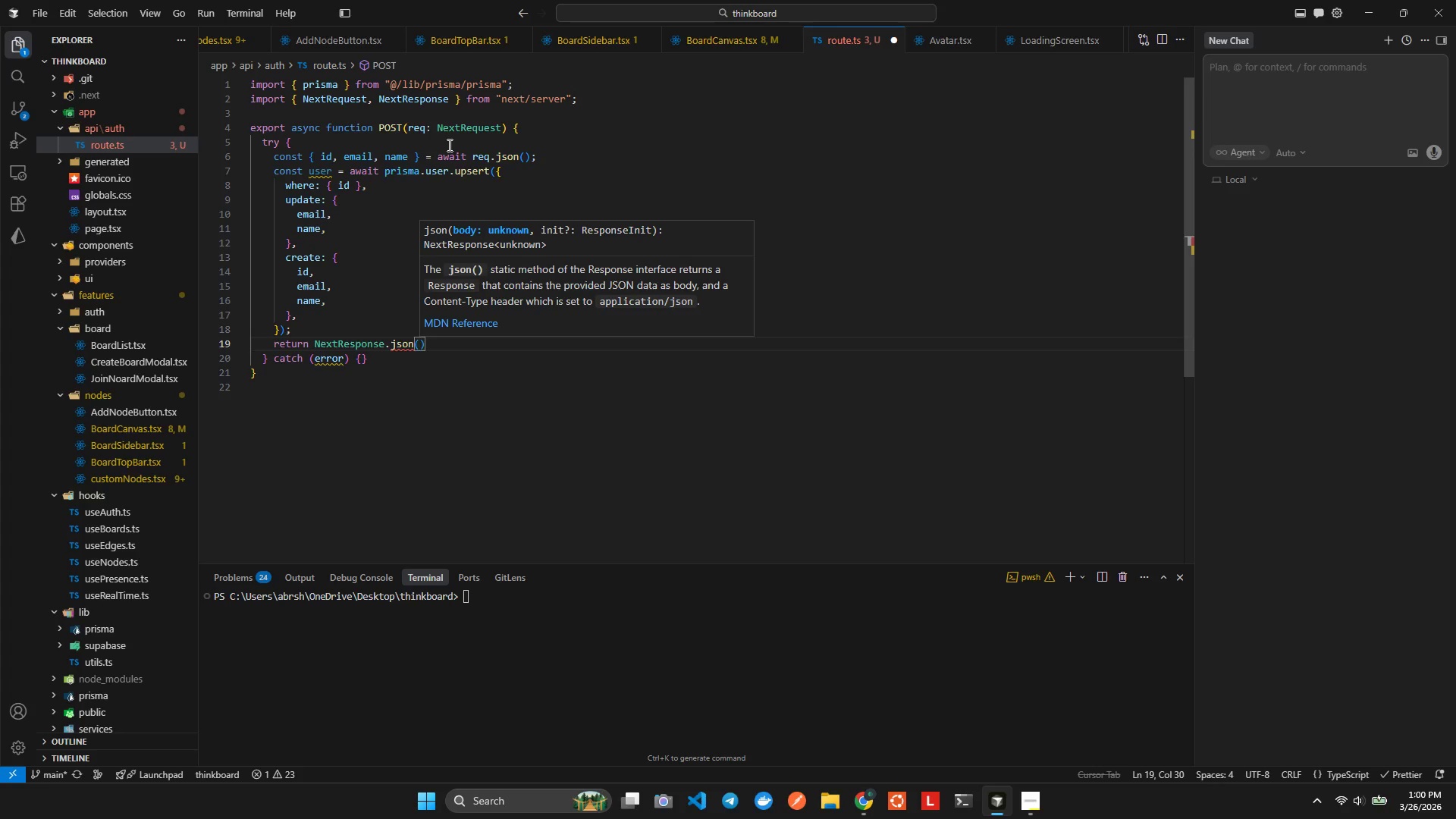 
type(use)
 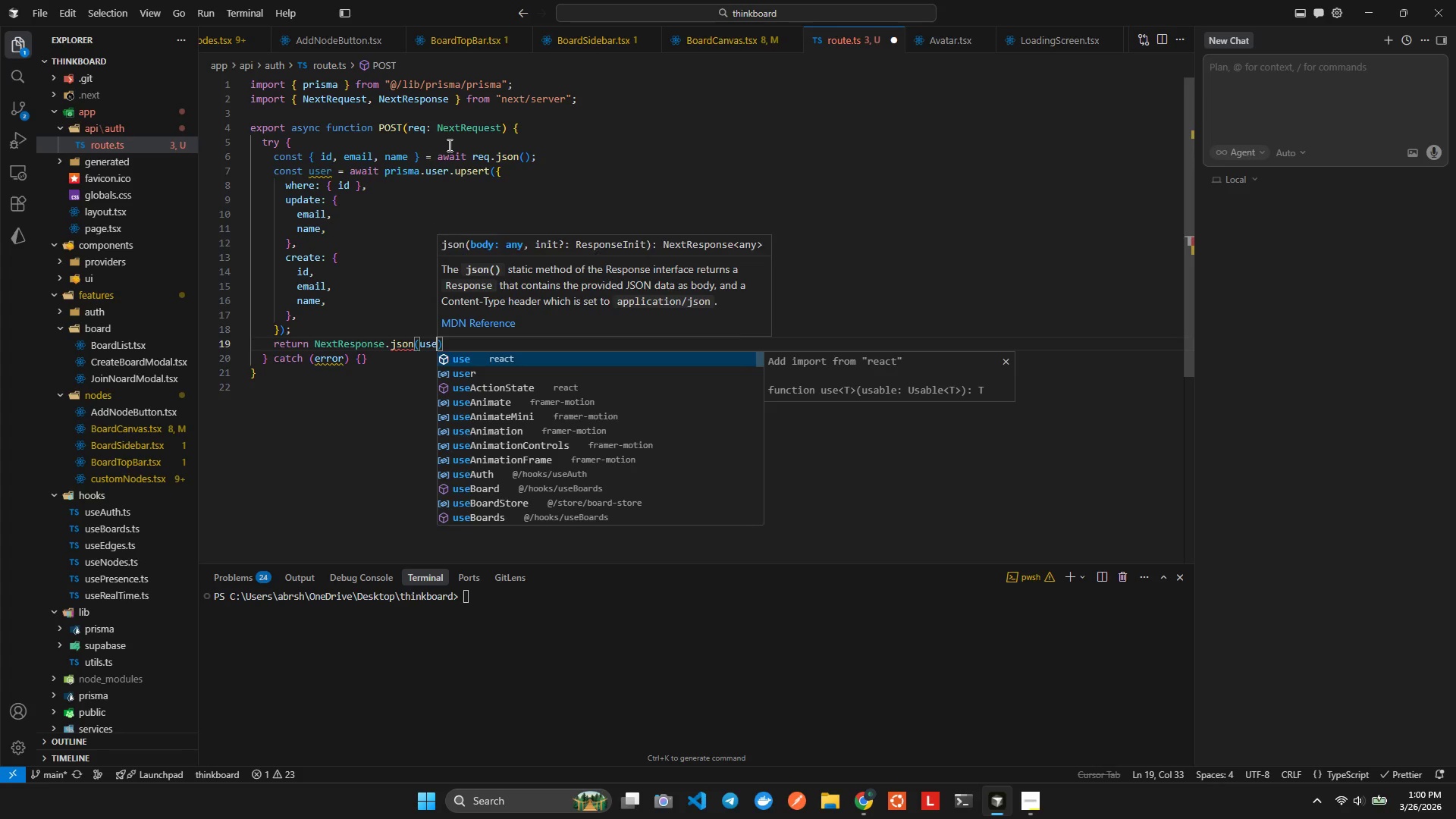 
key(Enter)
 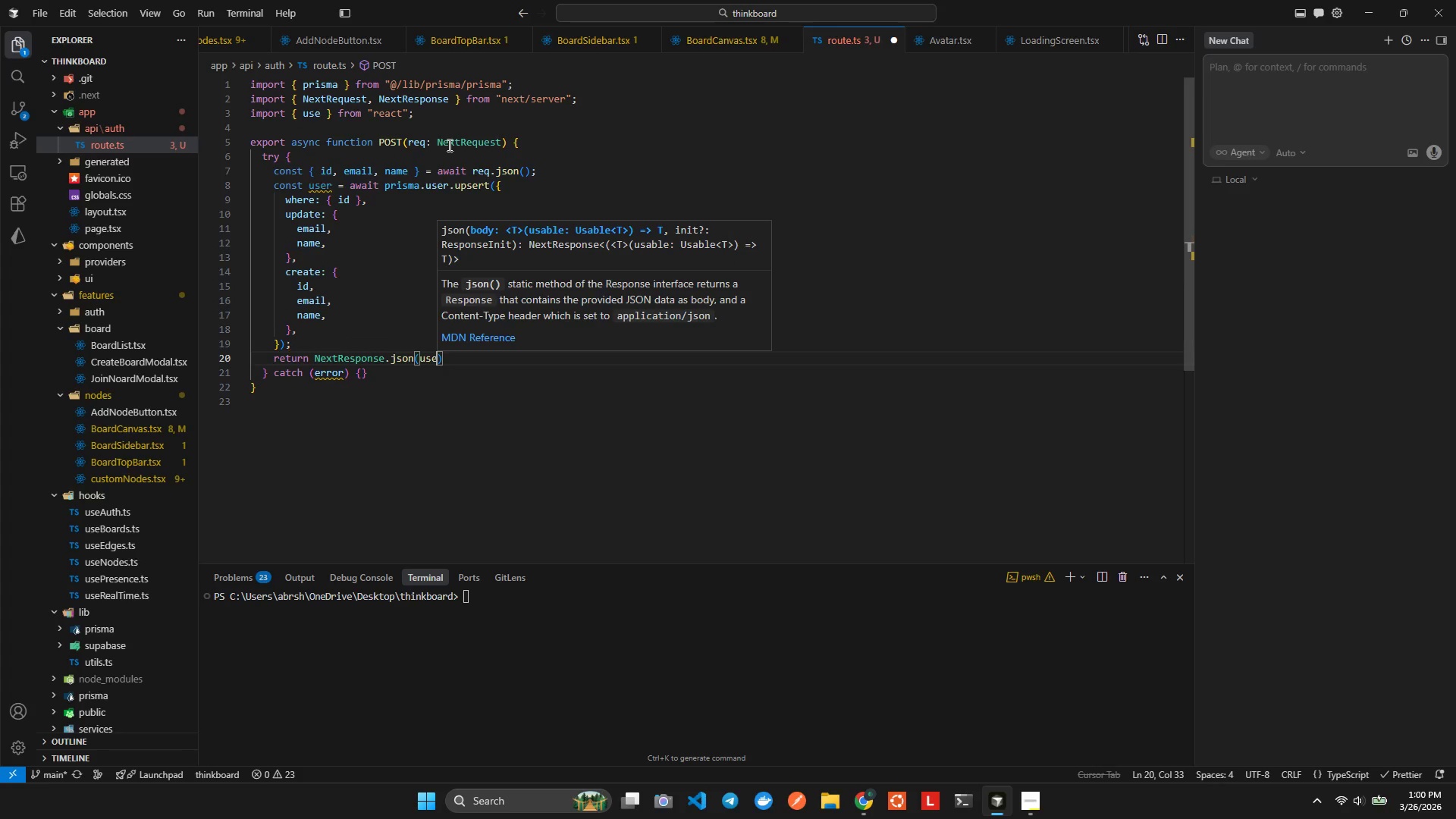 
key(Control+Z)
 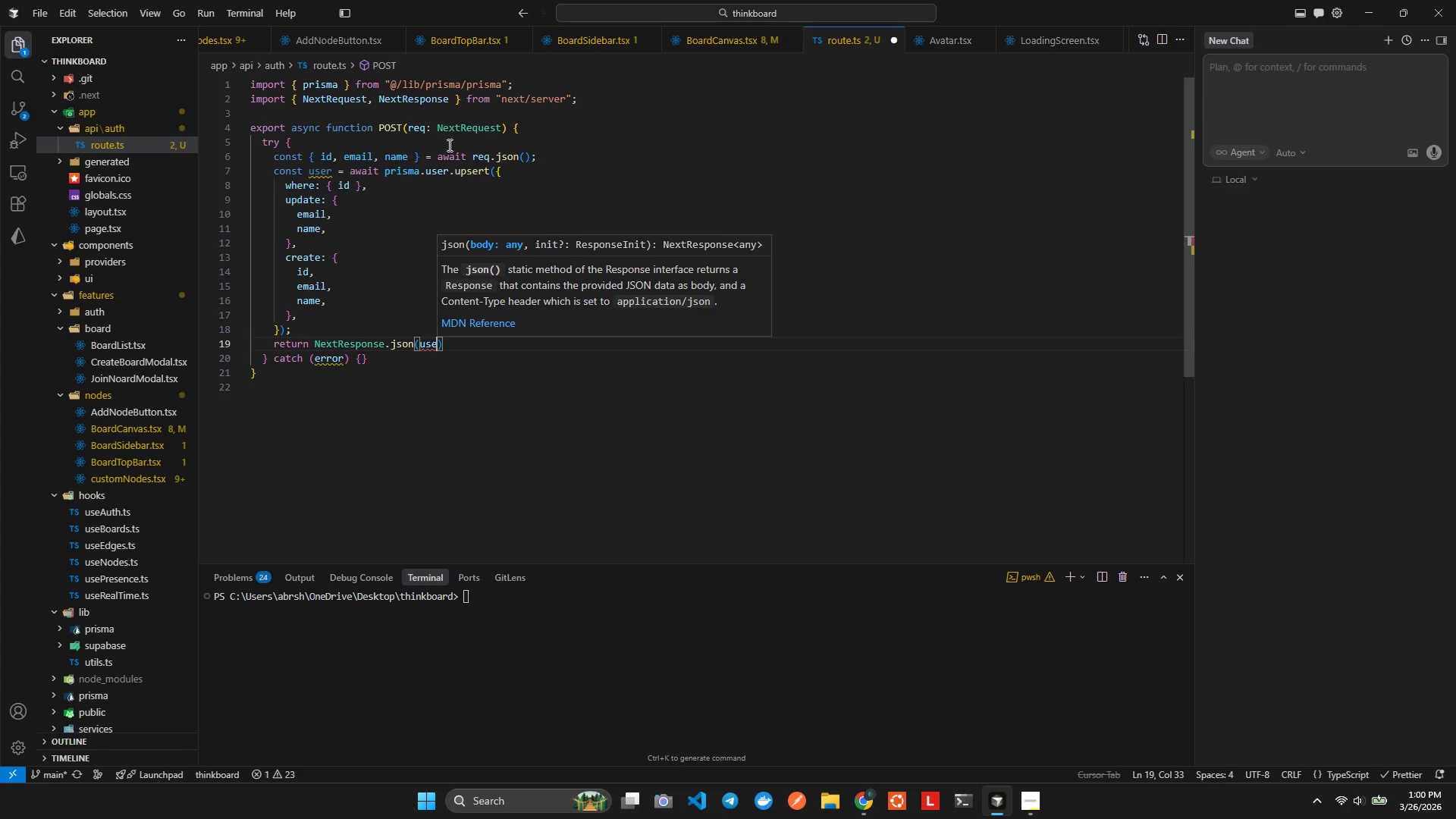 
key(R)
 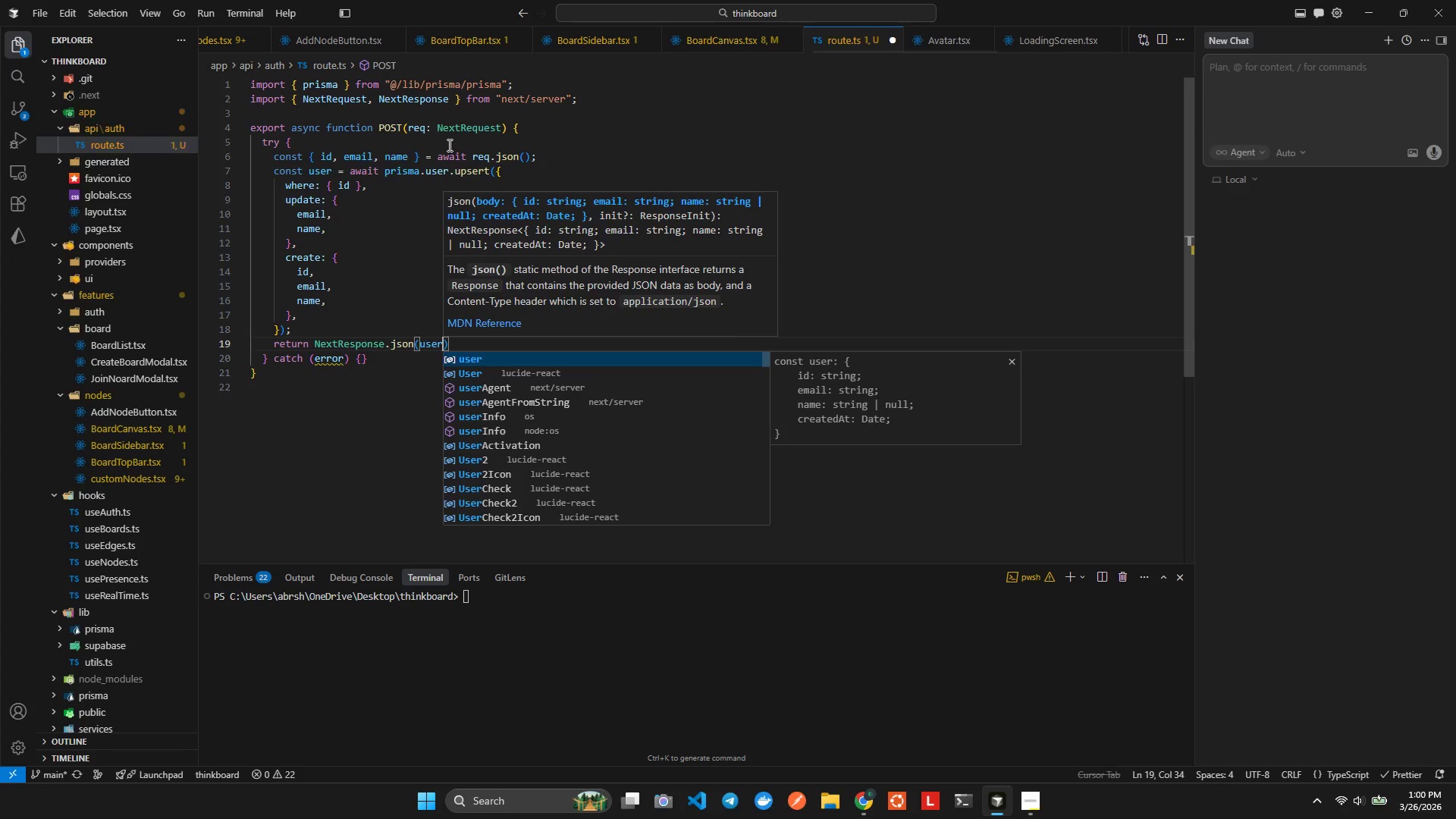 
key(Alt+AltLeft)
 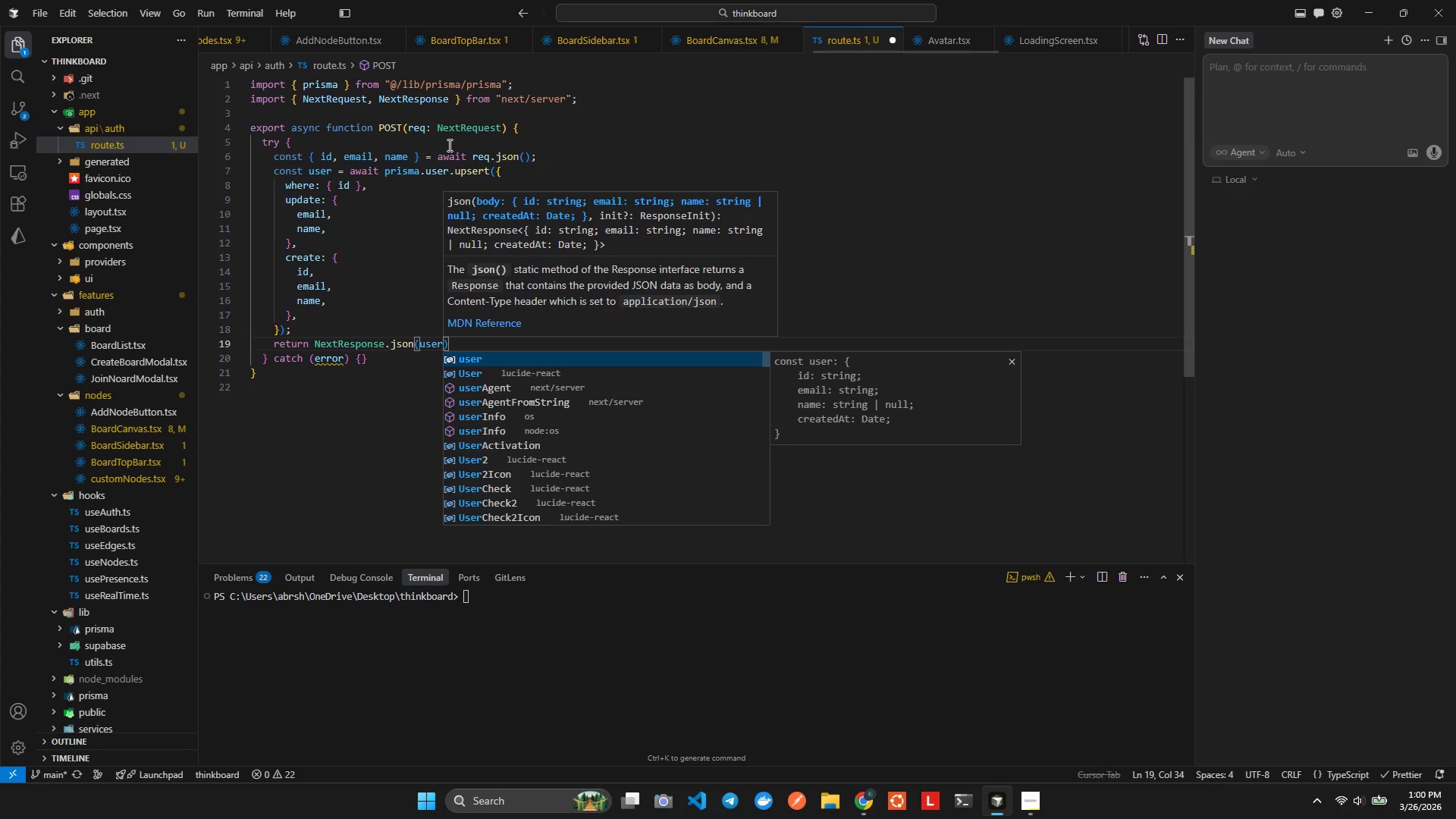 
key(Alt+Shift+ShiftLeft)
 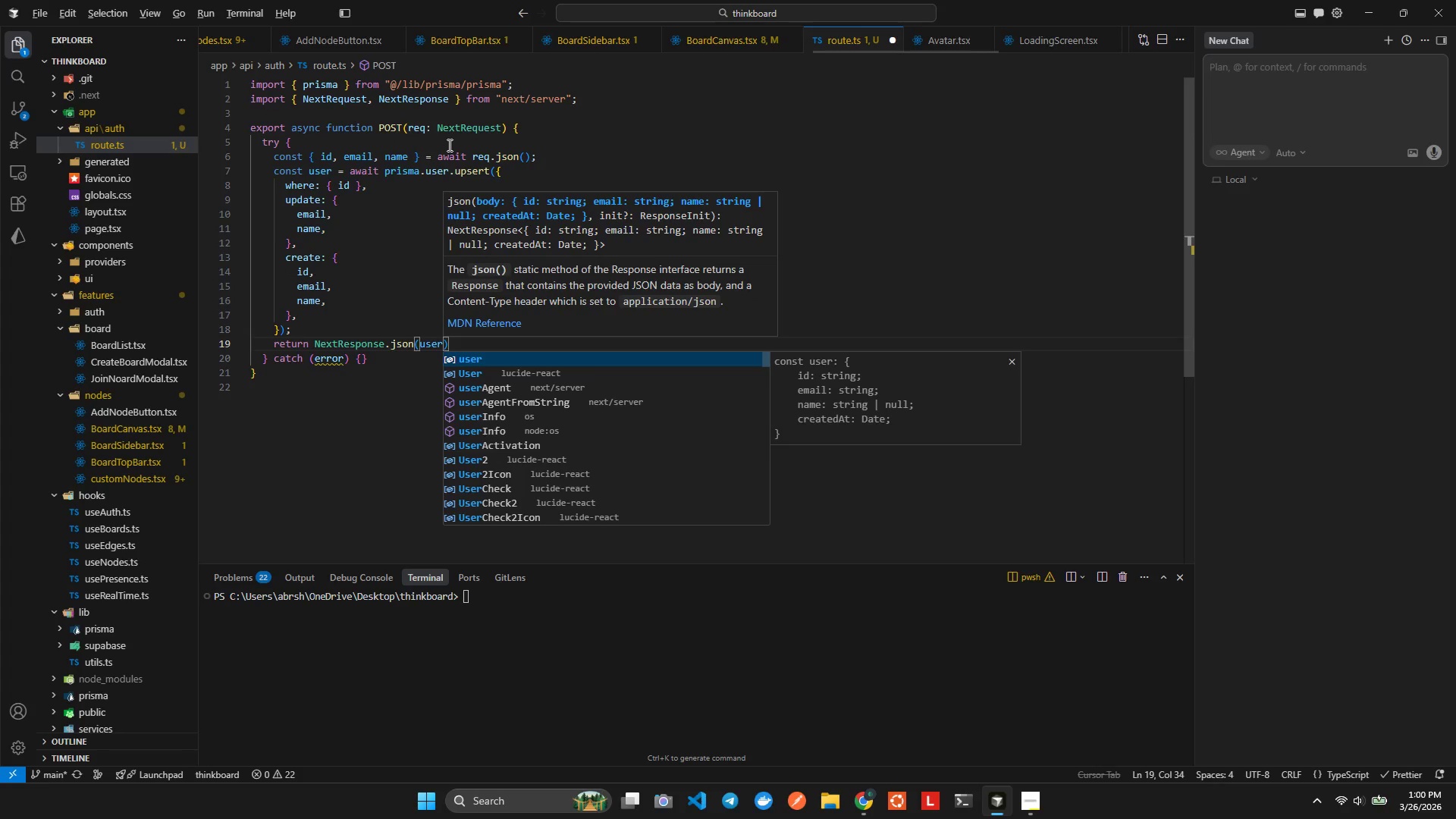 
key(Alt+Shift+F)
 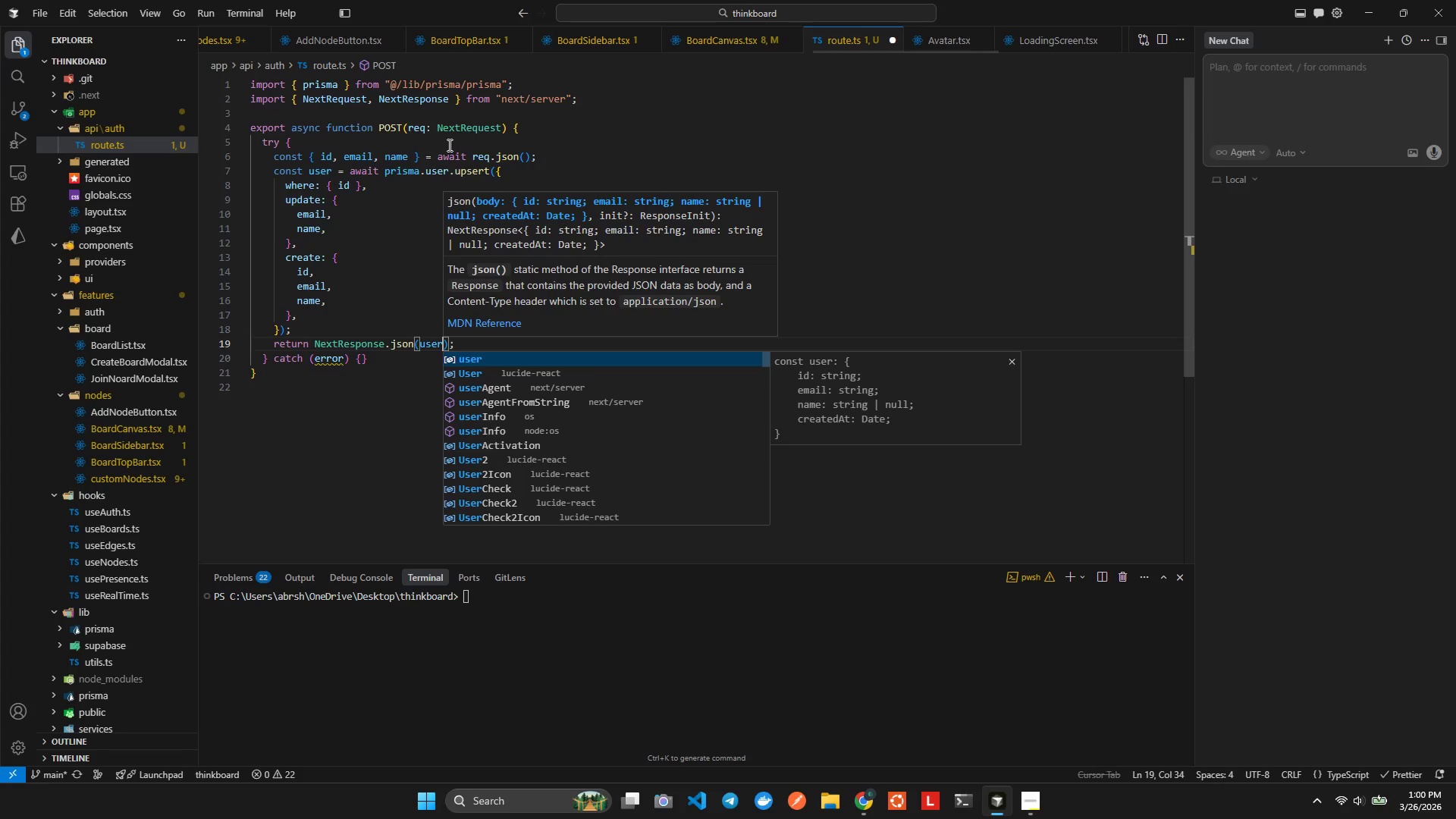 
key(ArrowRight)
 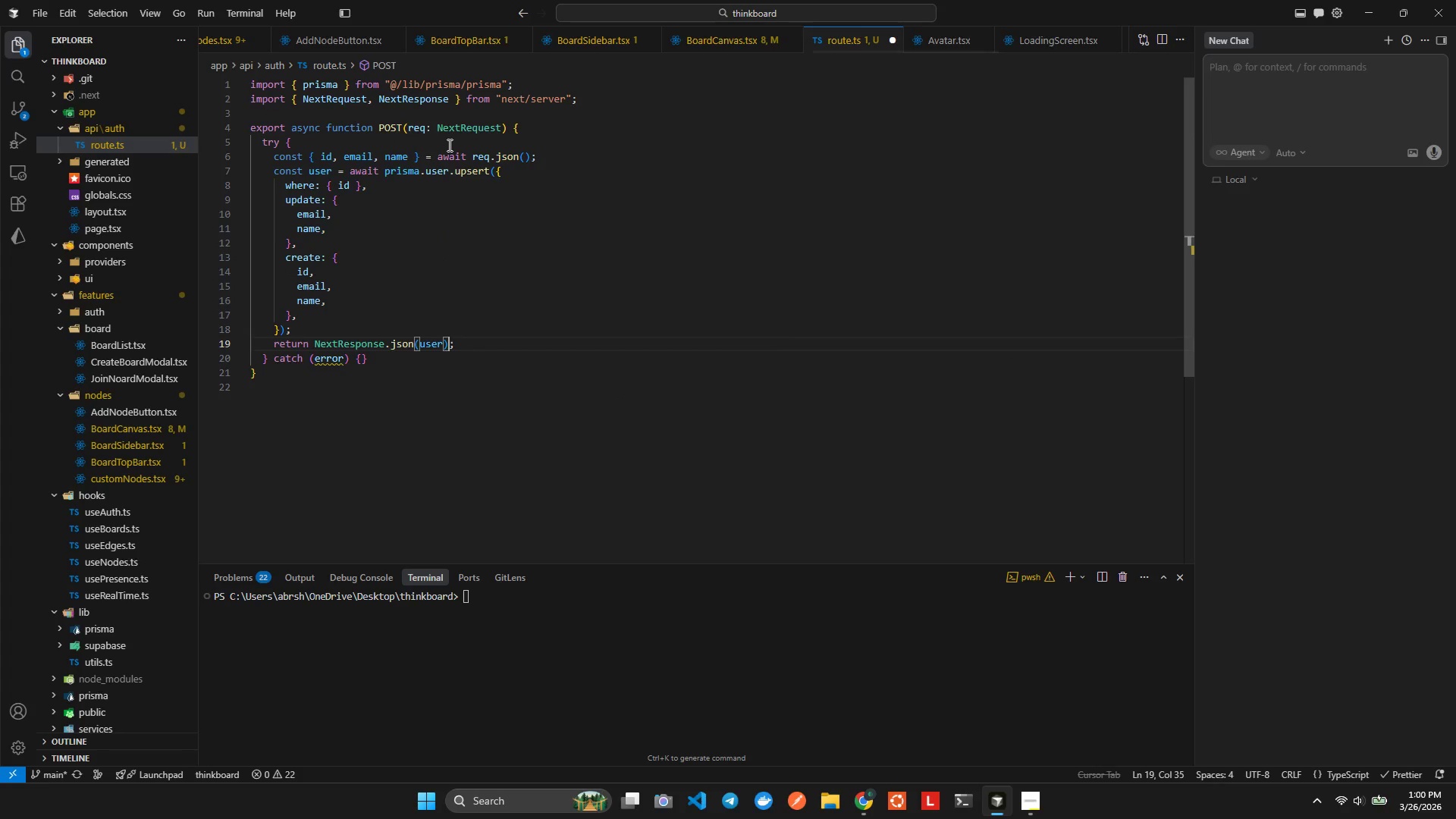 
key(ArrowRight)
 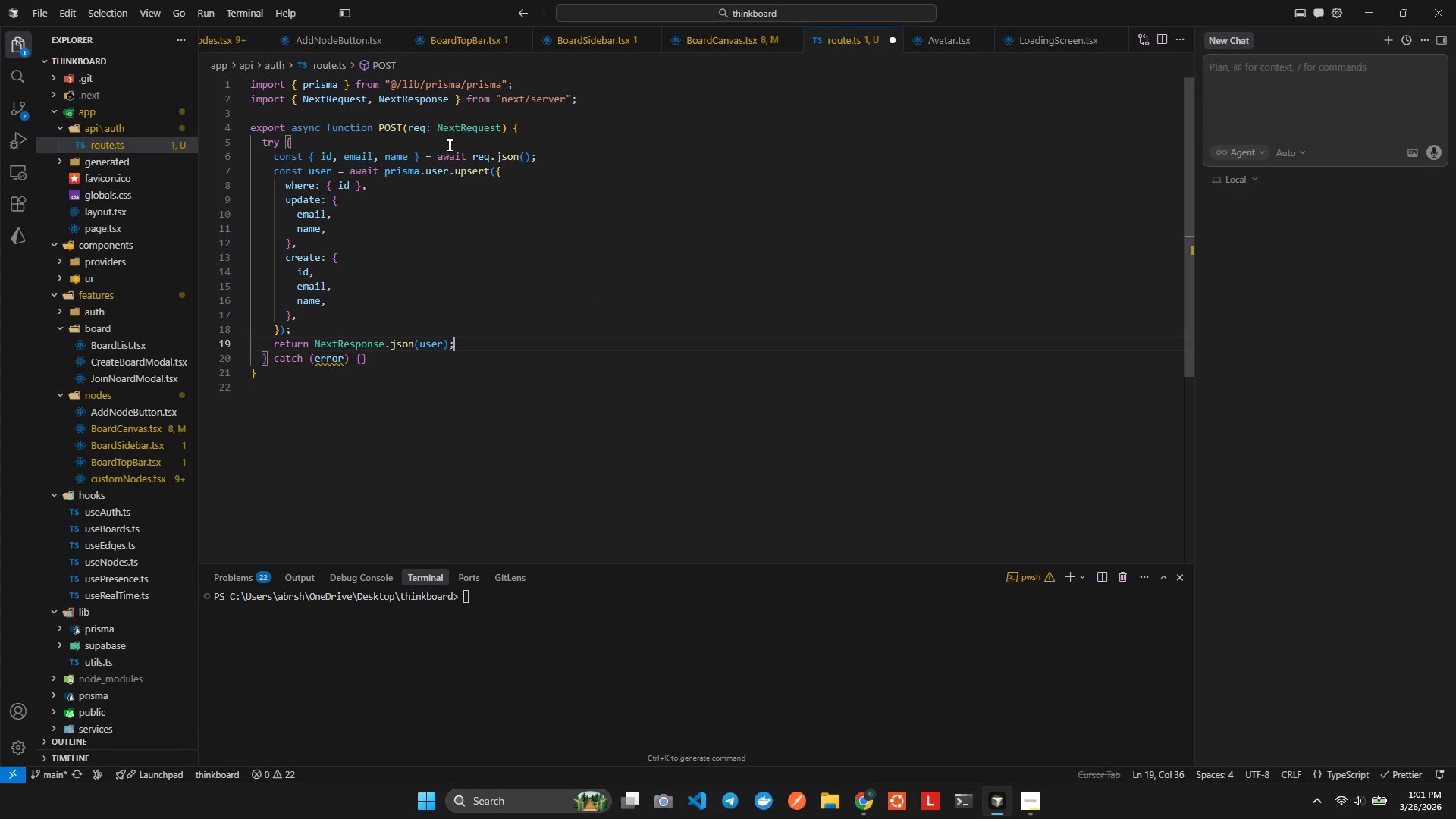 
key(ArrowDown)
 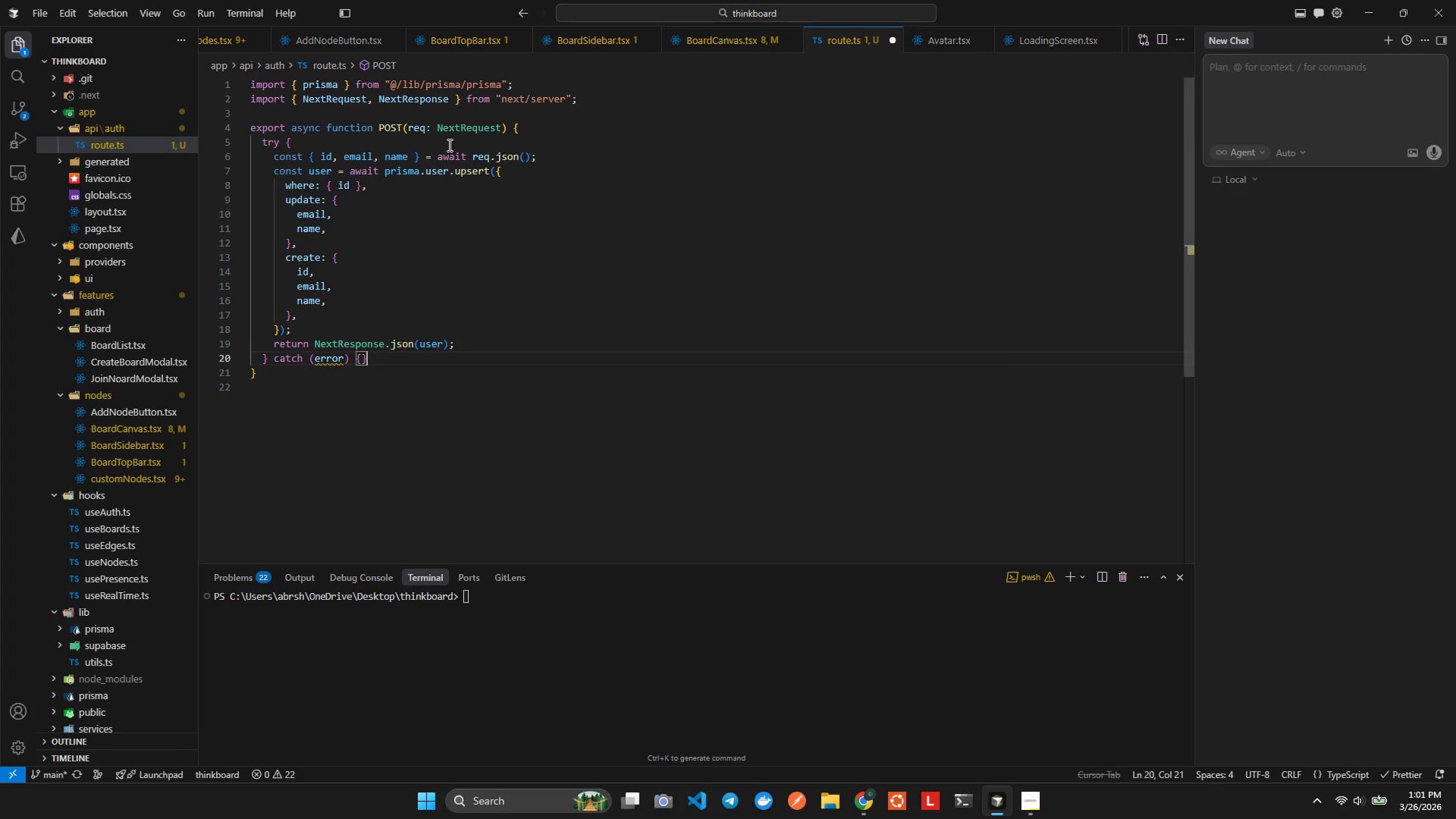 
key(ArrowLeft)
 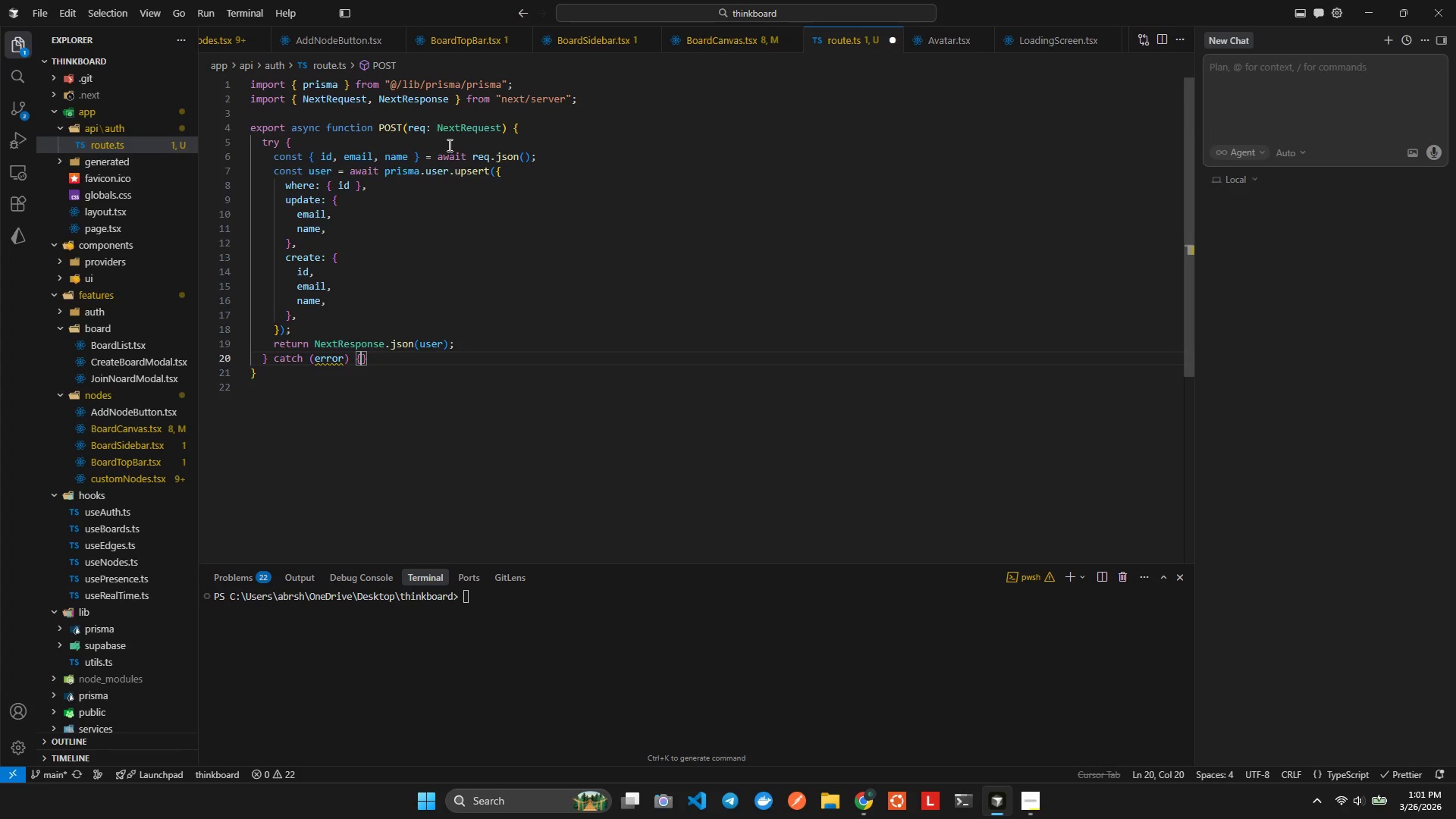 
key(Enter)
 